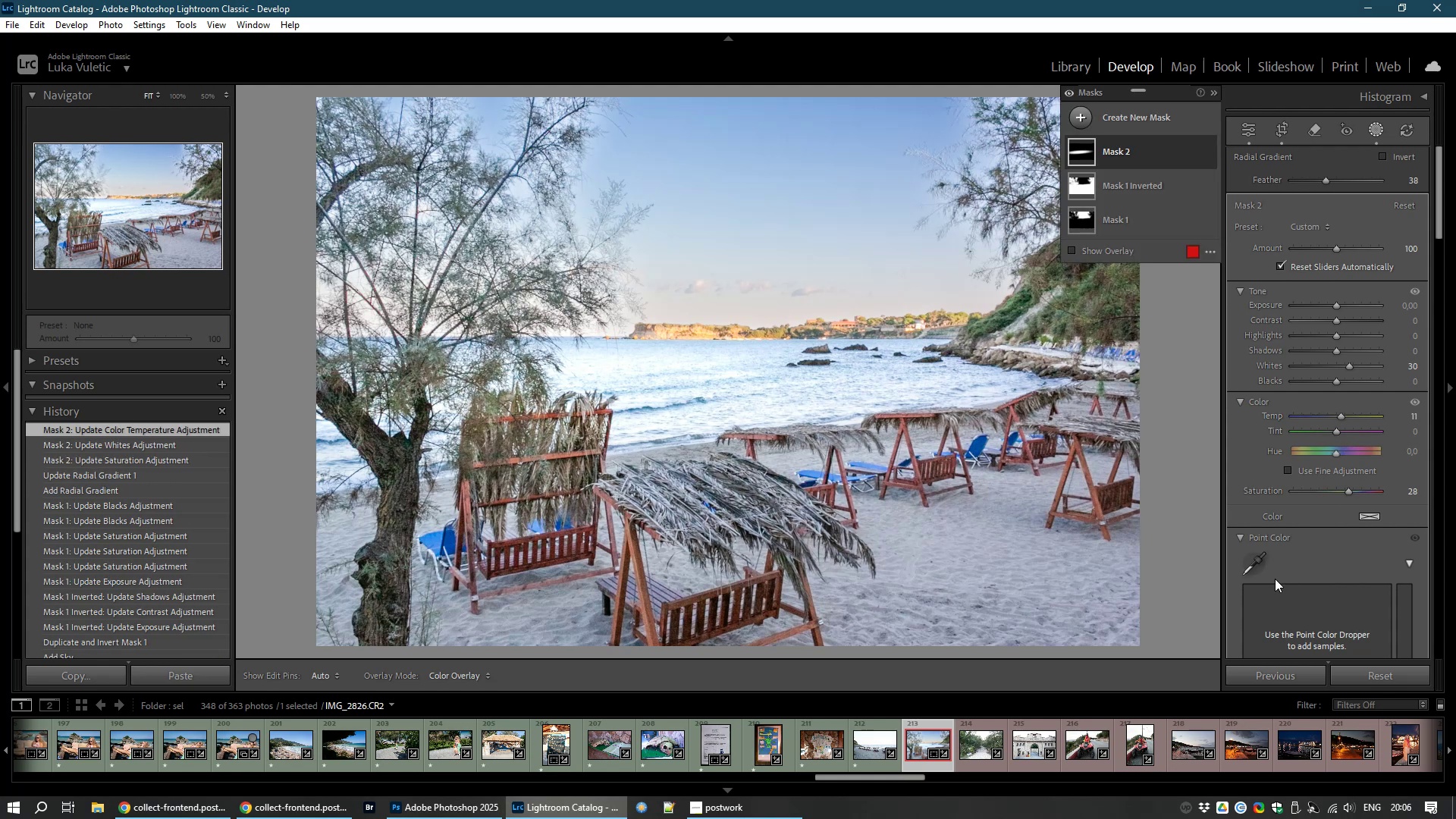 
left_click([1248, 130])
 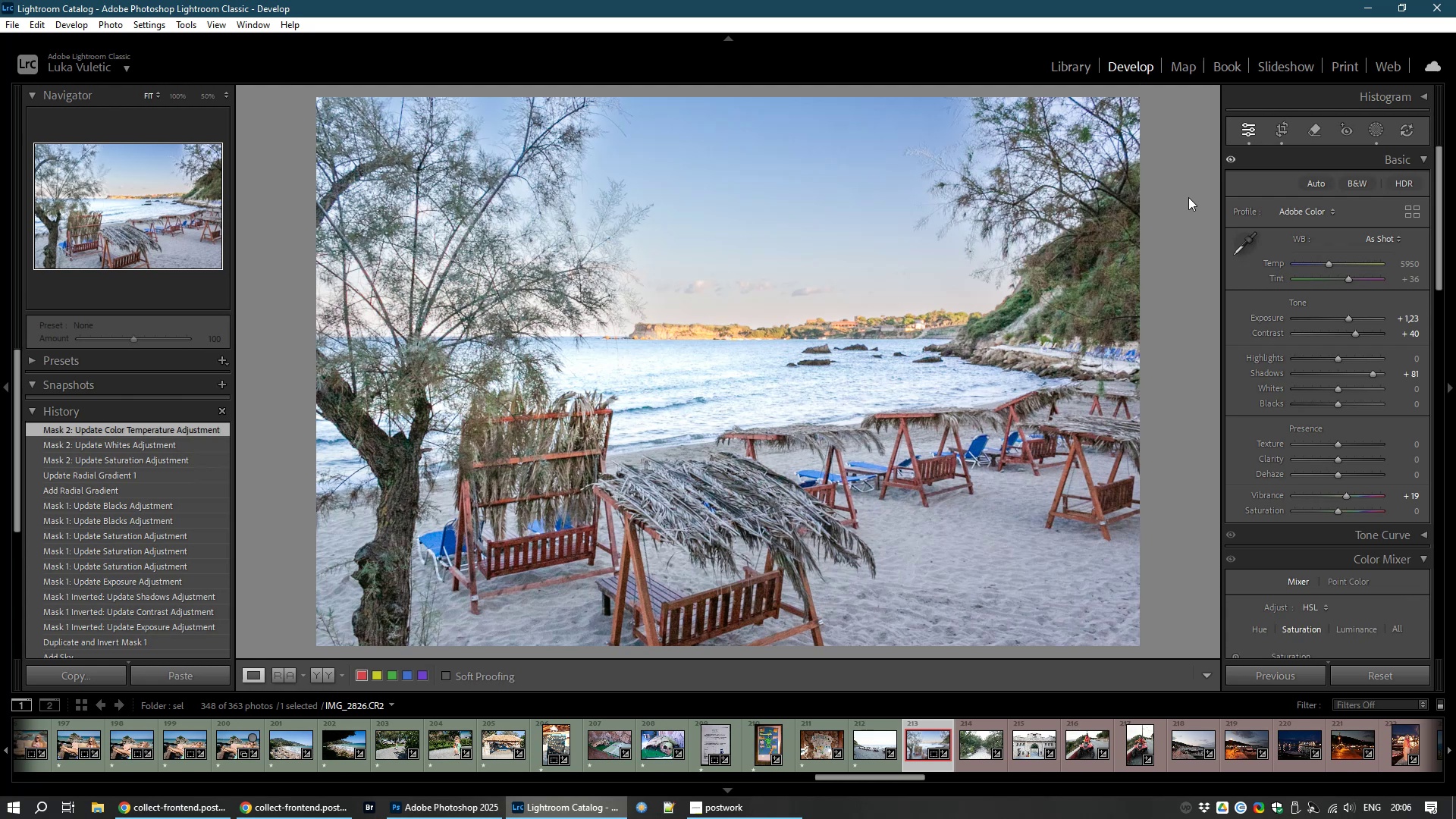 
type(81)
 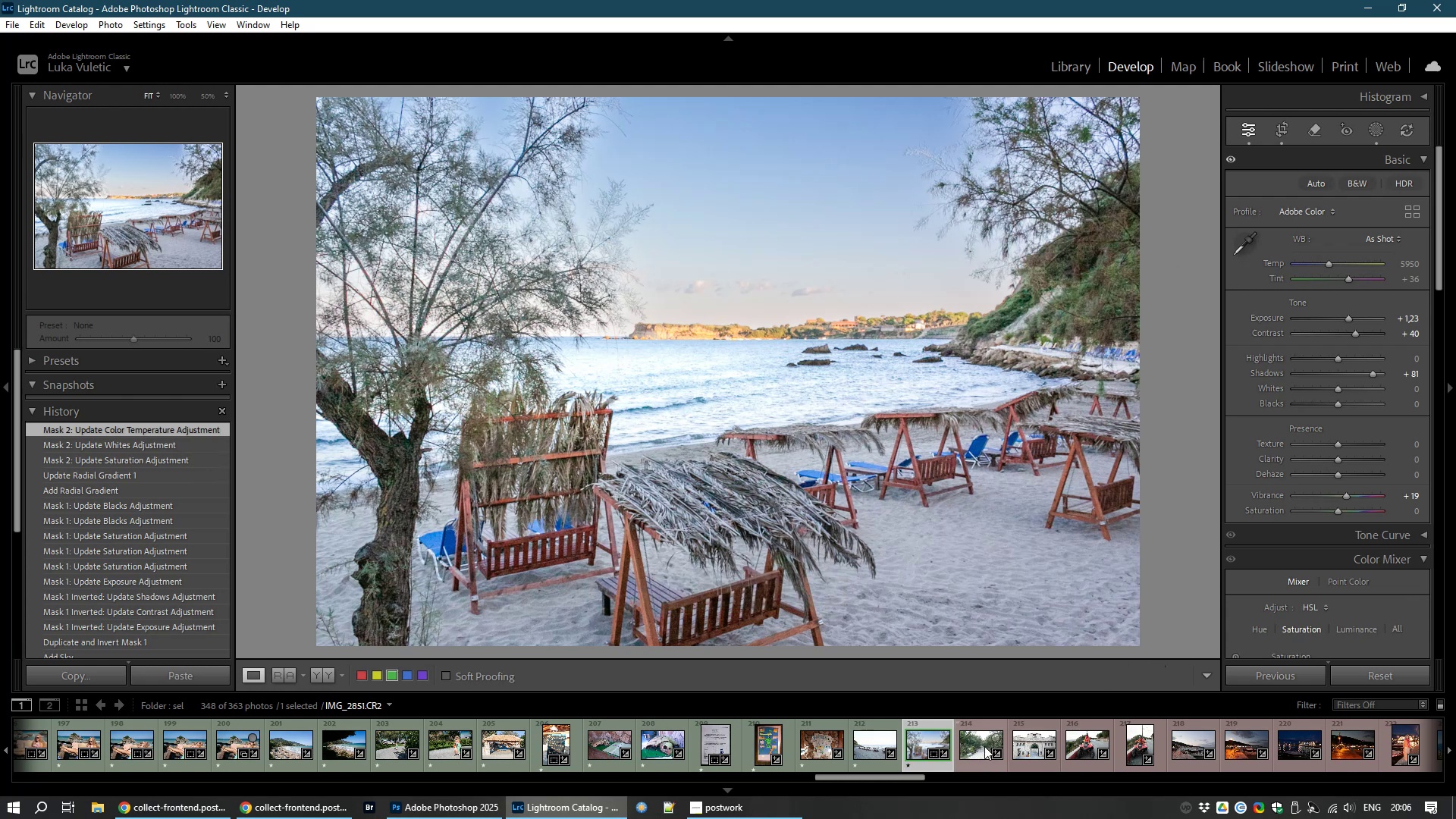 
left_click([984, 742])
 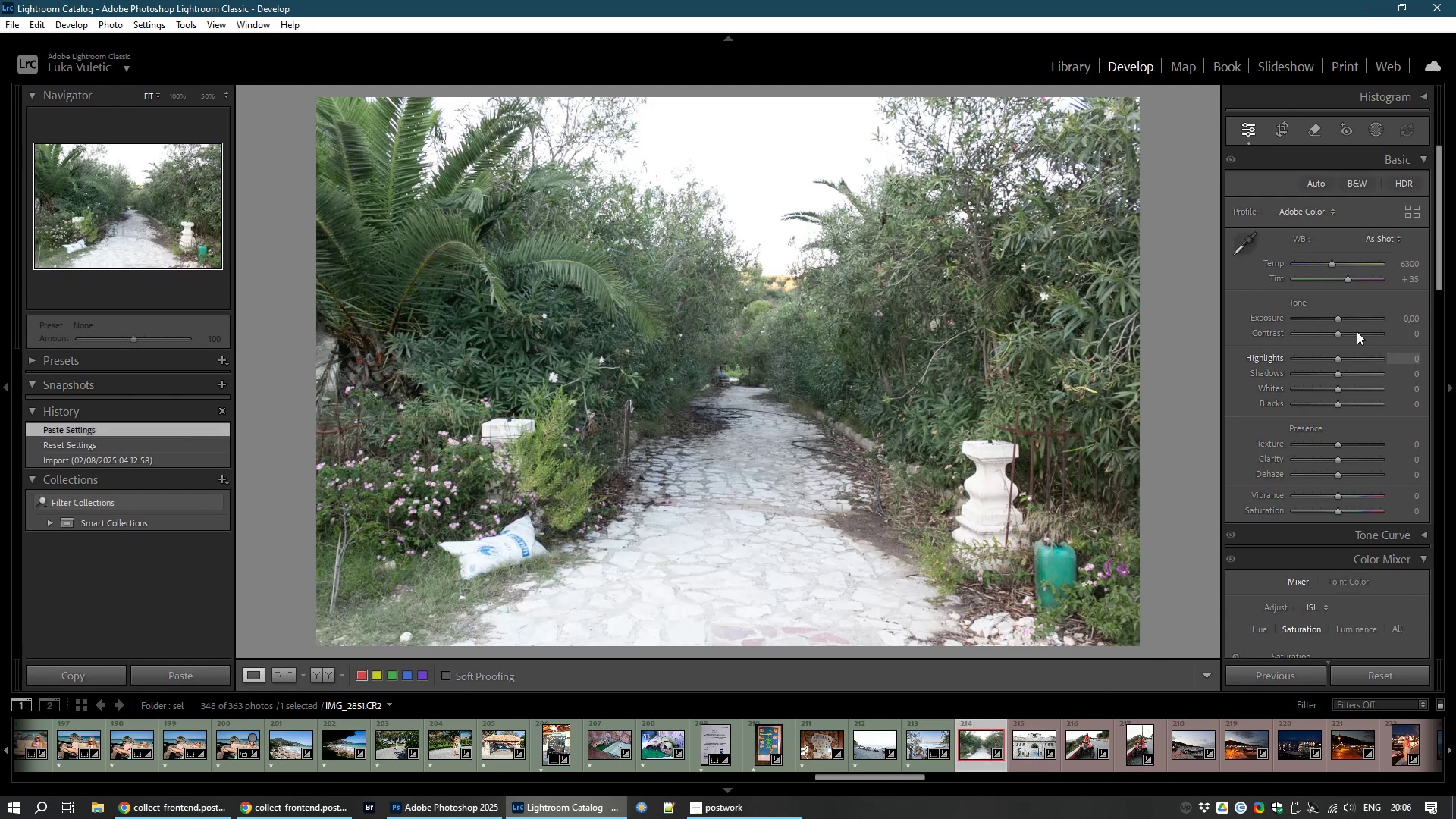 
wait(6.07)
 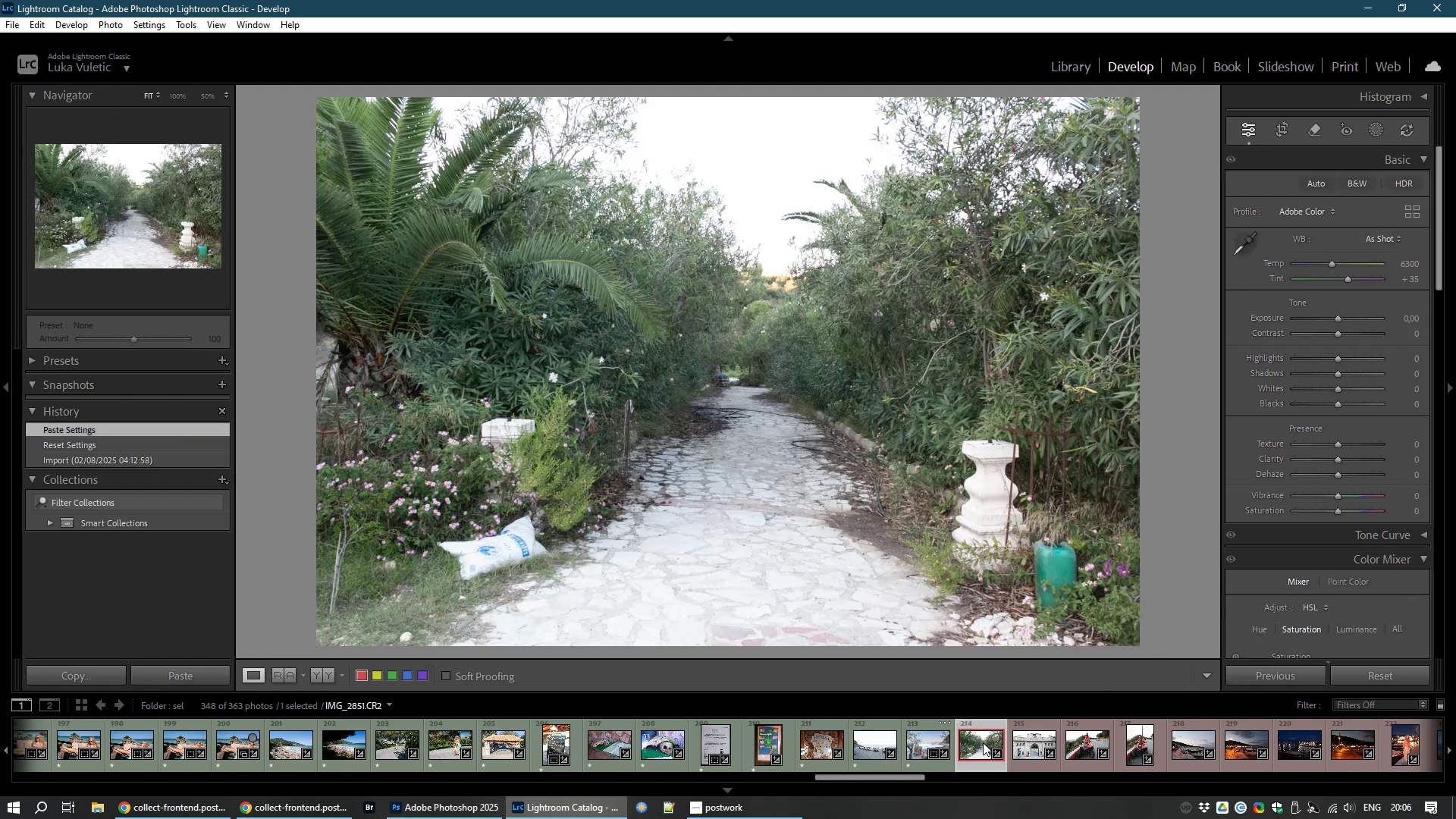 
left_click([1269, 121])
 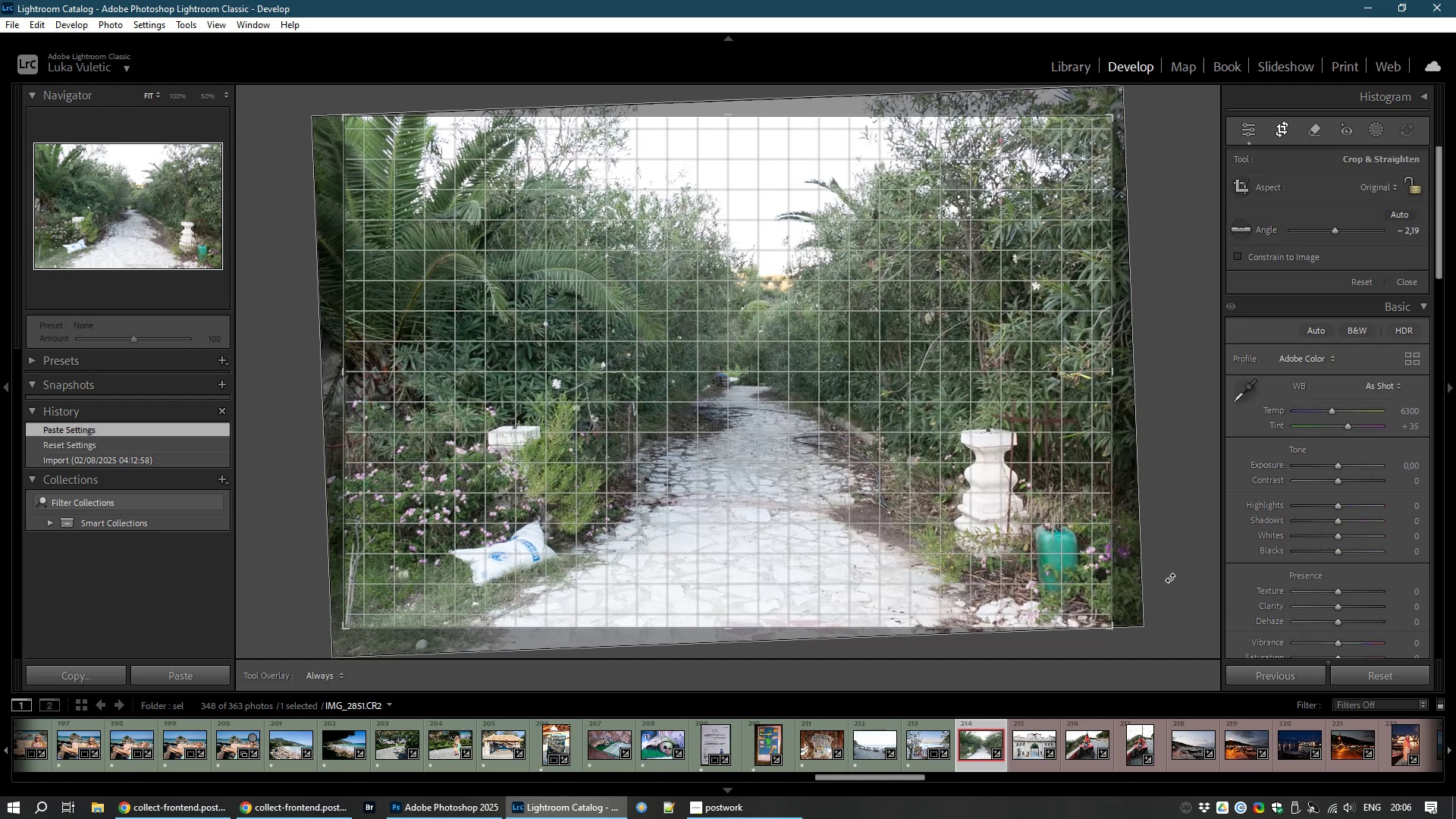 
double_click([842, 475])
 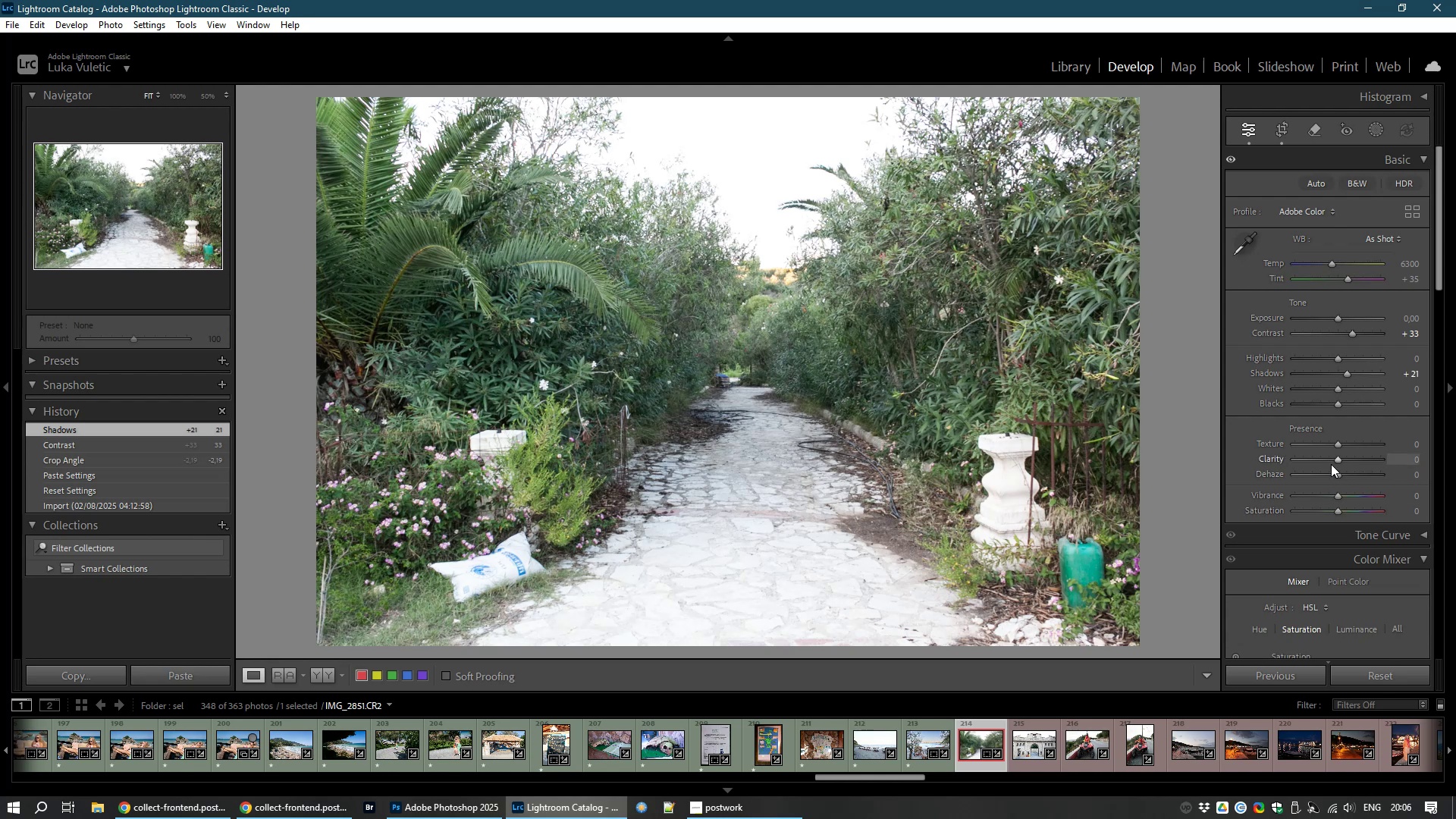 
wait(19.6)
 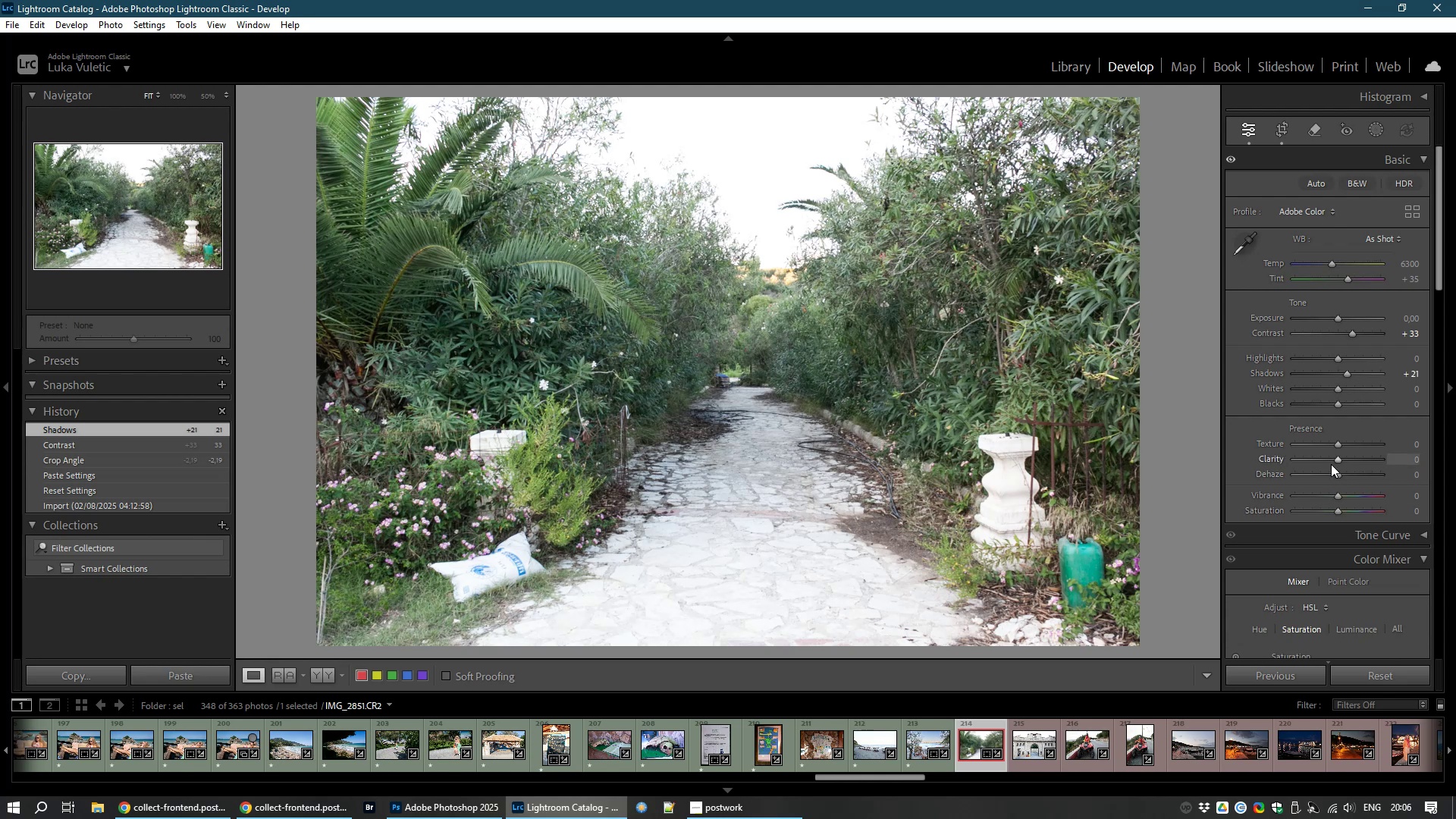 
left_click([1346, 457])
 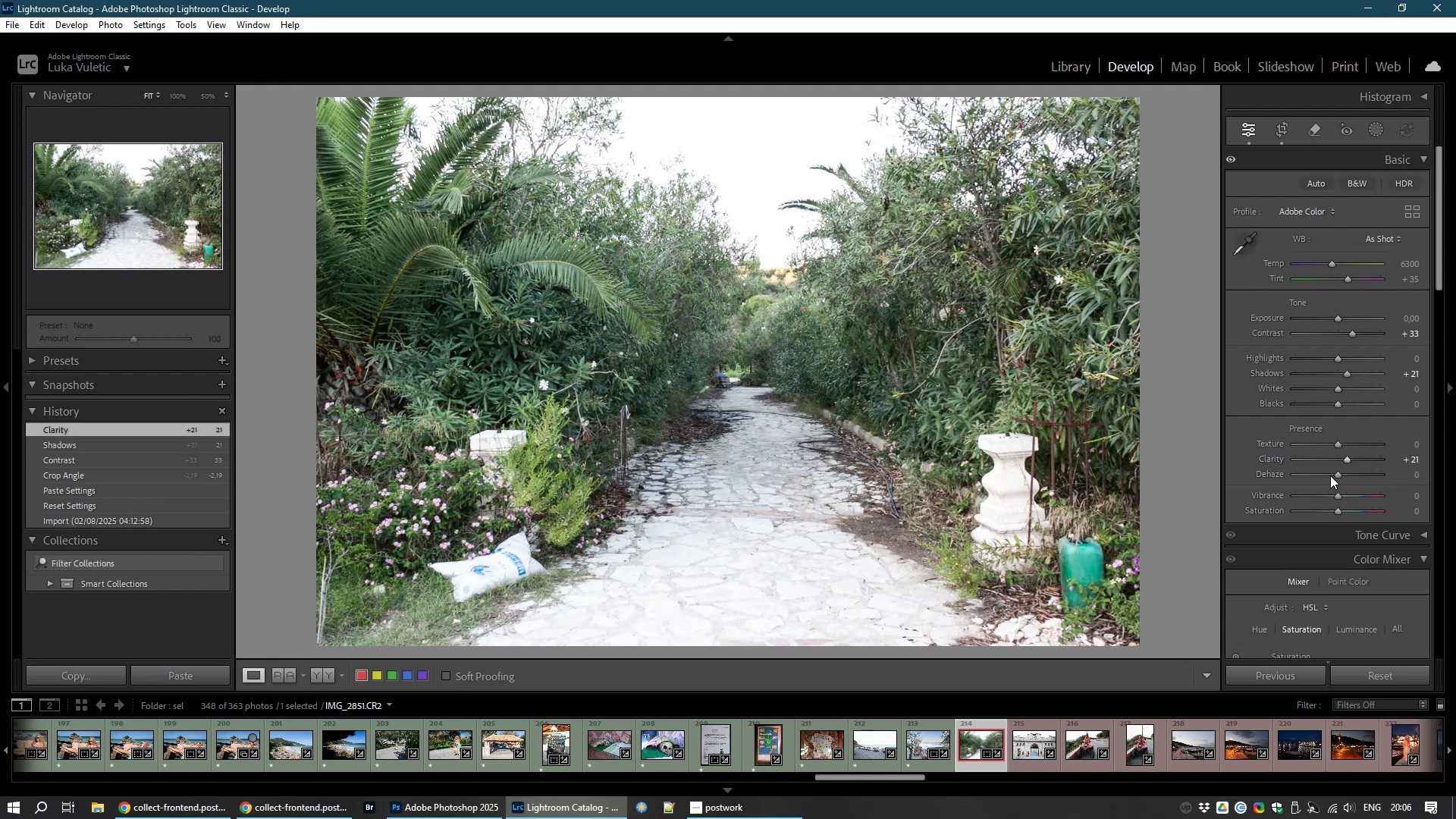 
left_click_drag(start_coordinate=[1335, 475], to_coordinate=[1343, 476])
 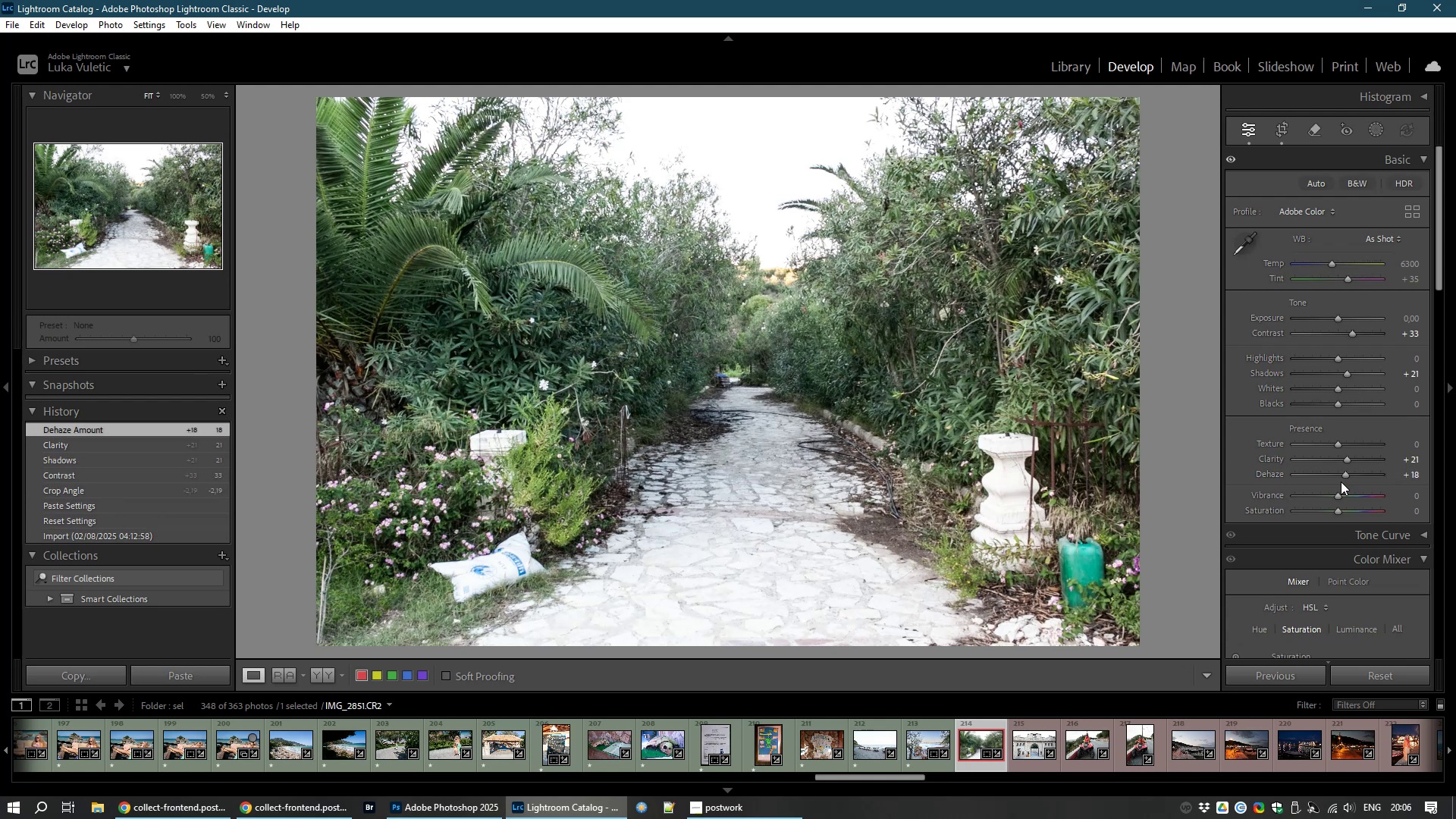 
key(8)
 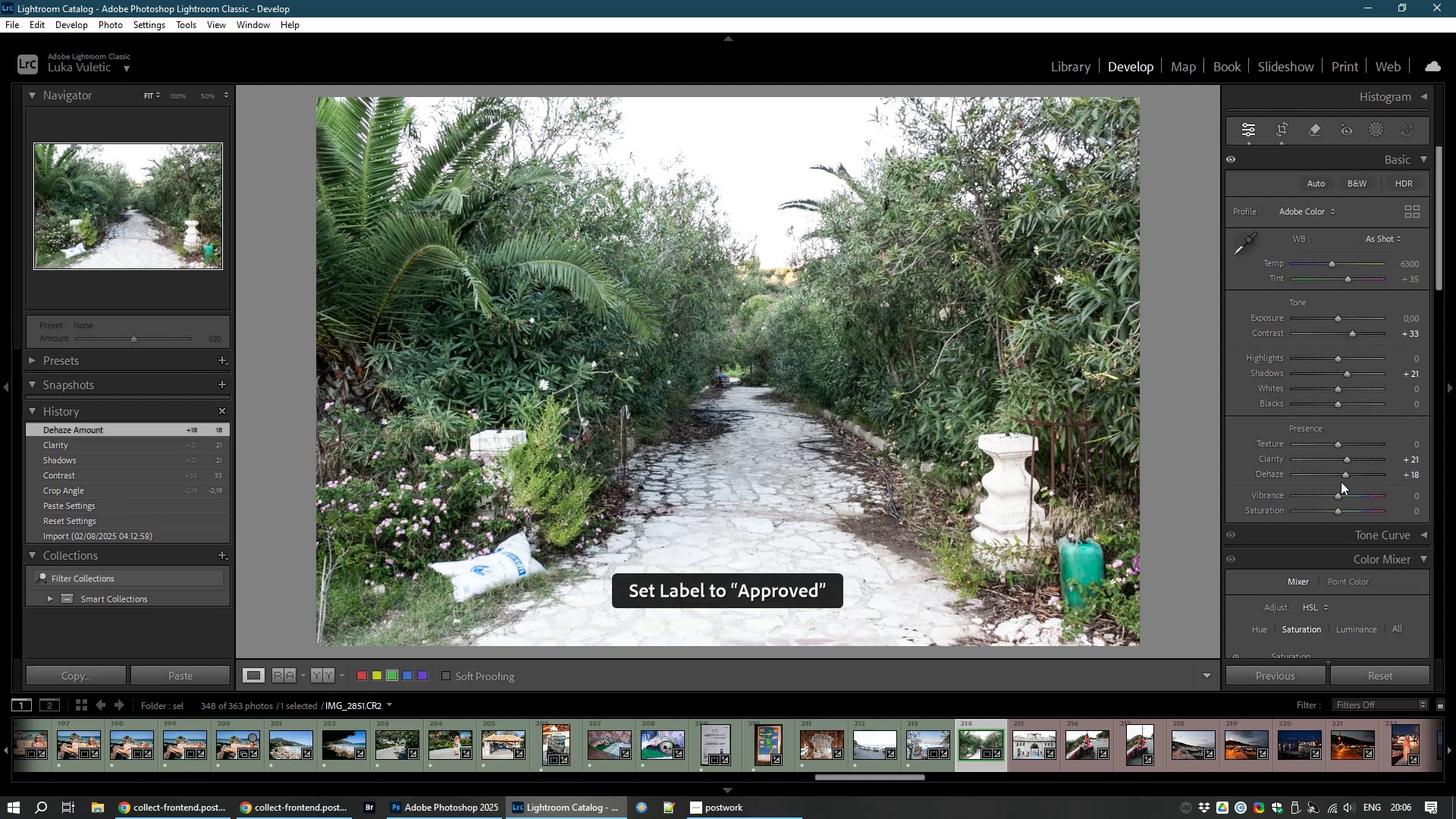 
left_click_drag(start_coordinate=[853, 773], to_coordinate=[897, 785])
 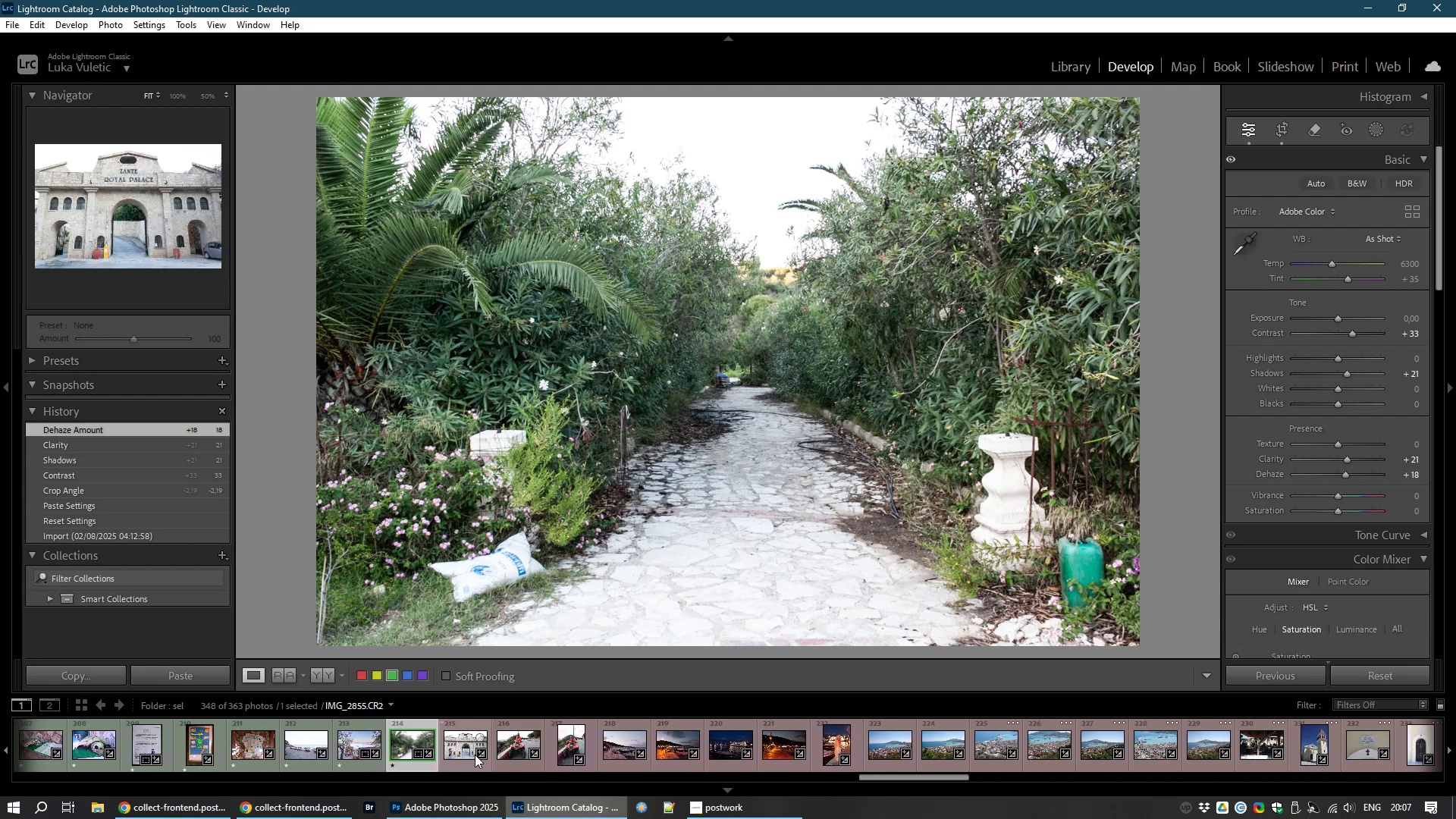 
left_click([475, 755])
 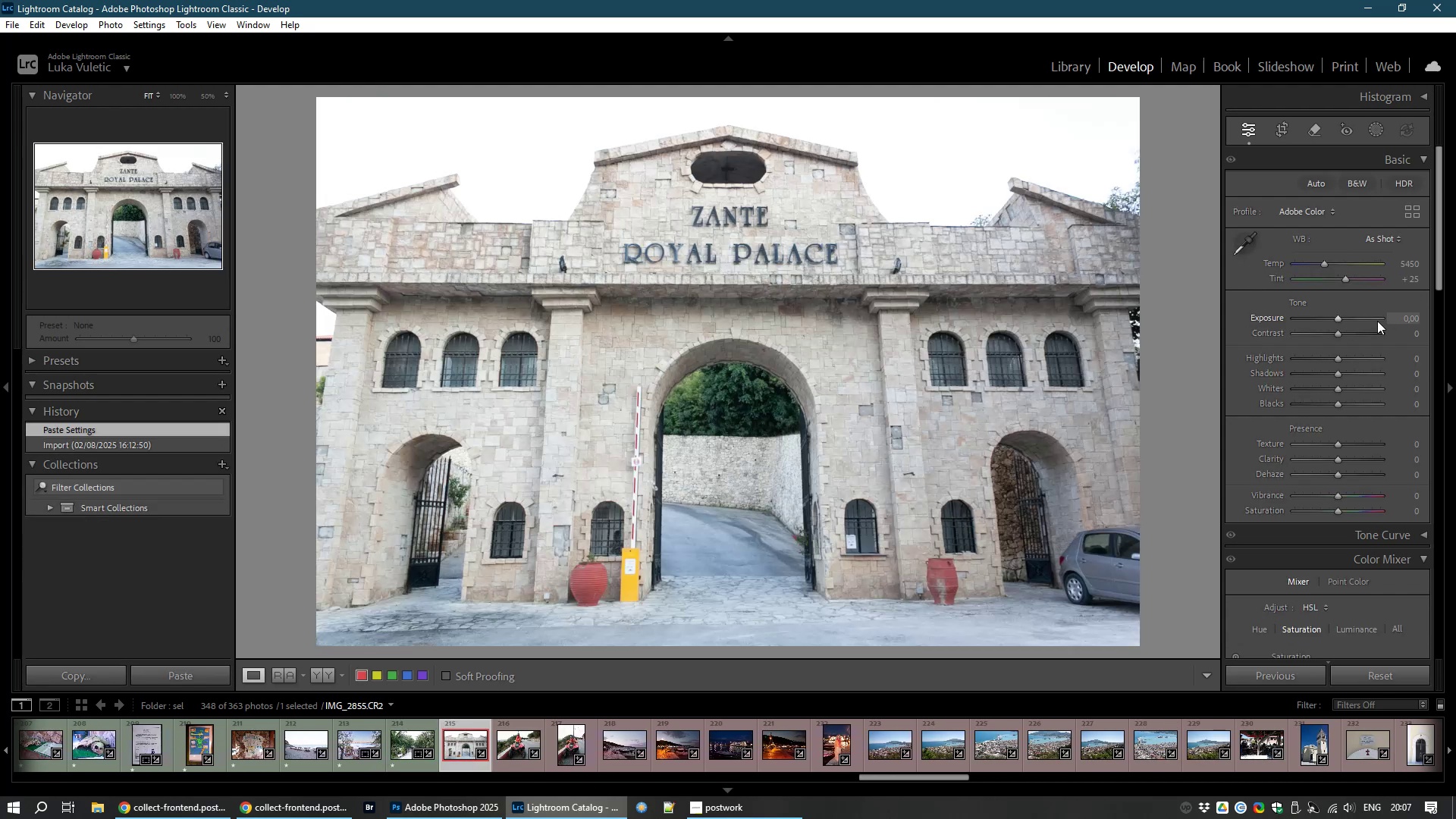 
wait(6.48)
 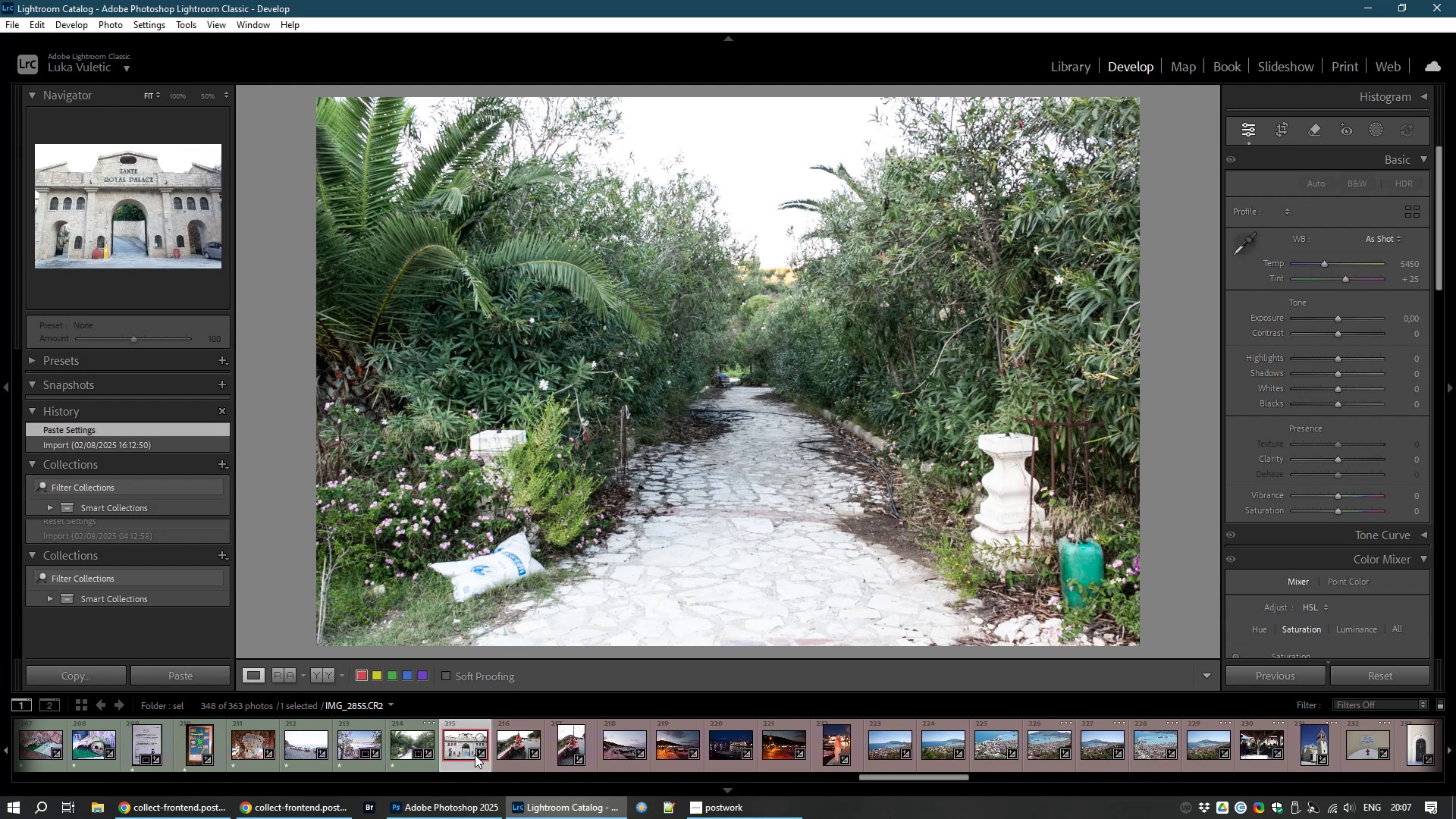 
left_click_drag(start_coordinate=[1338, 333], to_coordinate=[1349, 330])
 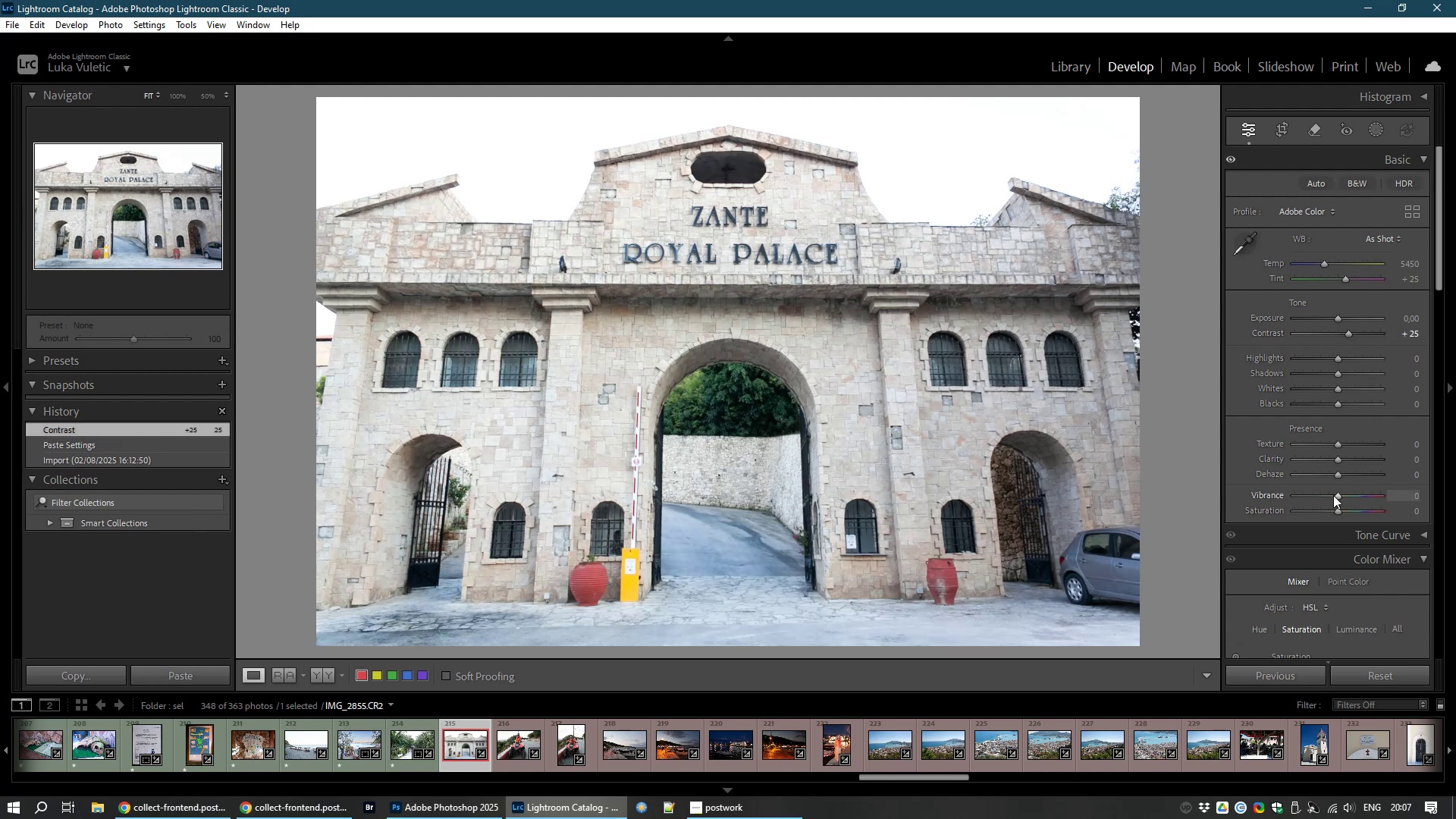 
left_click_drag(start_coordinate=[1339, 495], to_coordinate=[1323, 488])
 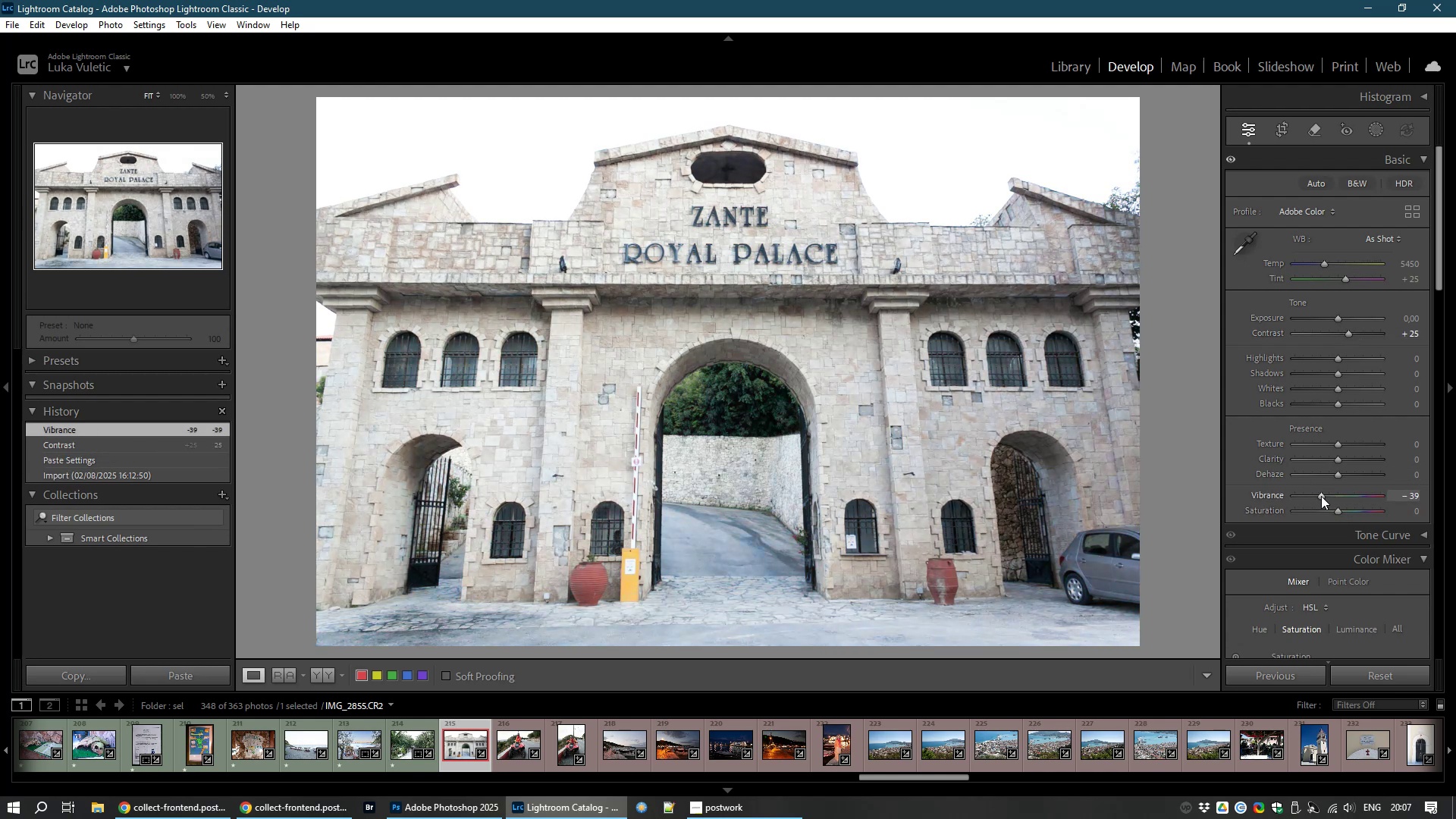 
double_click([1322, 497])
 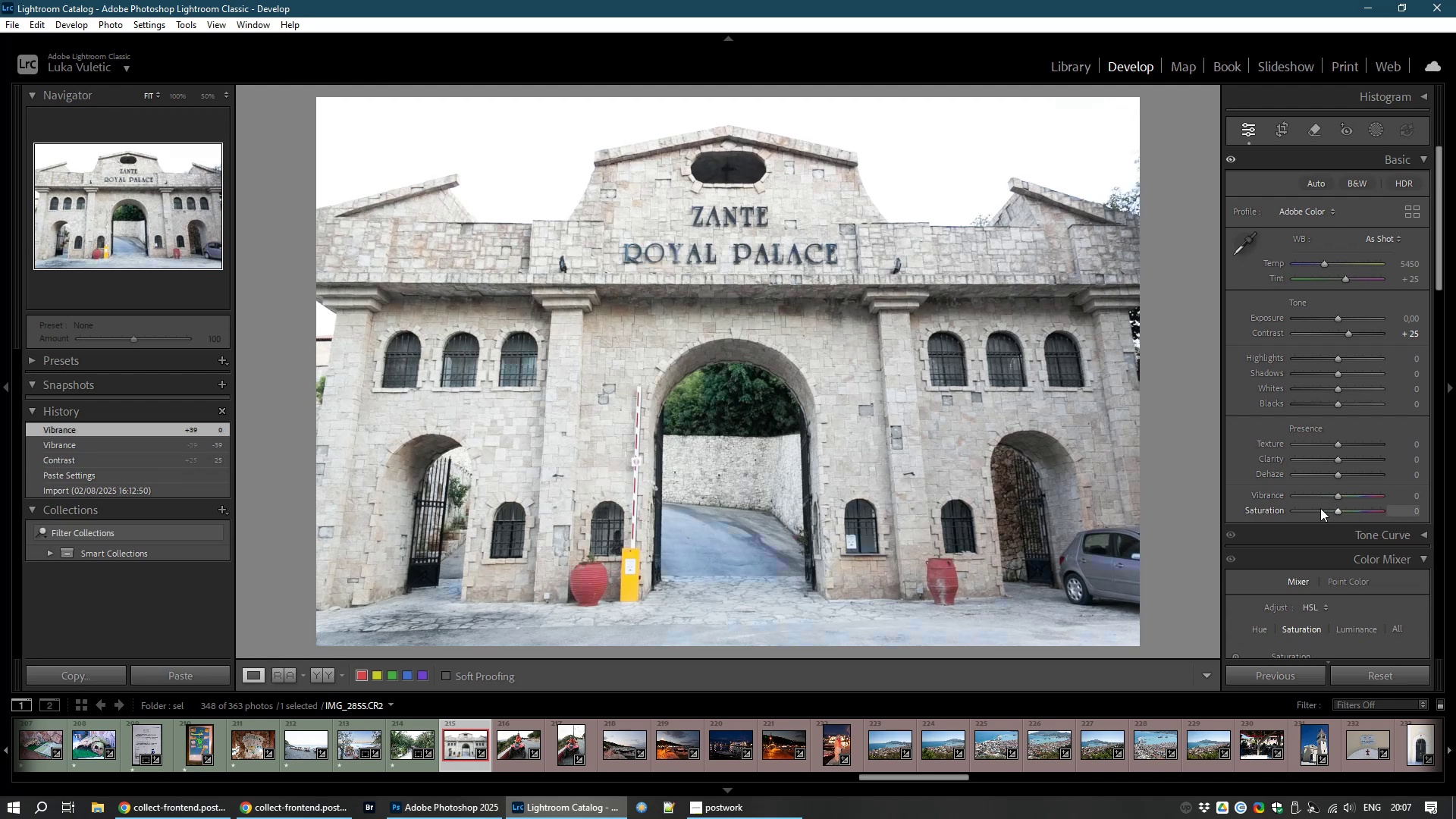 
left_click_drag(start_coordinate=[1335, 508], to_coordinate=[1338, 512])
 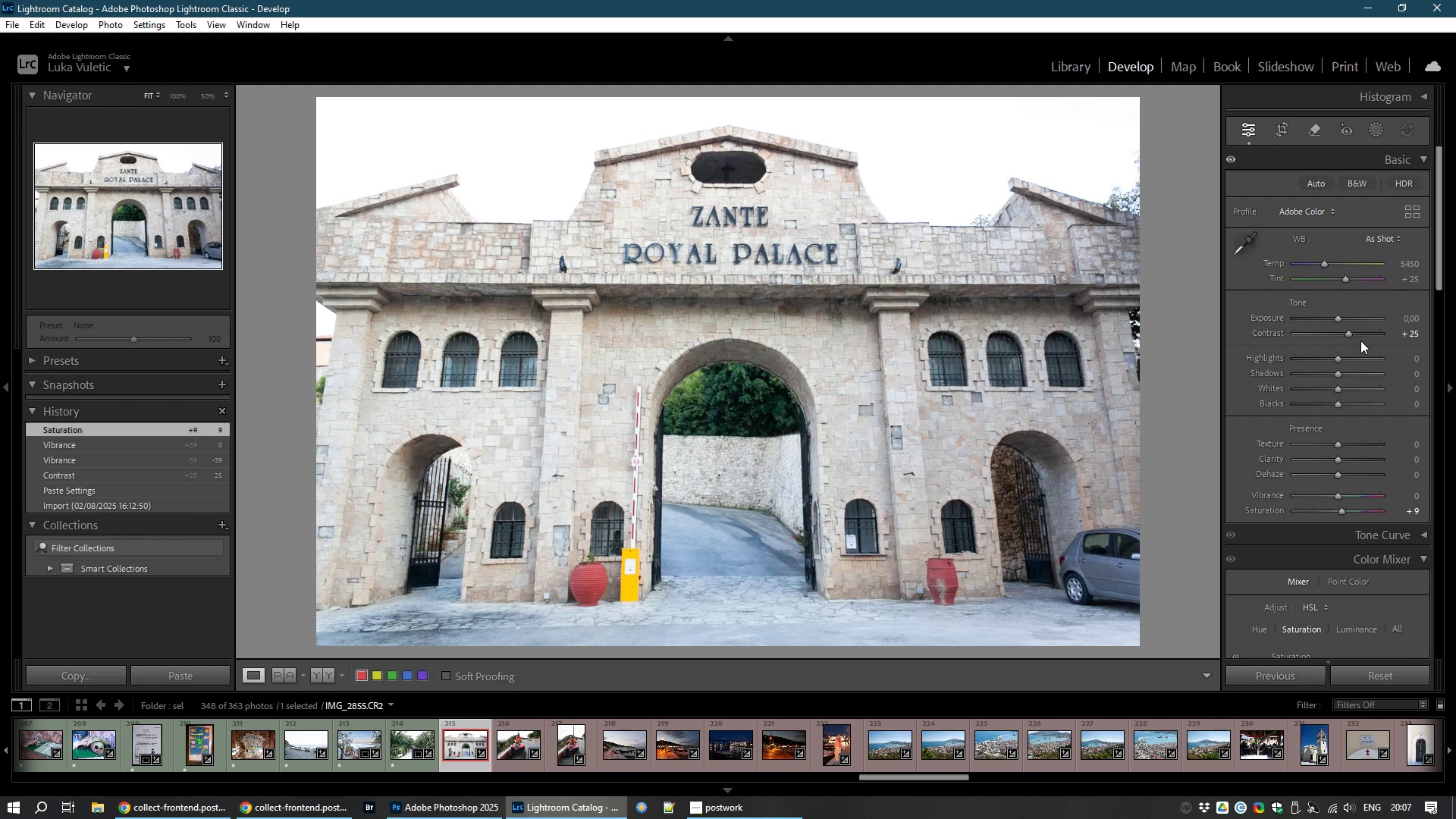 
left_click_drag(start_coordinate=[1348, 333], to_coordinate=[1353, 334])
 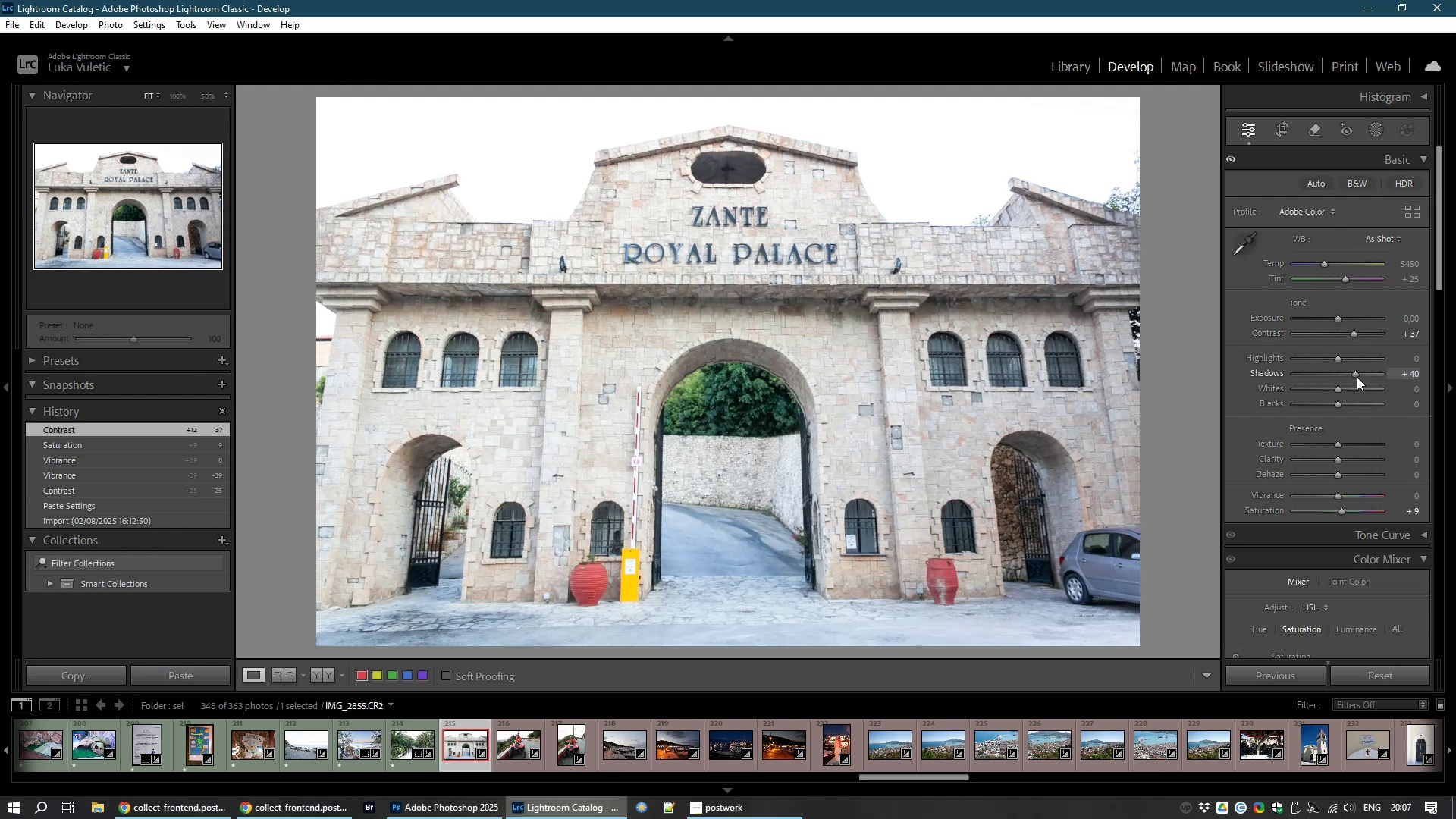 
wait(17.31)
 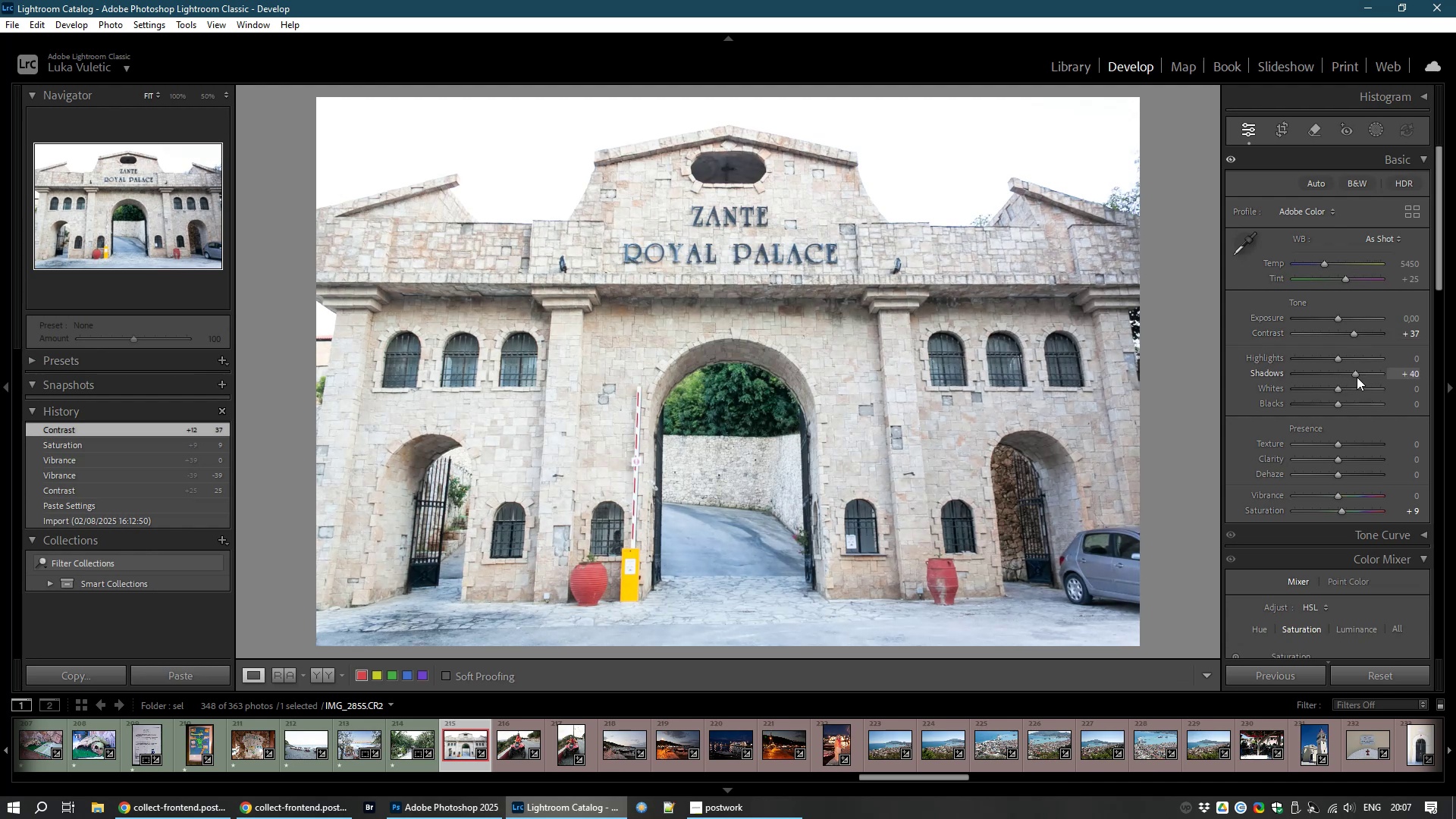 
left_click([178, 815])
 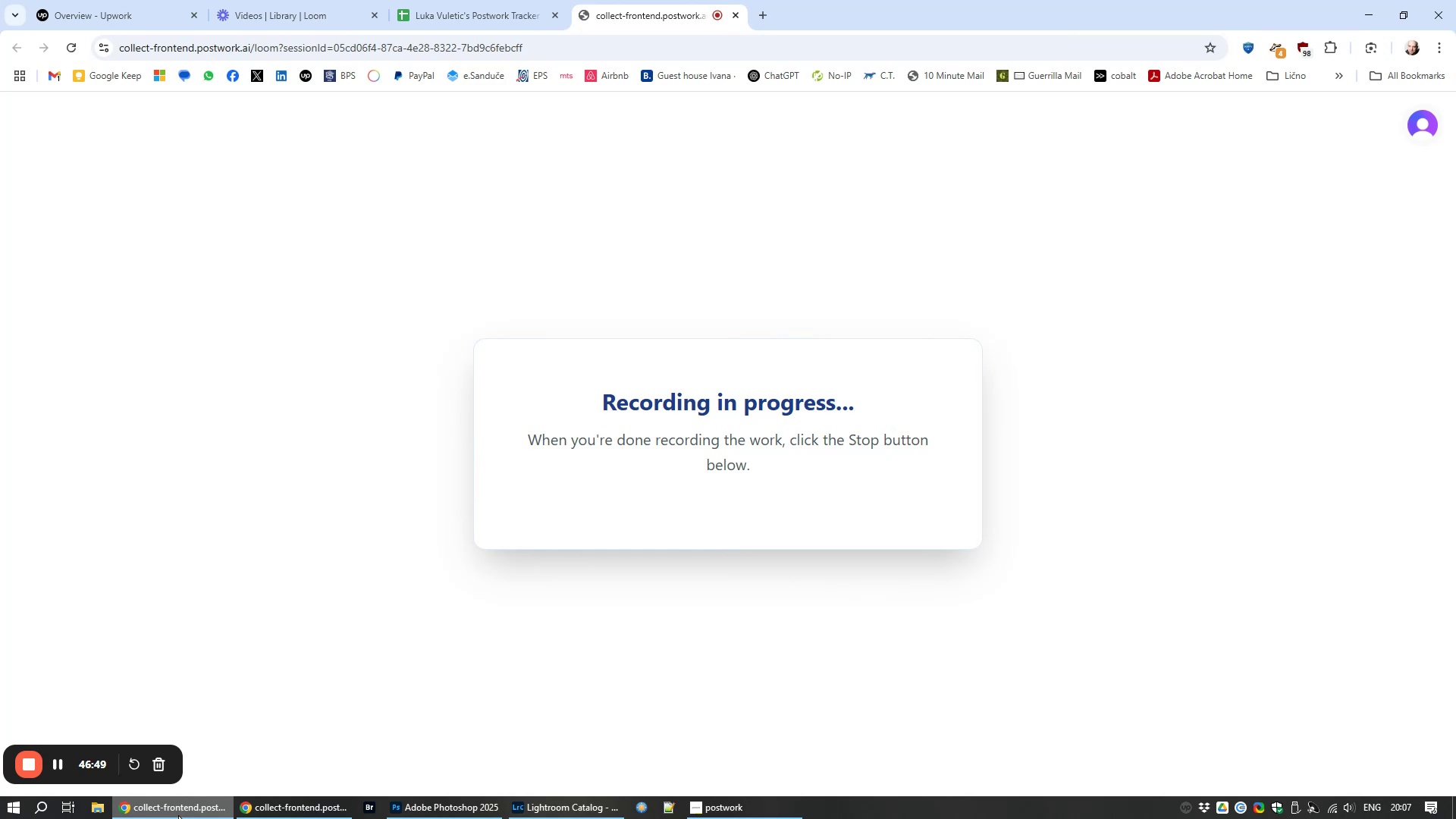 
left_click([178, 815])
 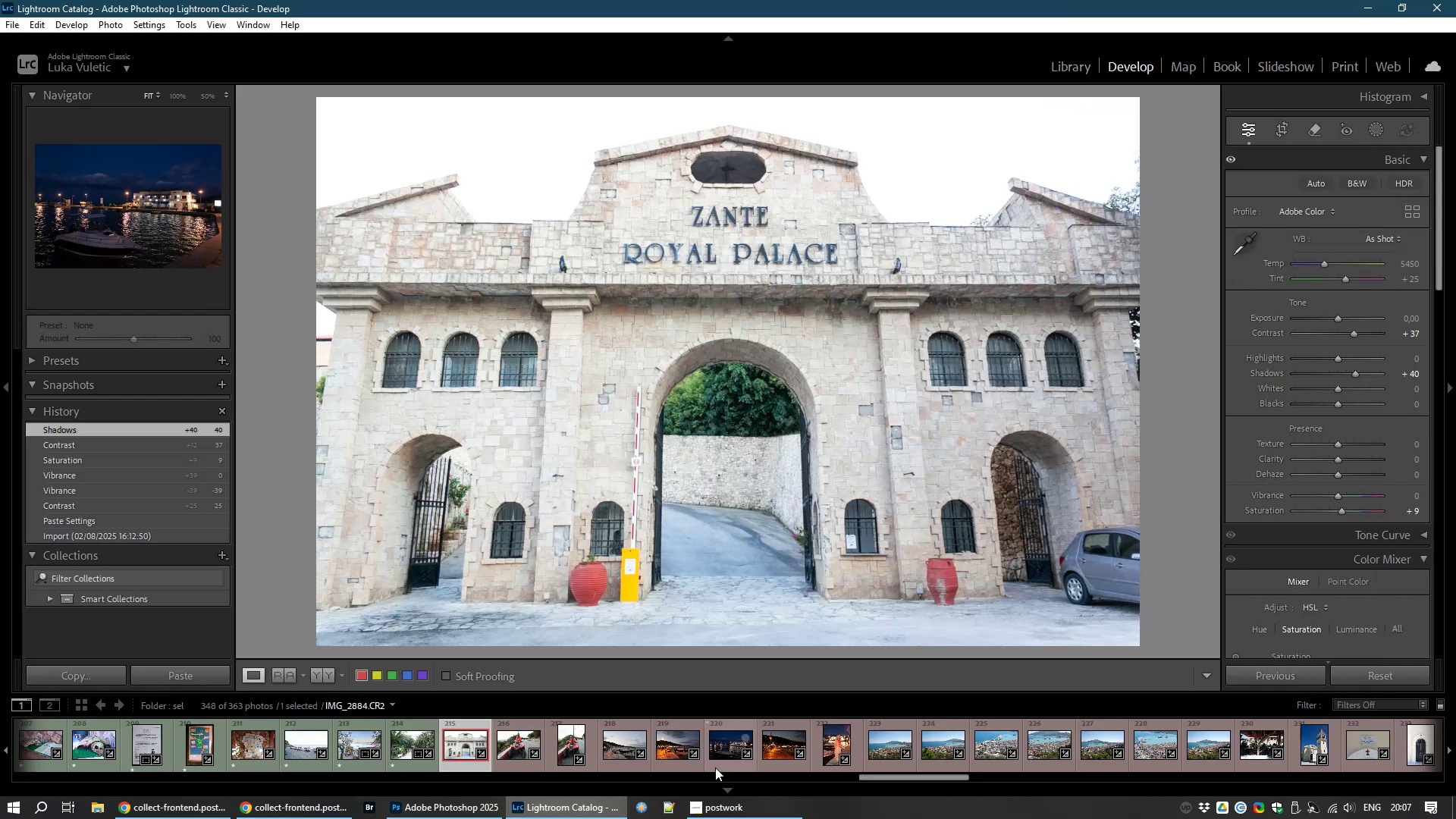 
type(81)
 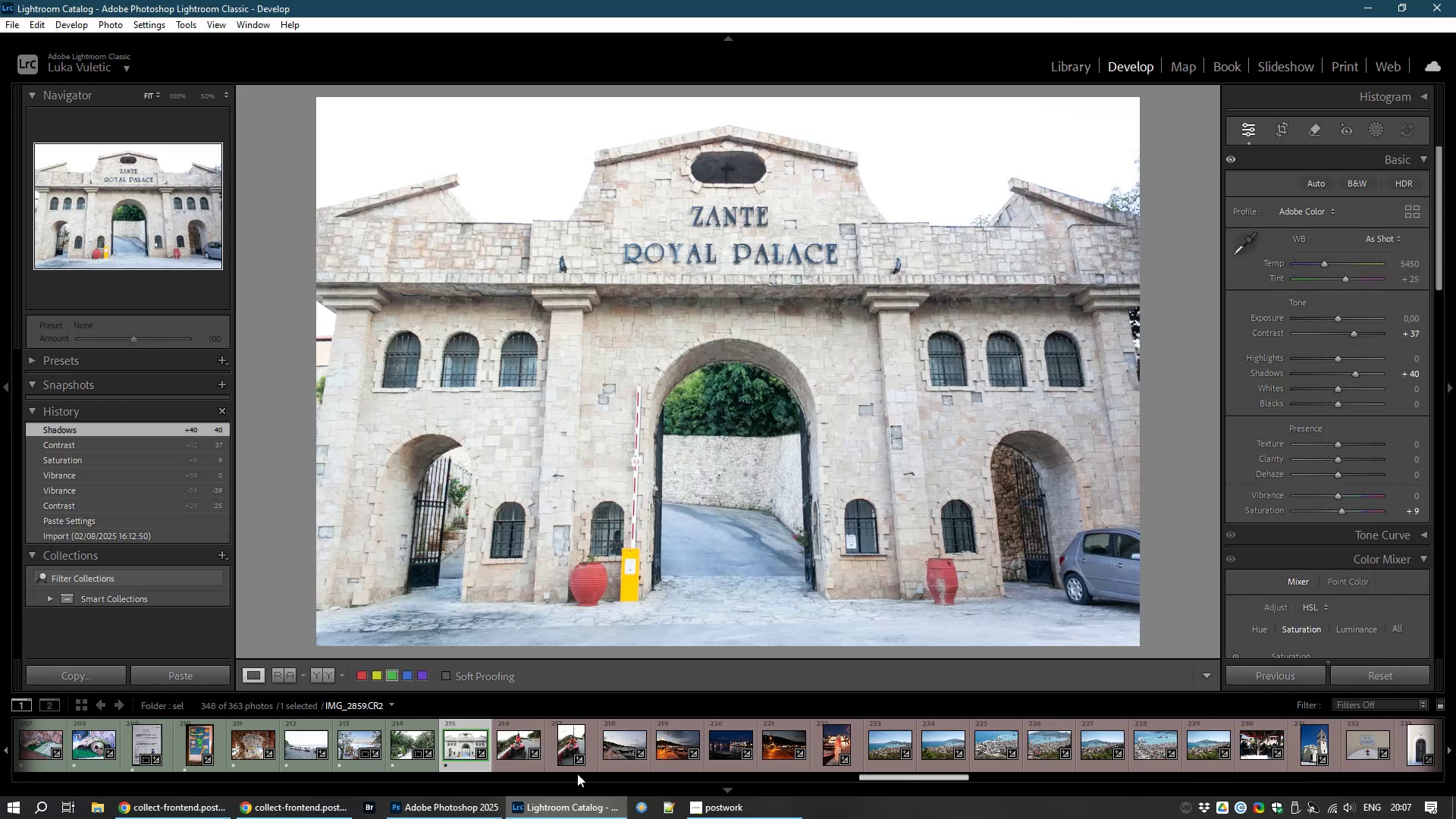 
left_click([507, 751])
 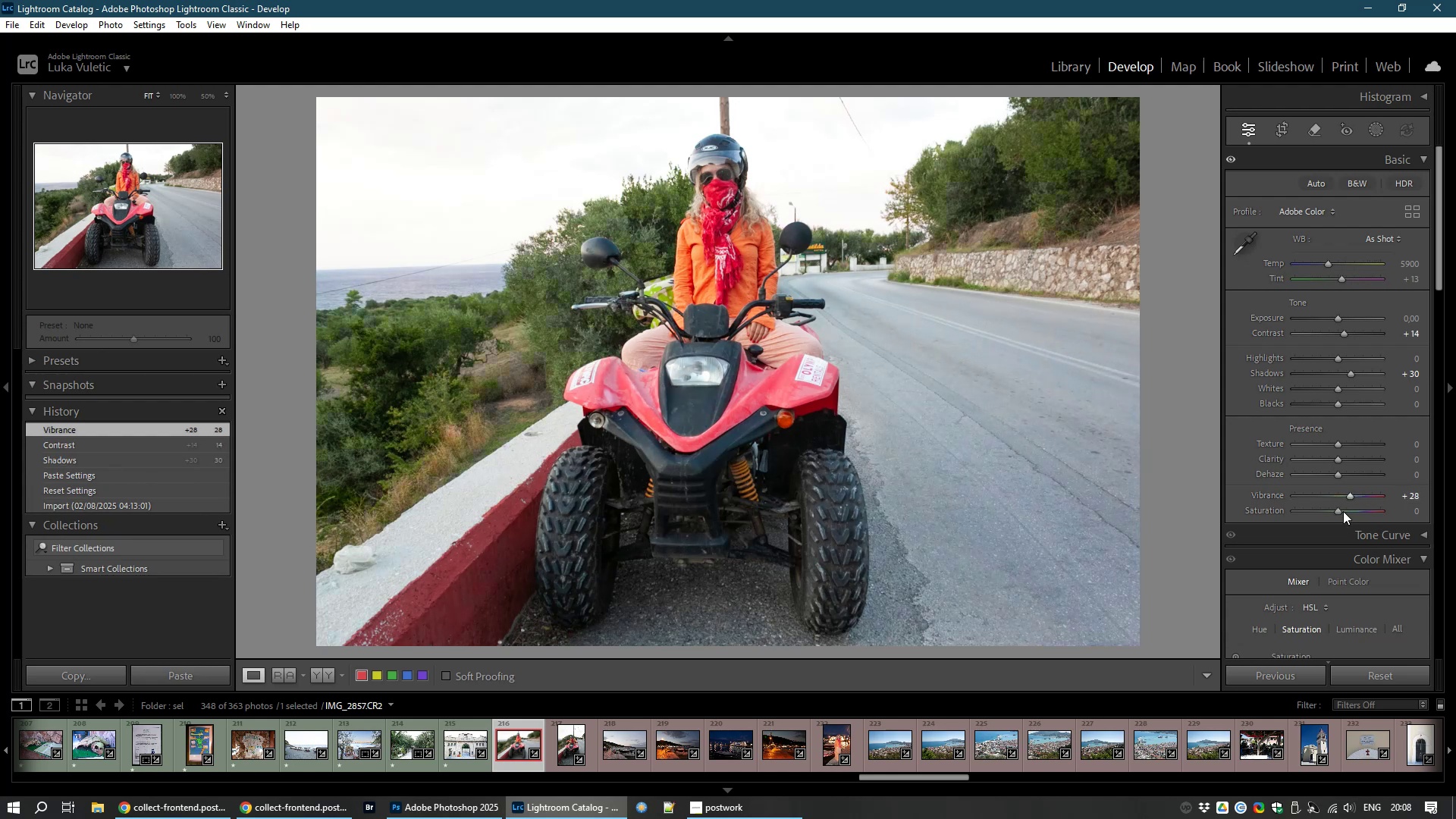 
wait(21.85)
 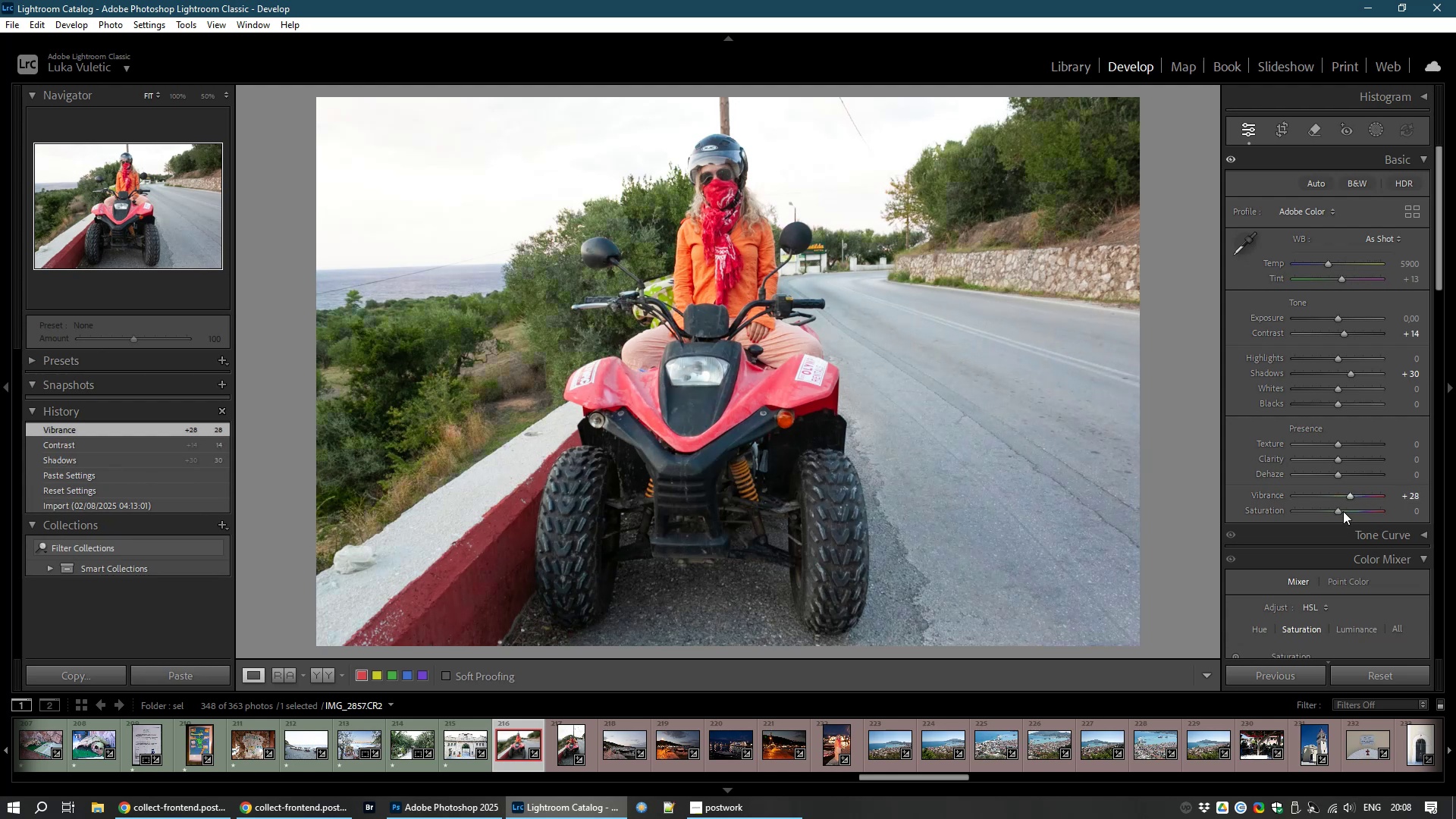 
double_click([1326, 508])
 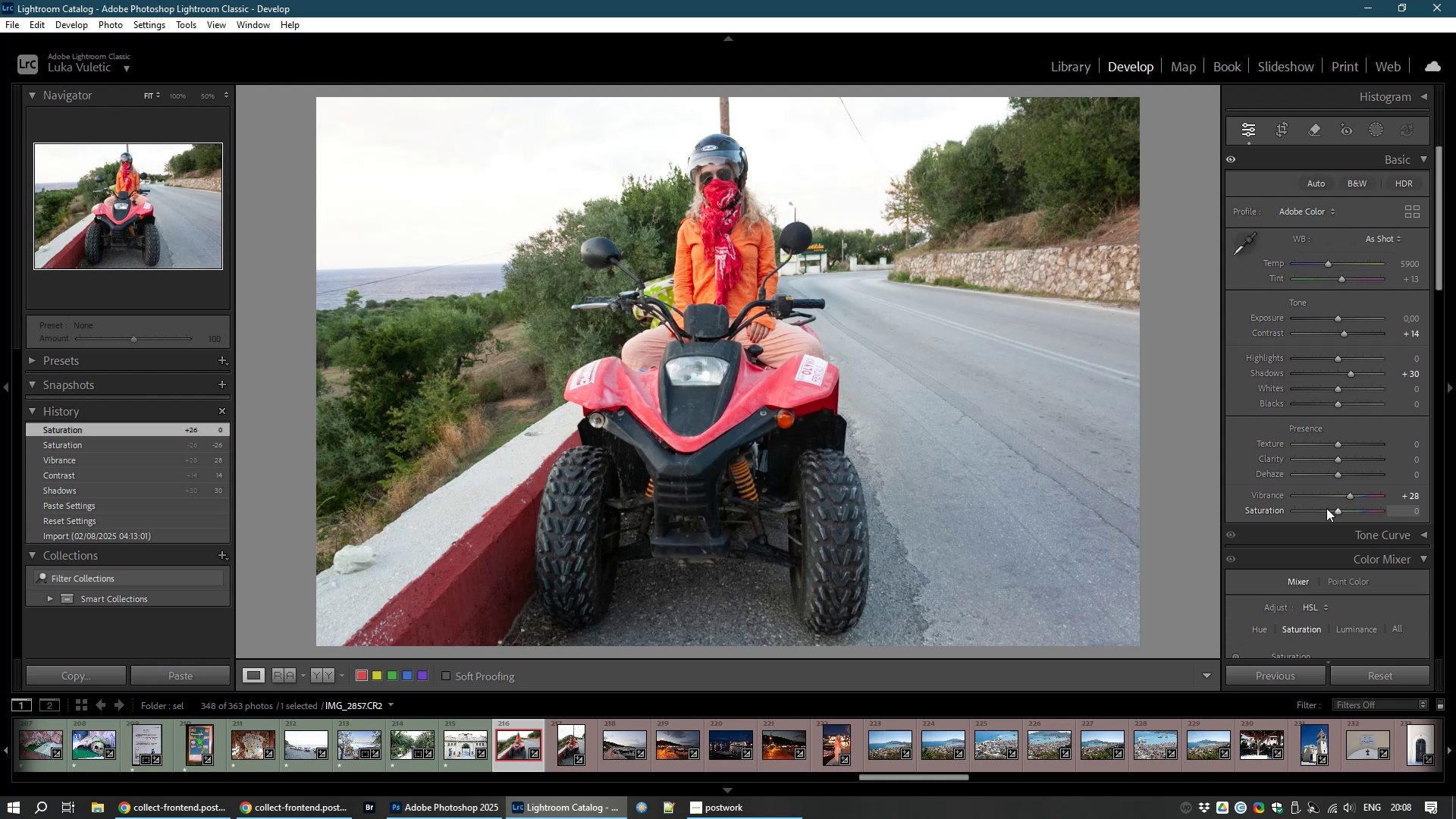 
wait(7.88)
 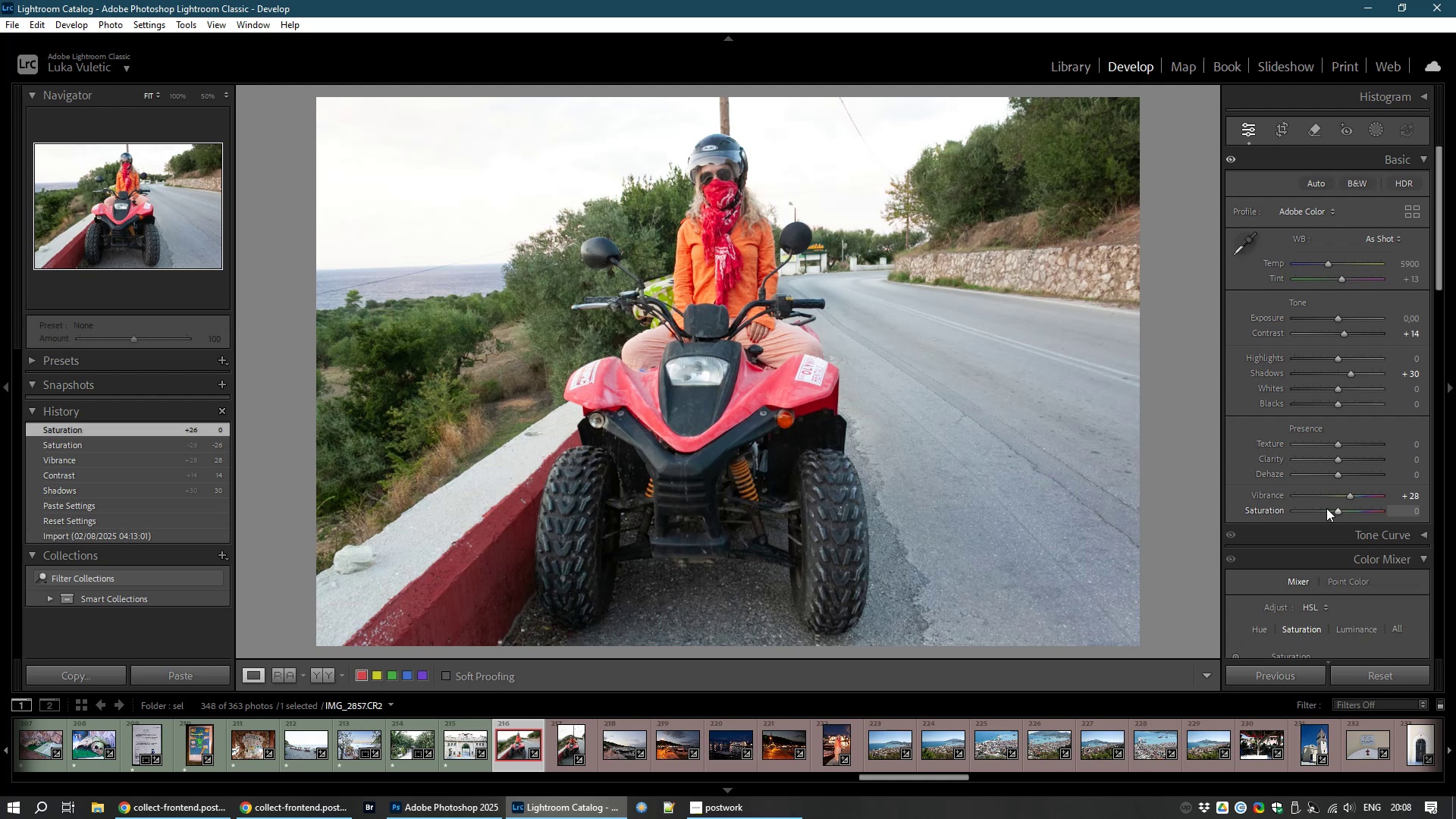 
hold_key(key=ShiftLeft, duration=1.53)
 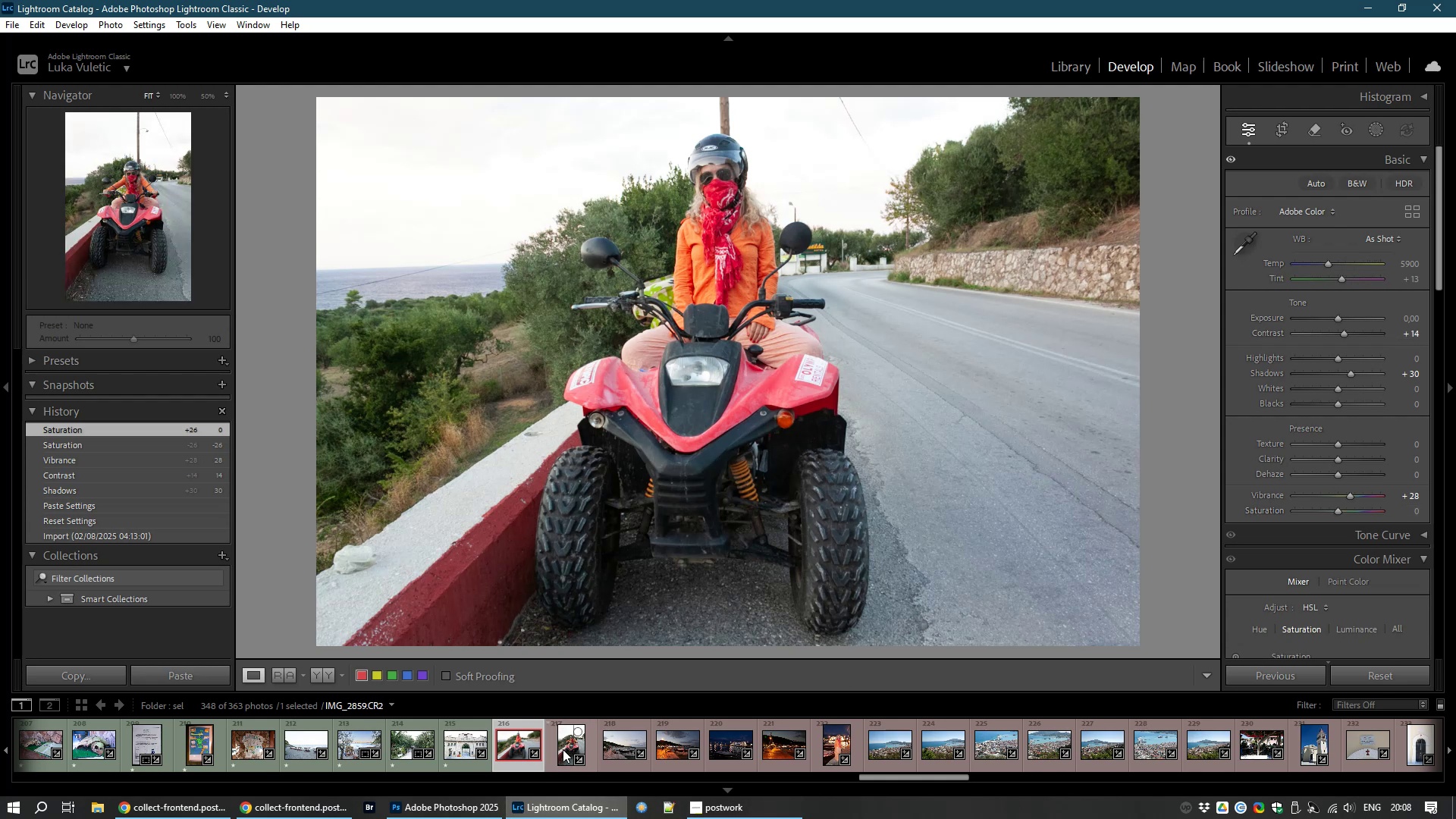 
hold_key(key=ShiftLeft, duration=0.47)
 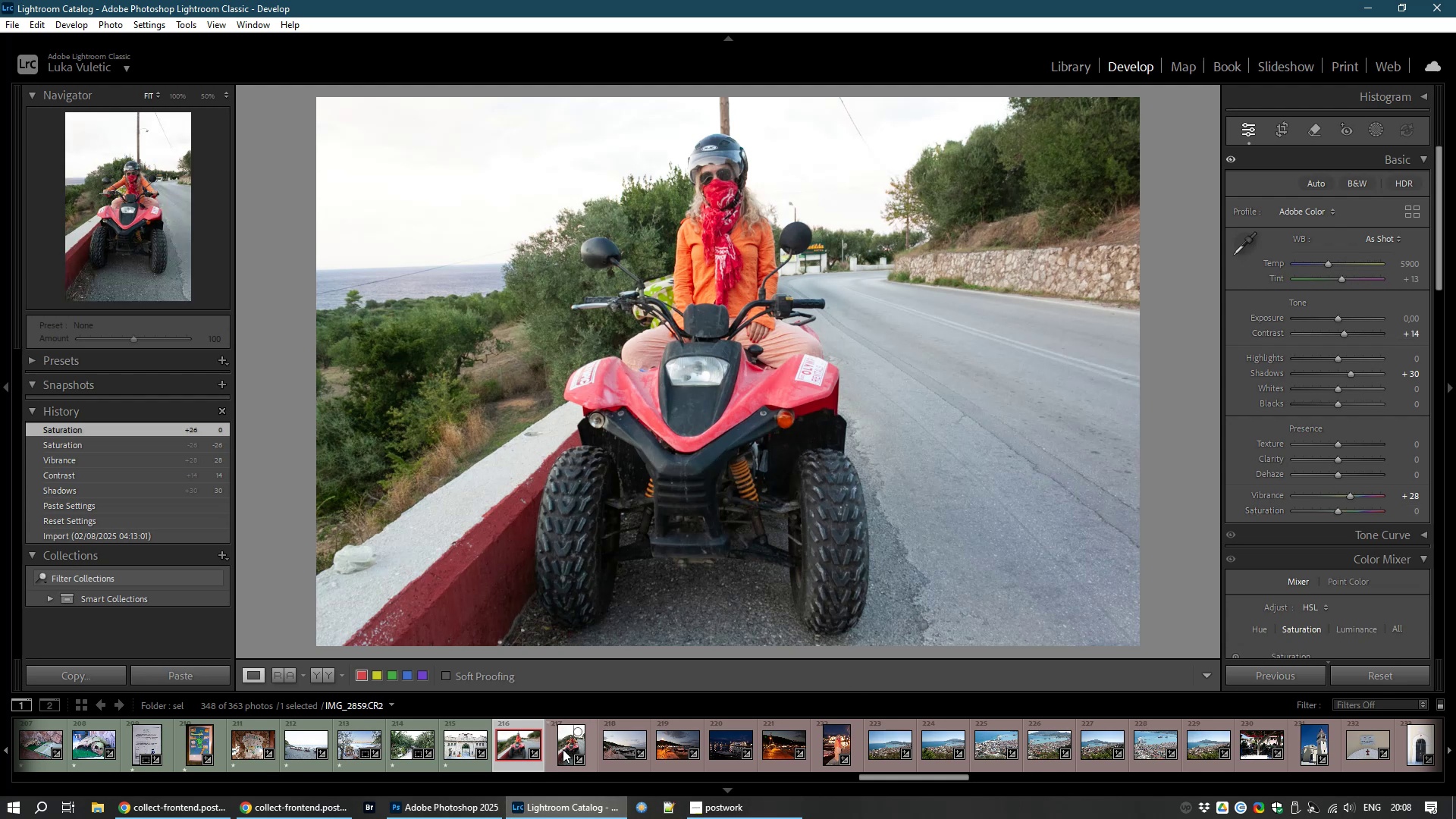 
hold_key(key=ControlLeft, duration=0.96)
left_click([563, 749])
 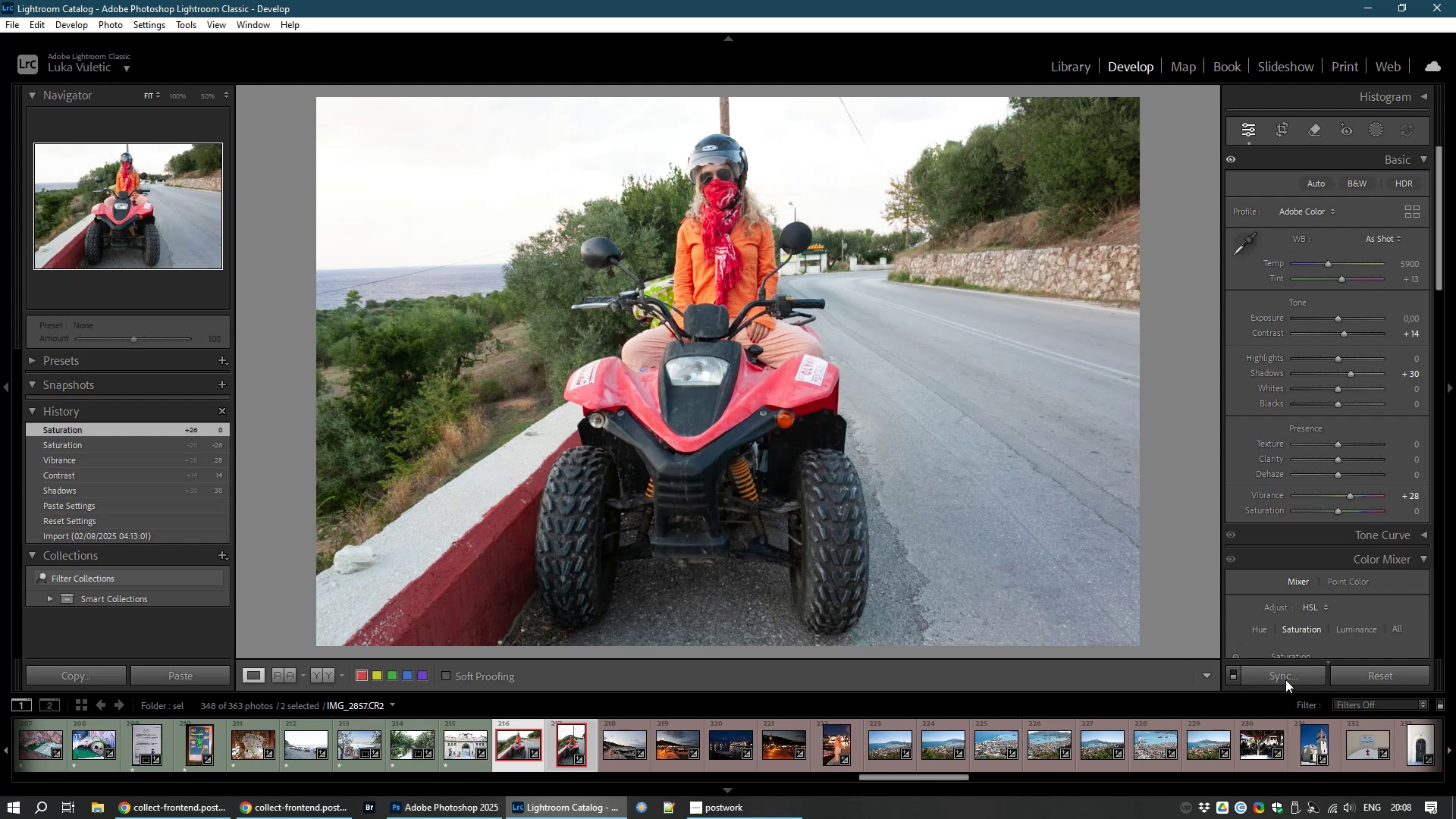 
left_click([1280, 676])
 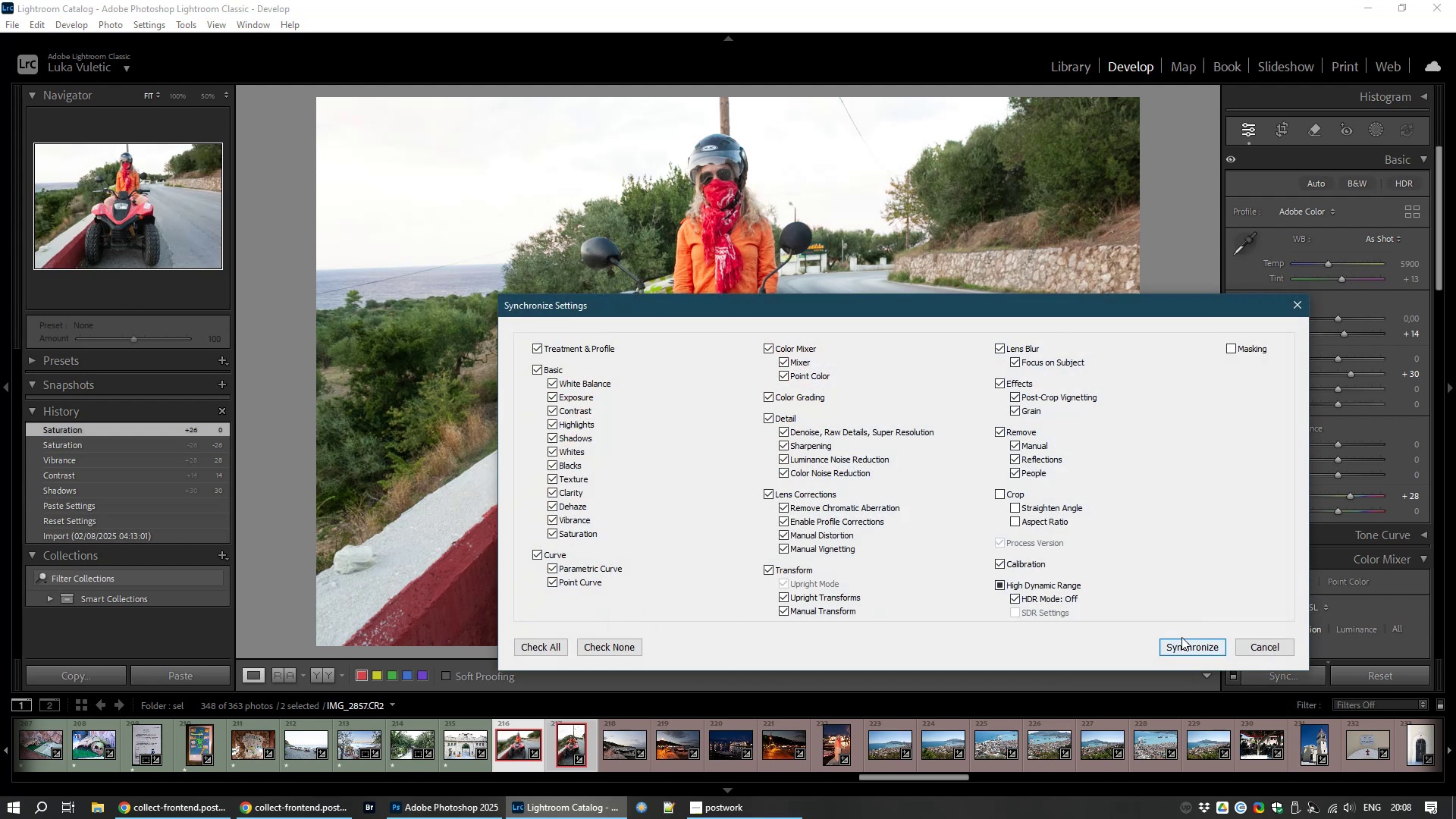 
left_click([1175, 649])
 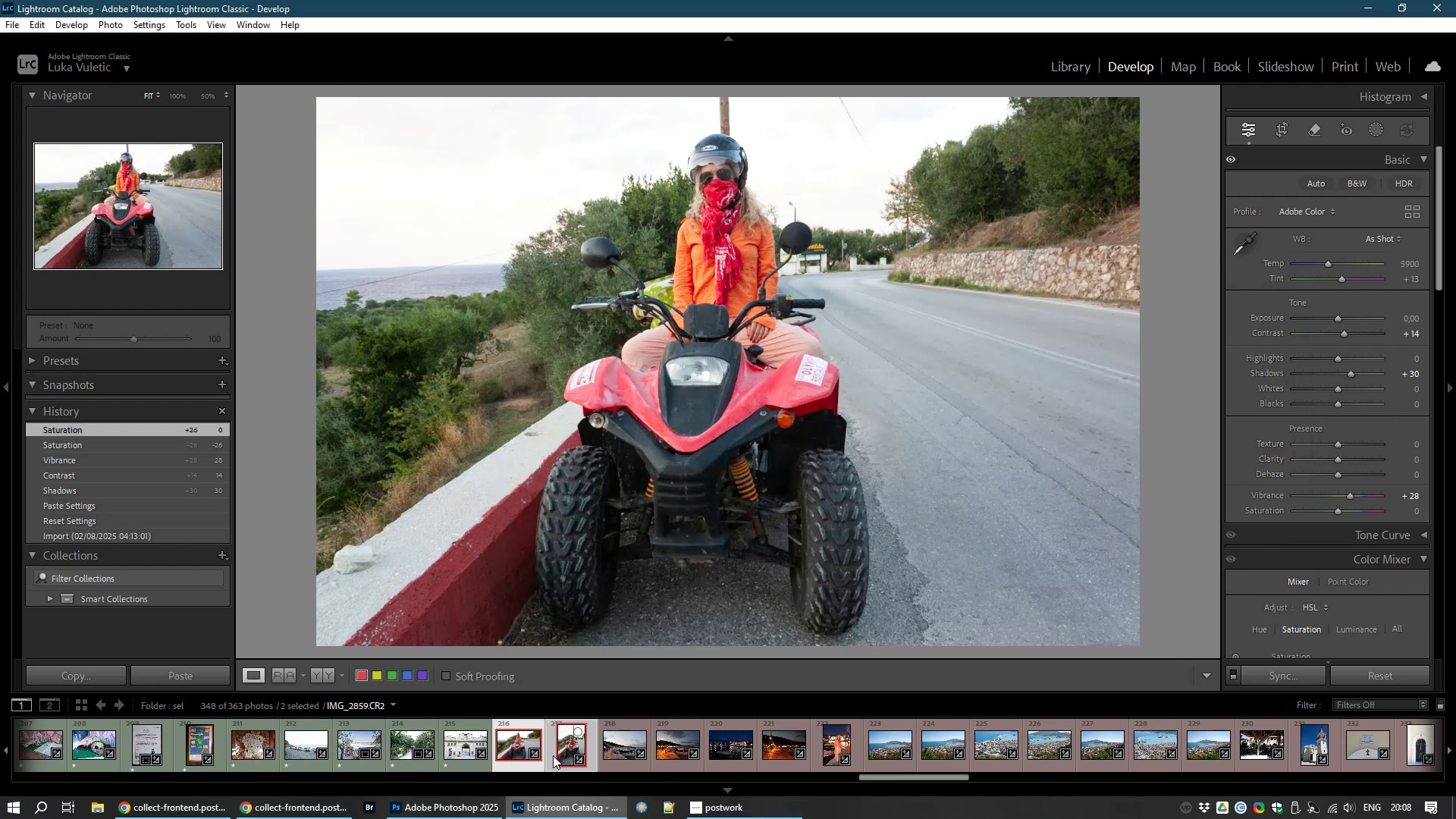 
left_click([560, 742])
 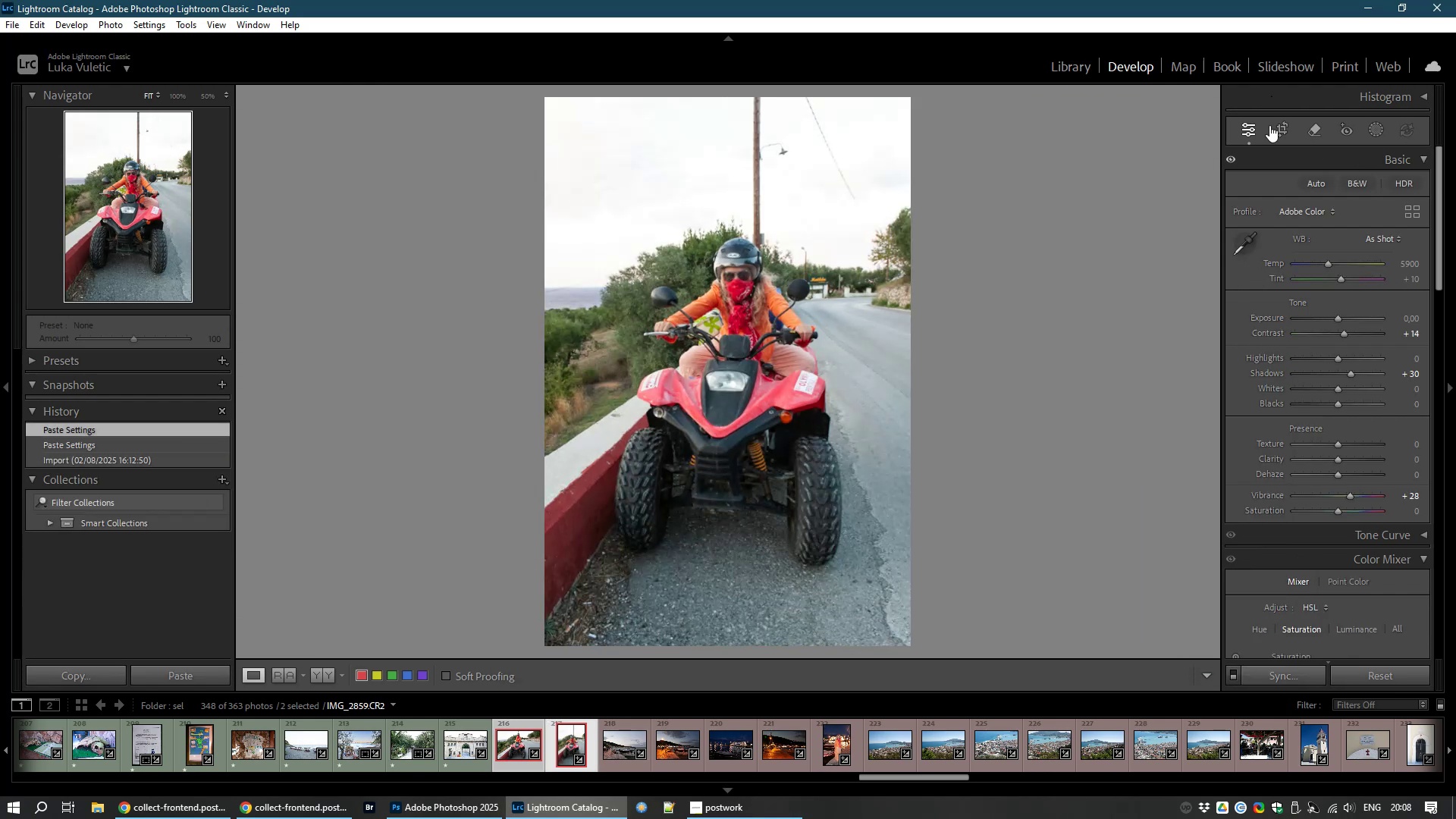 
left_click([1283, 126])
 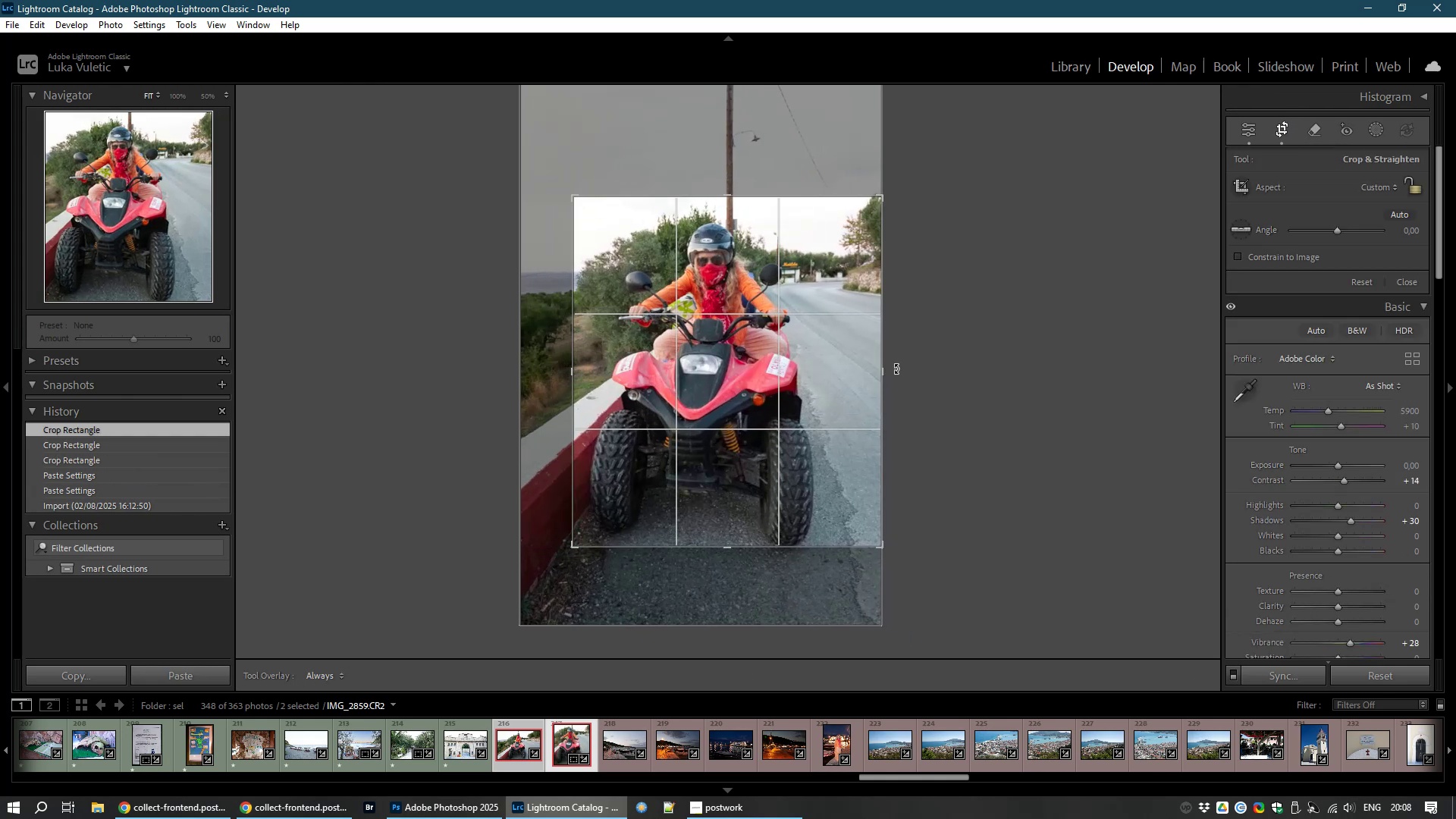 
wait(13.2)
 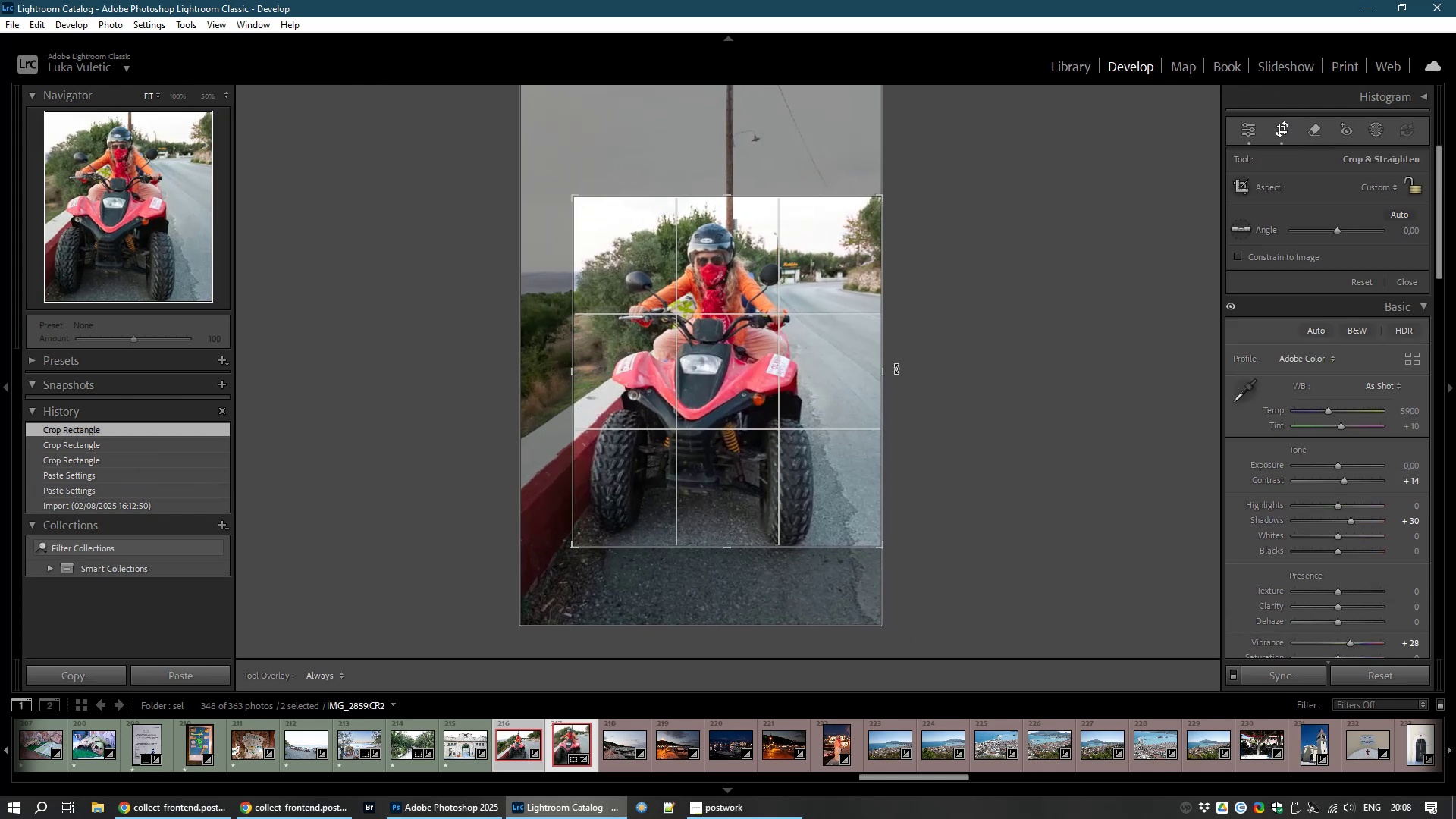 
double_click([763, 437])
 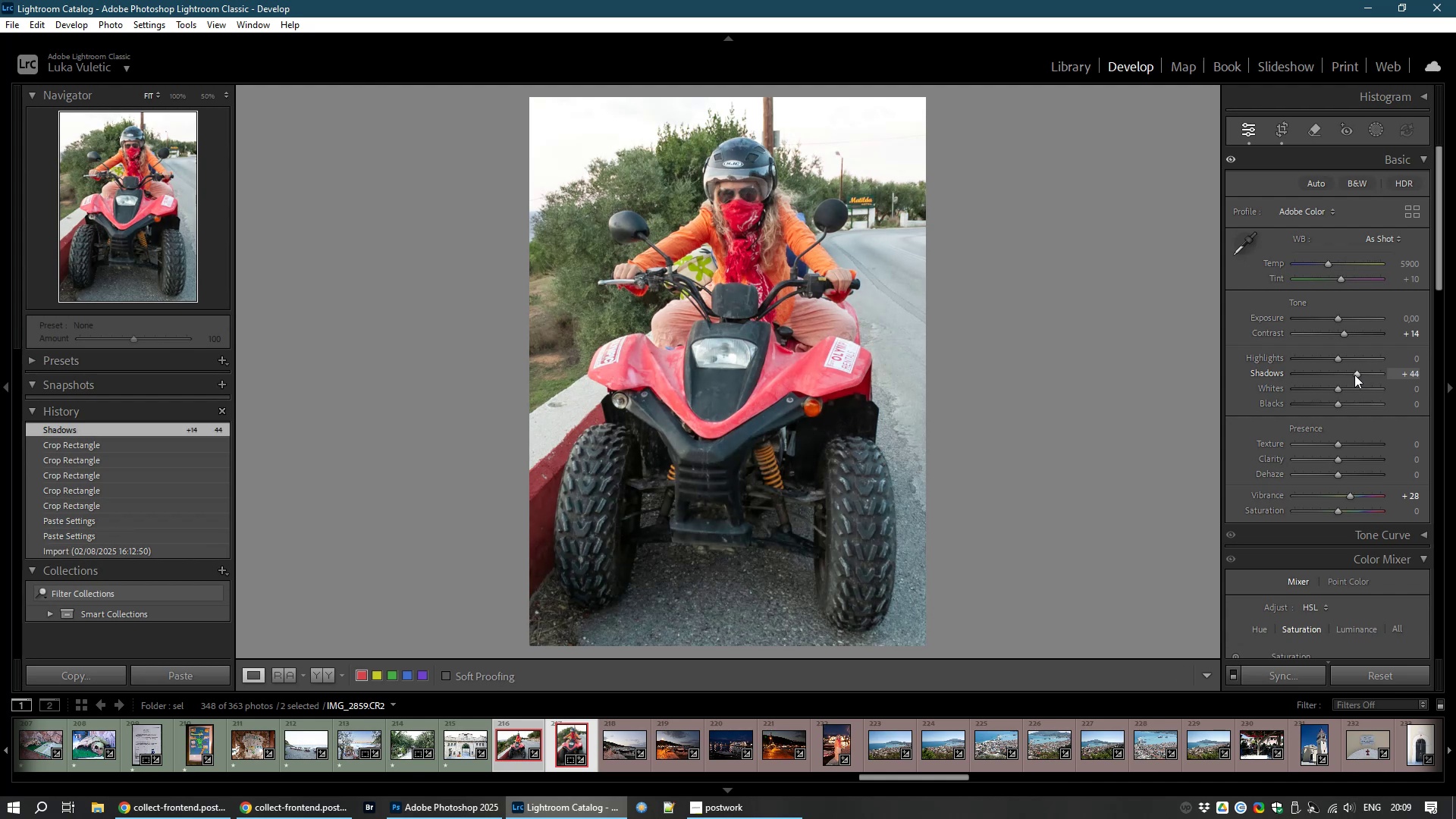 
wait(12.78)
 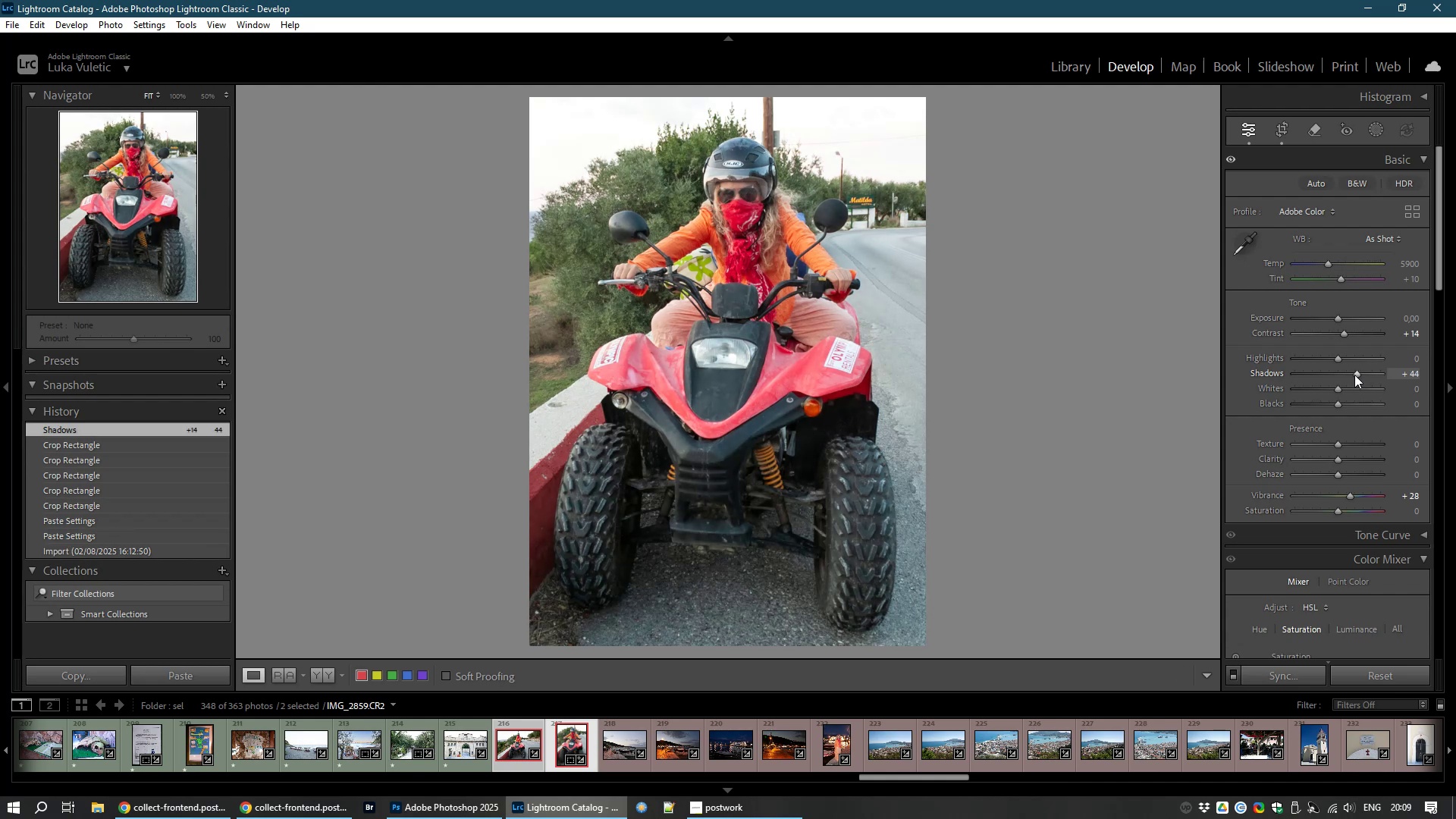 
left_click([626, 754])
 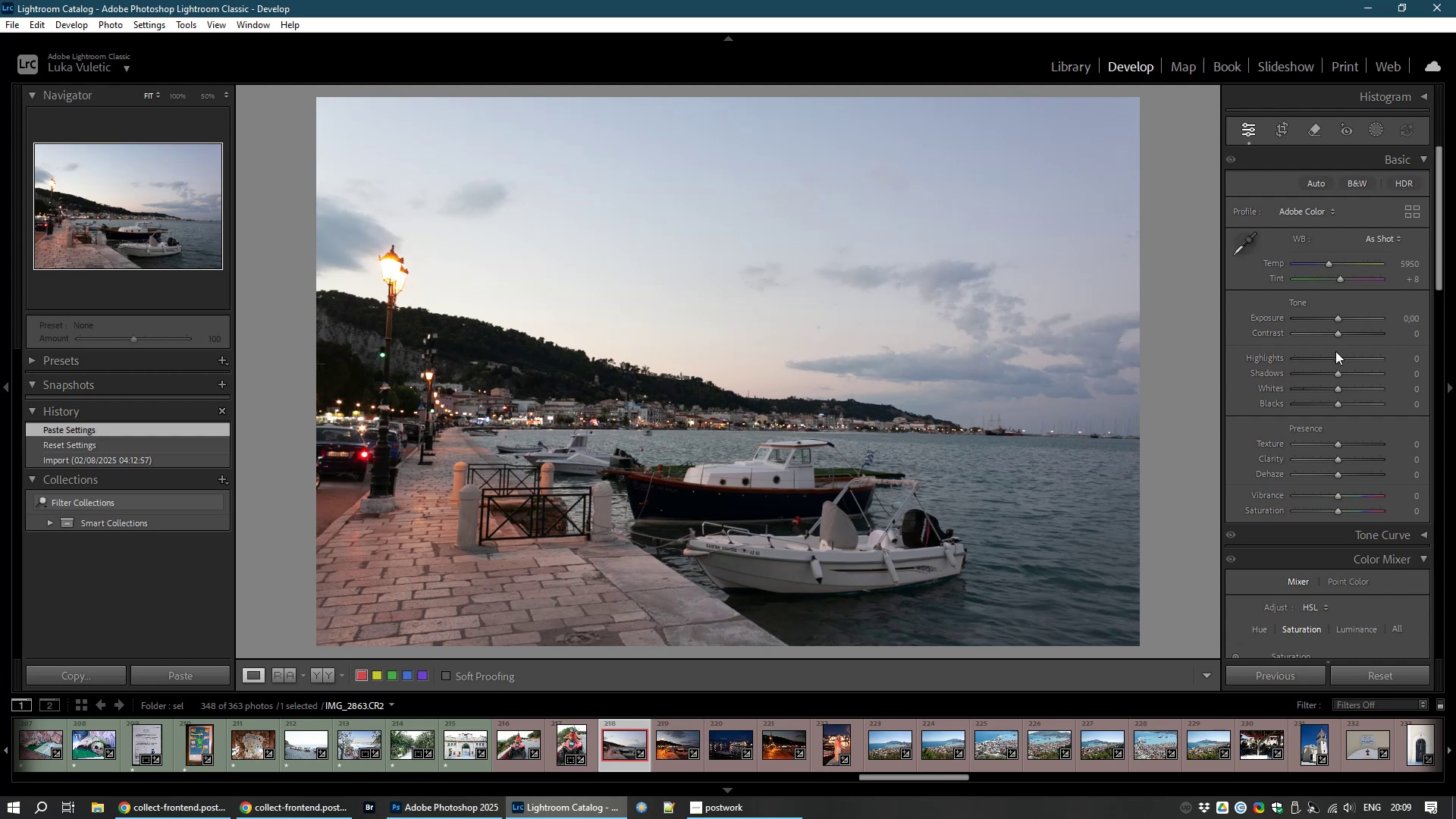 
wait(5.58)
 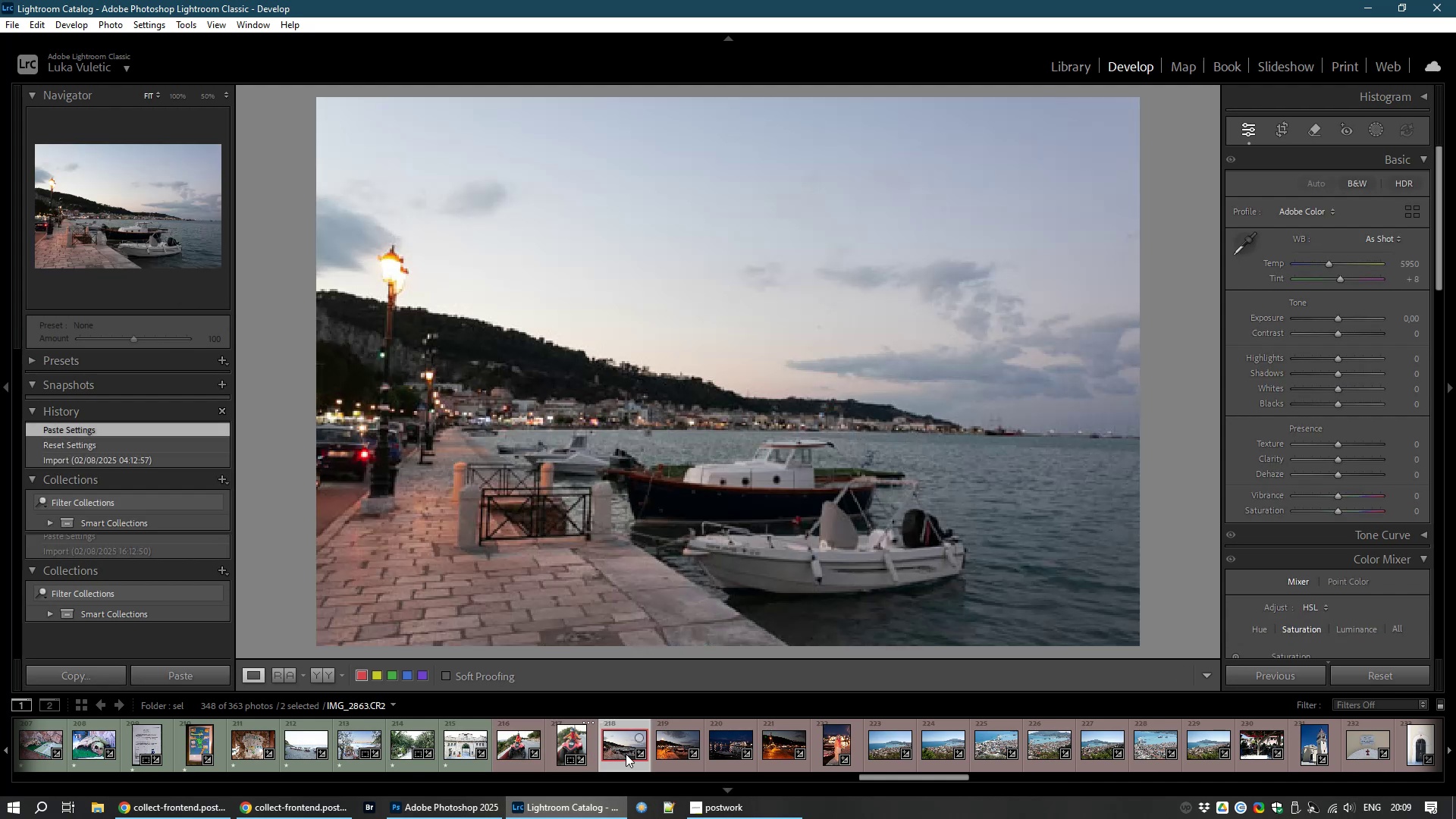 
left_click_drag(start_coordinate=[1340, 373], to_coordinate=[1367, 371])
 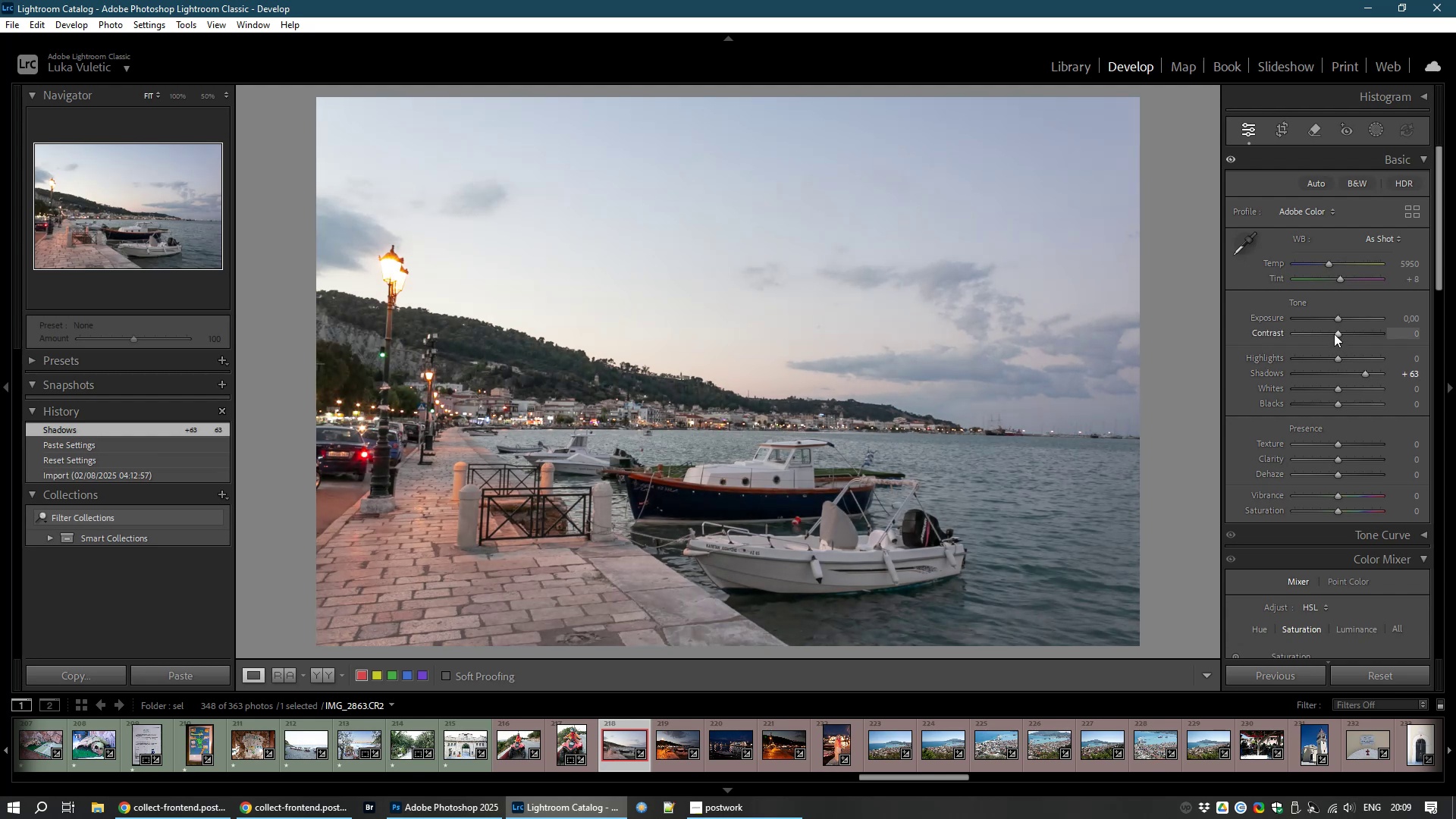 
left_click_drag(start_coordinate=[1340, 334], to_coordinate=[1353, 334])
 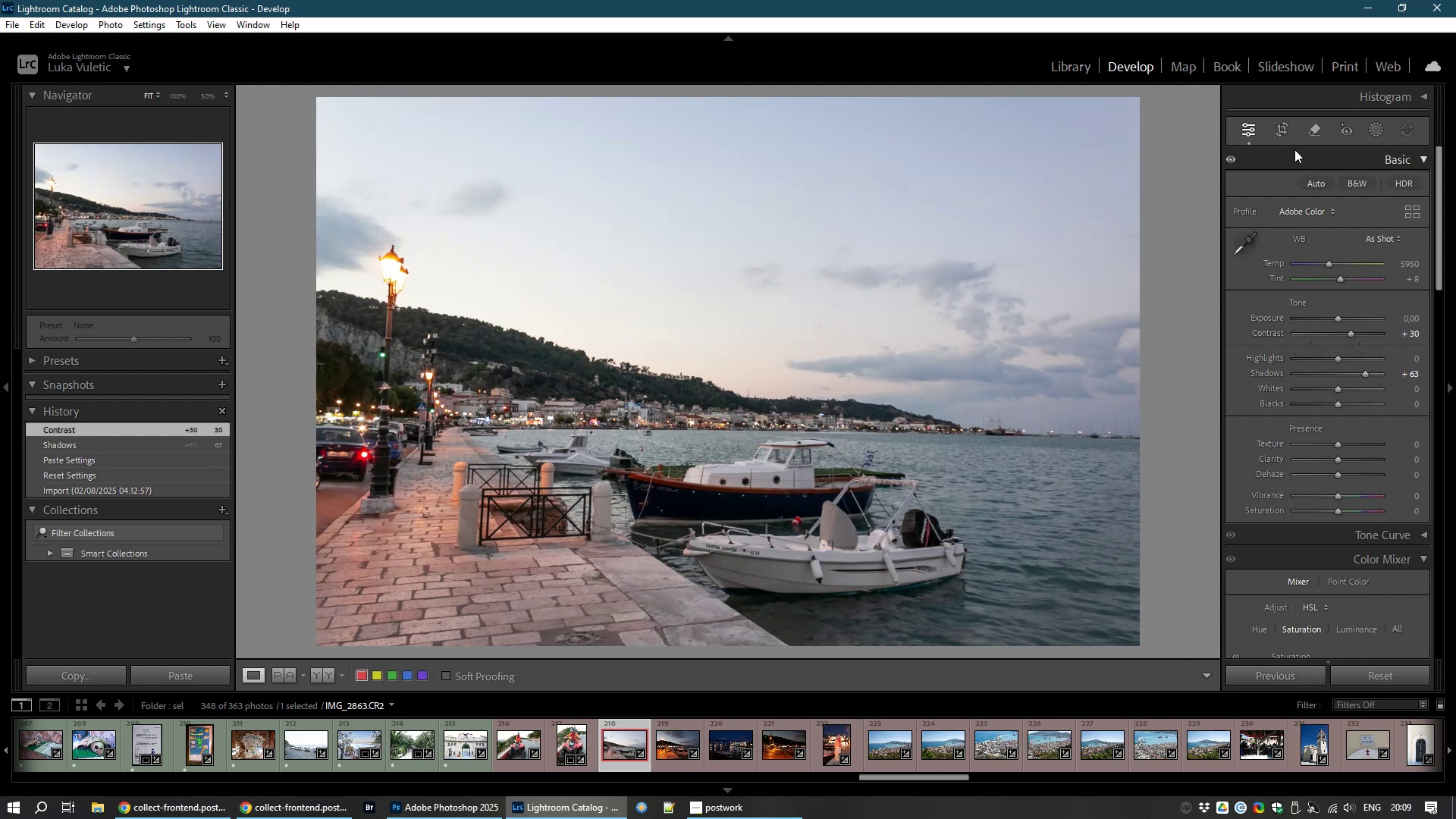 
left_click([1284, 133])
 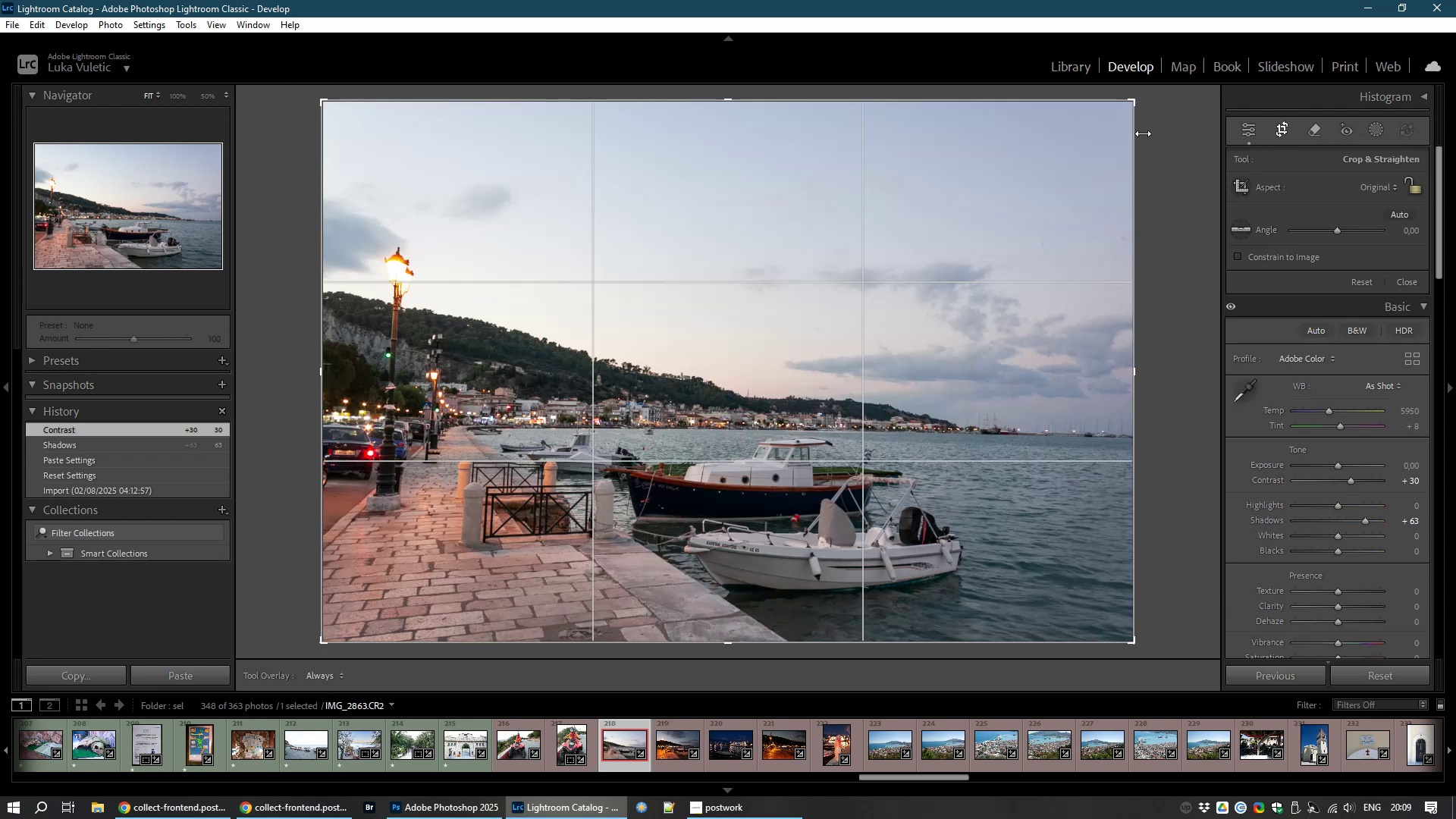 
left_click_drag(start_coordinate=[1173, 109], to_coordinate=[1173, 95])
 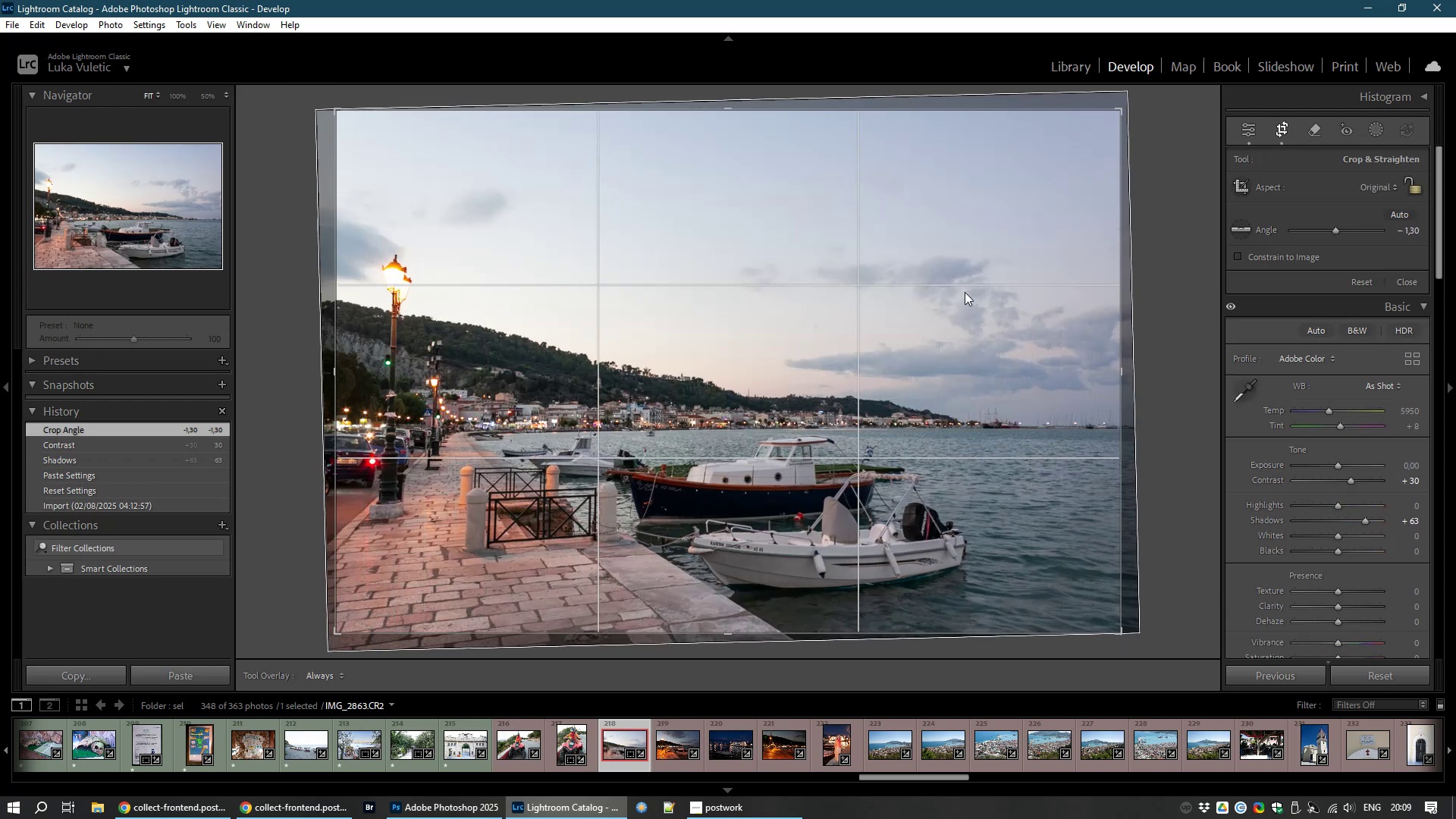 
double_click([965, 292])
 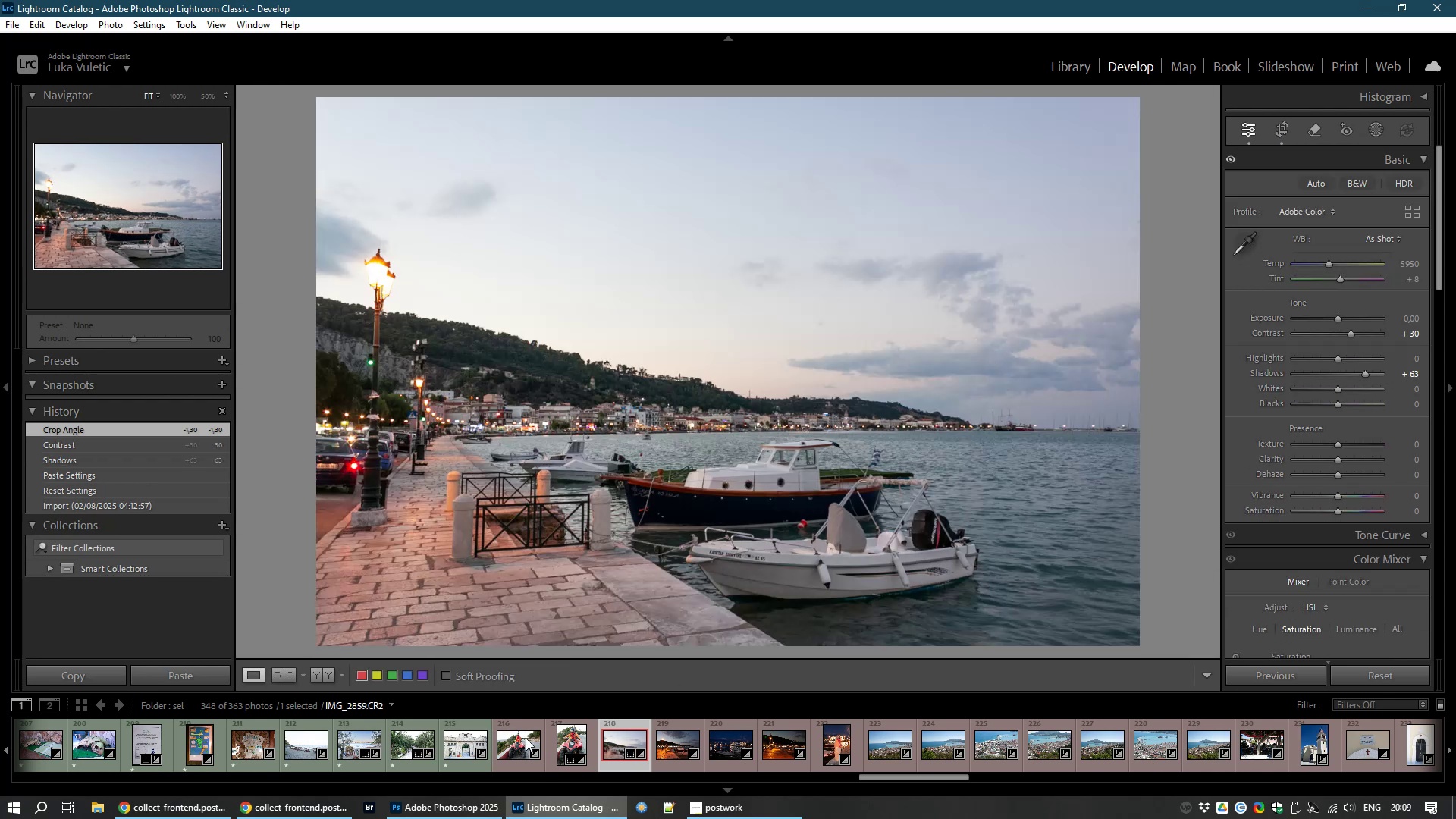 
left_click([505, 752])
 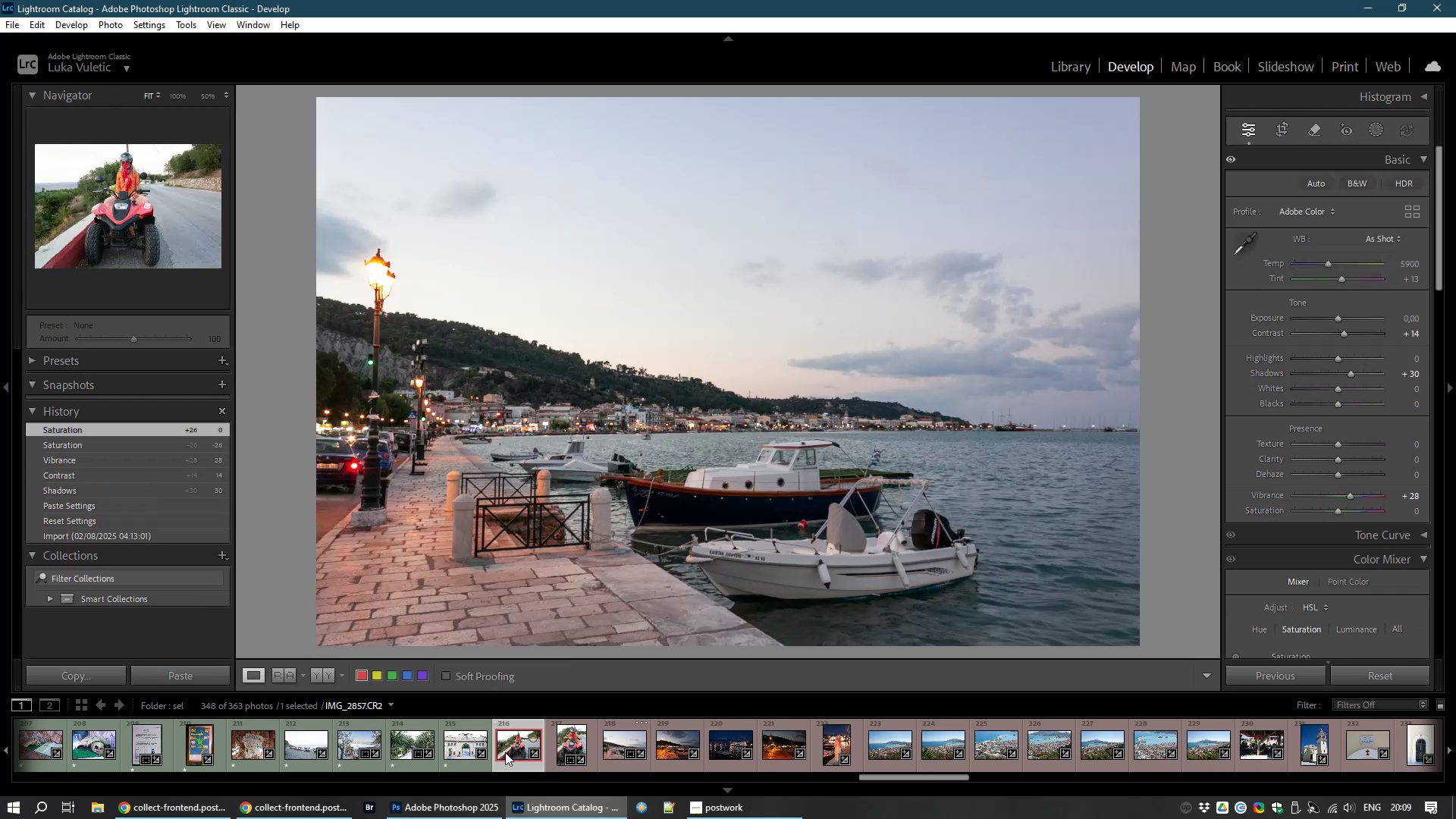 
type(81)
 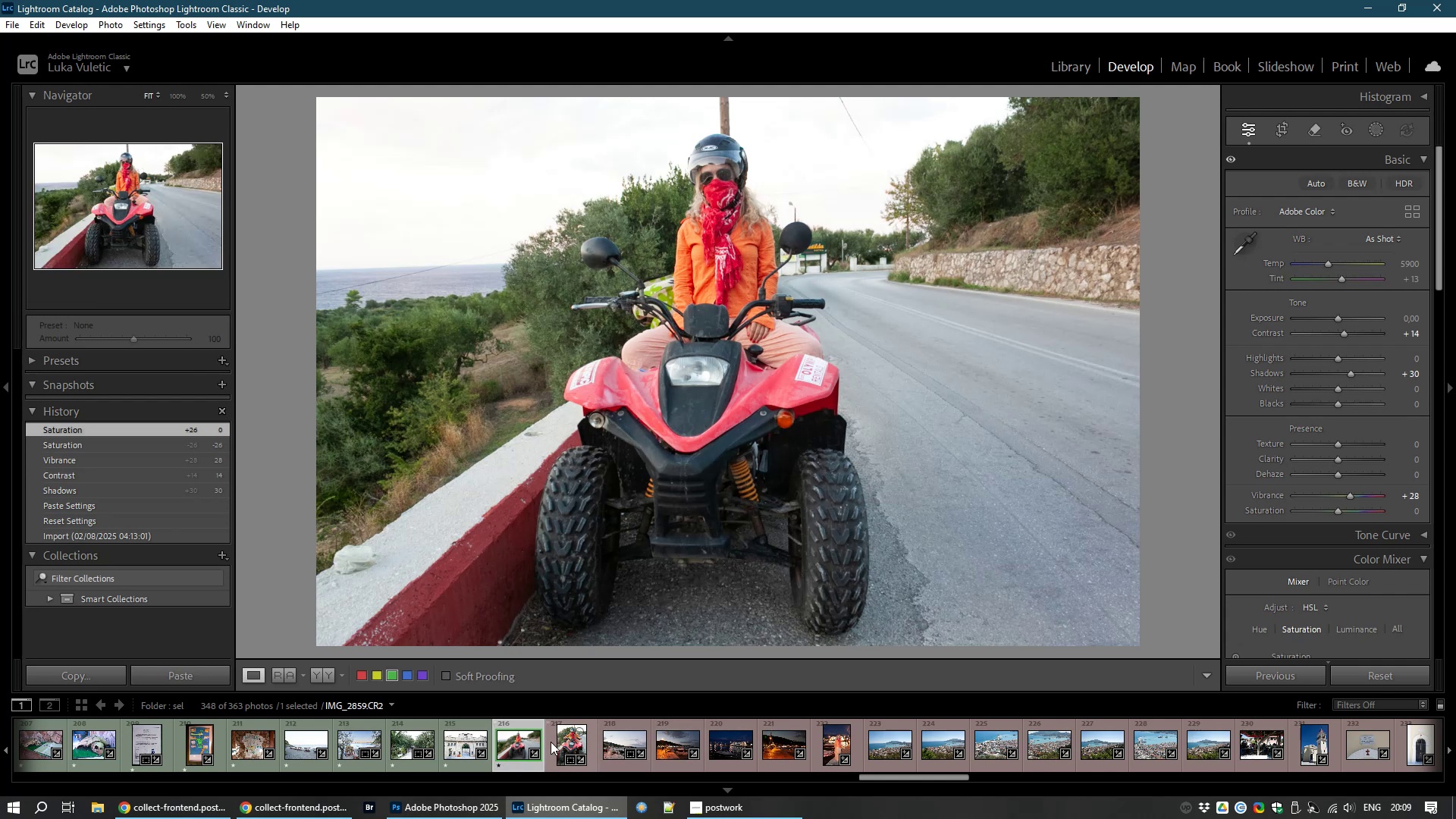 
left_click([576, 747])
 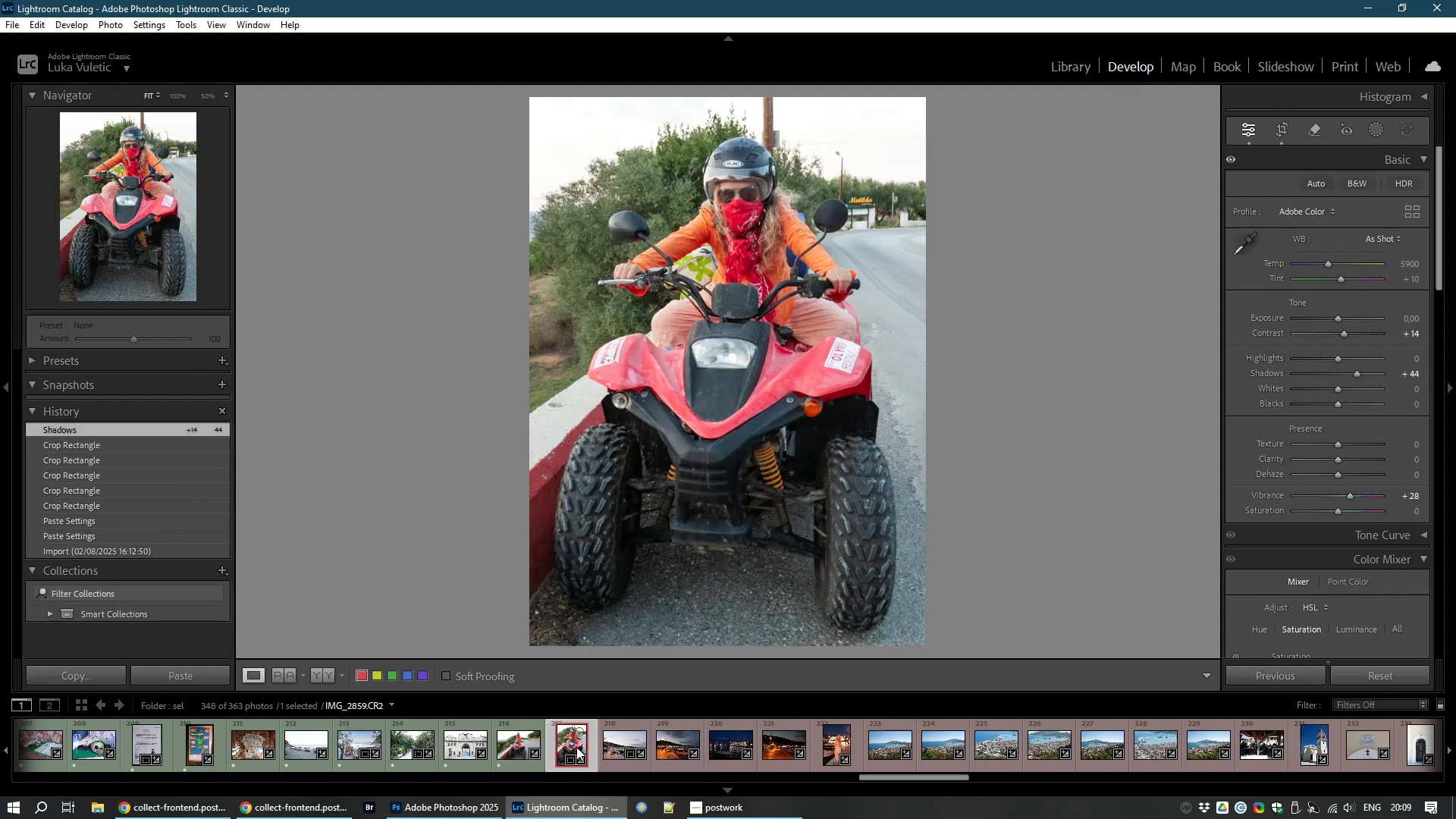 
type(81)
 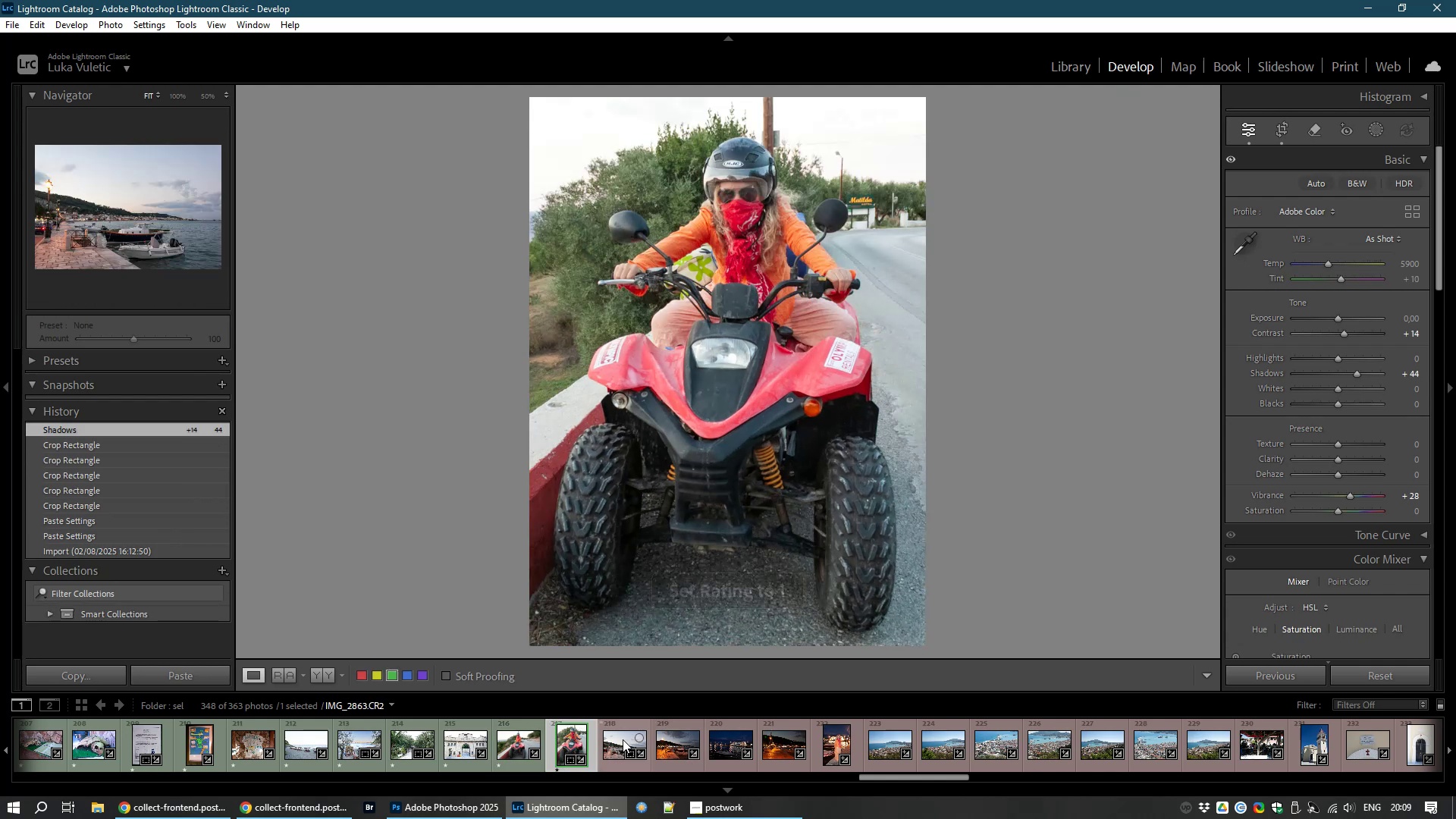 
left_click([605, 751])
 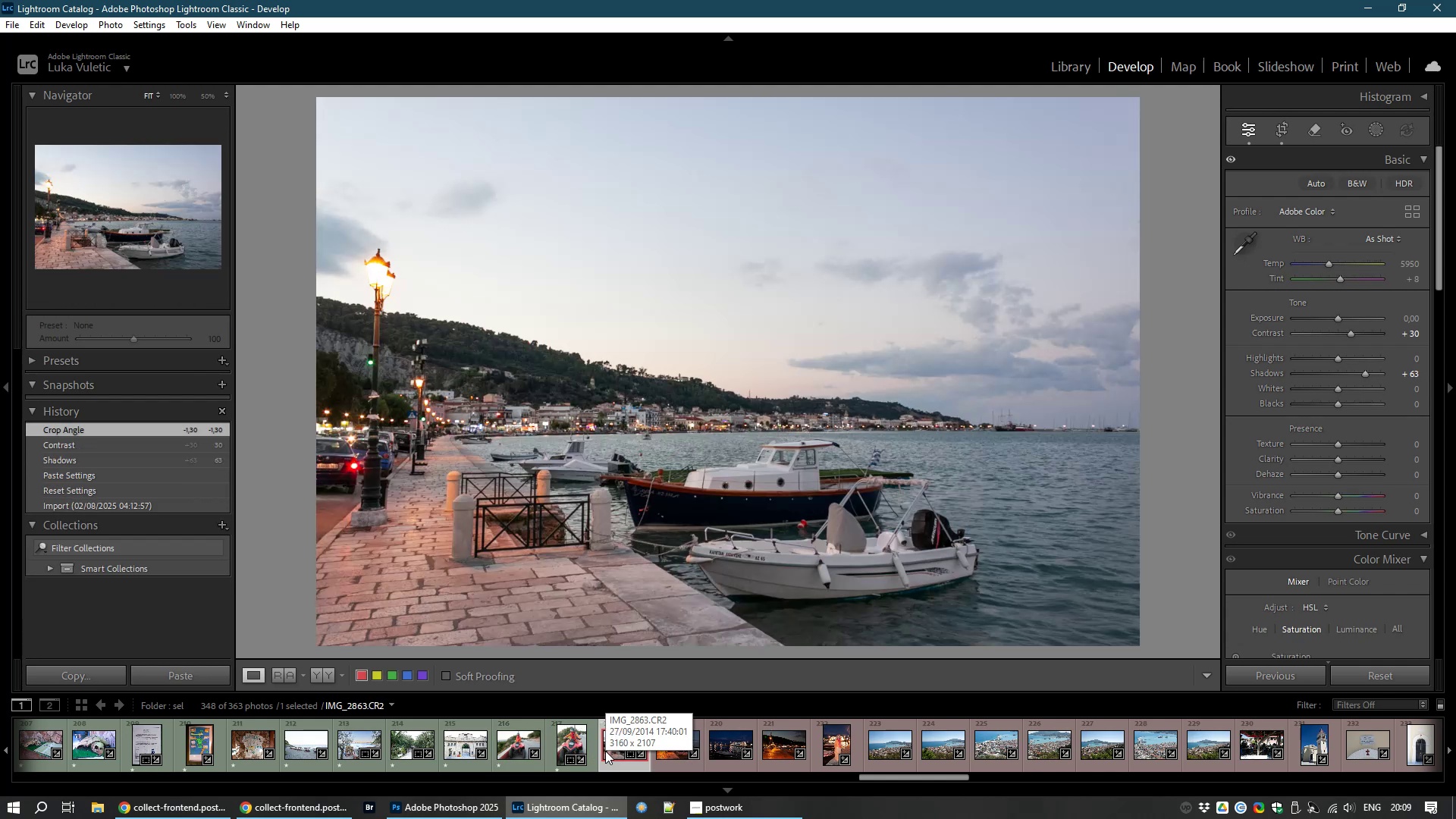 
type(81)
 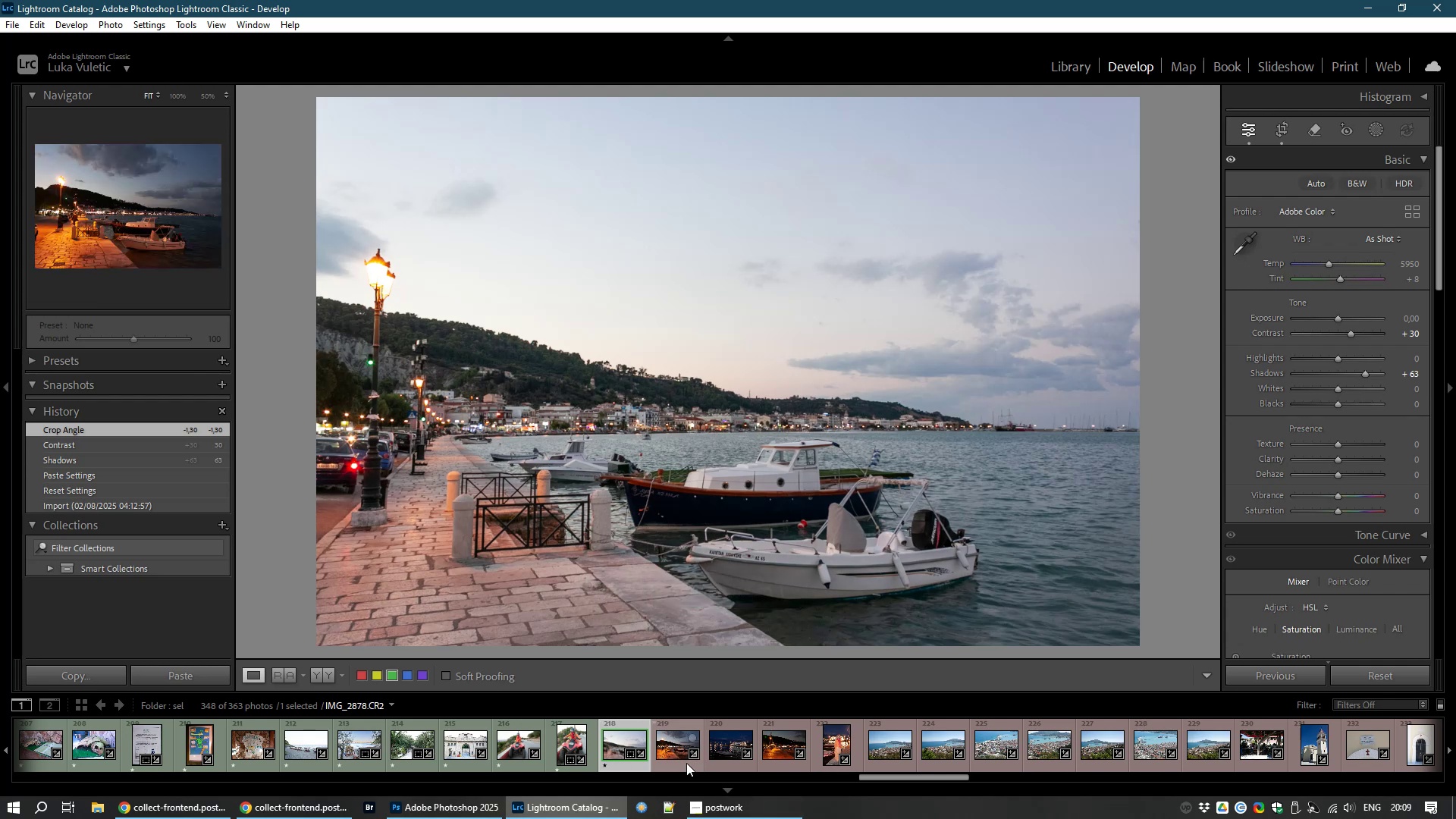 
left_click([675, 756])
 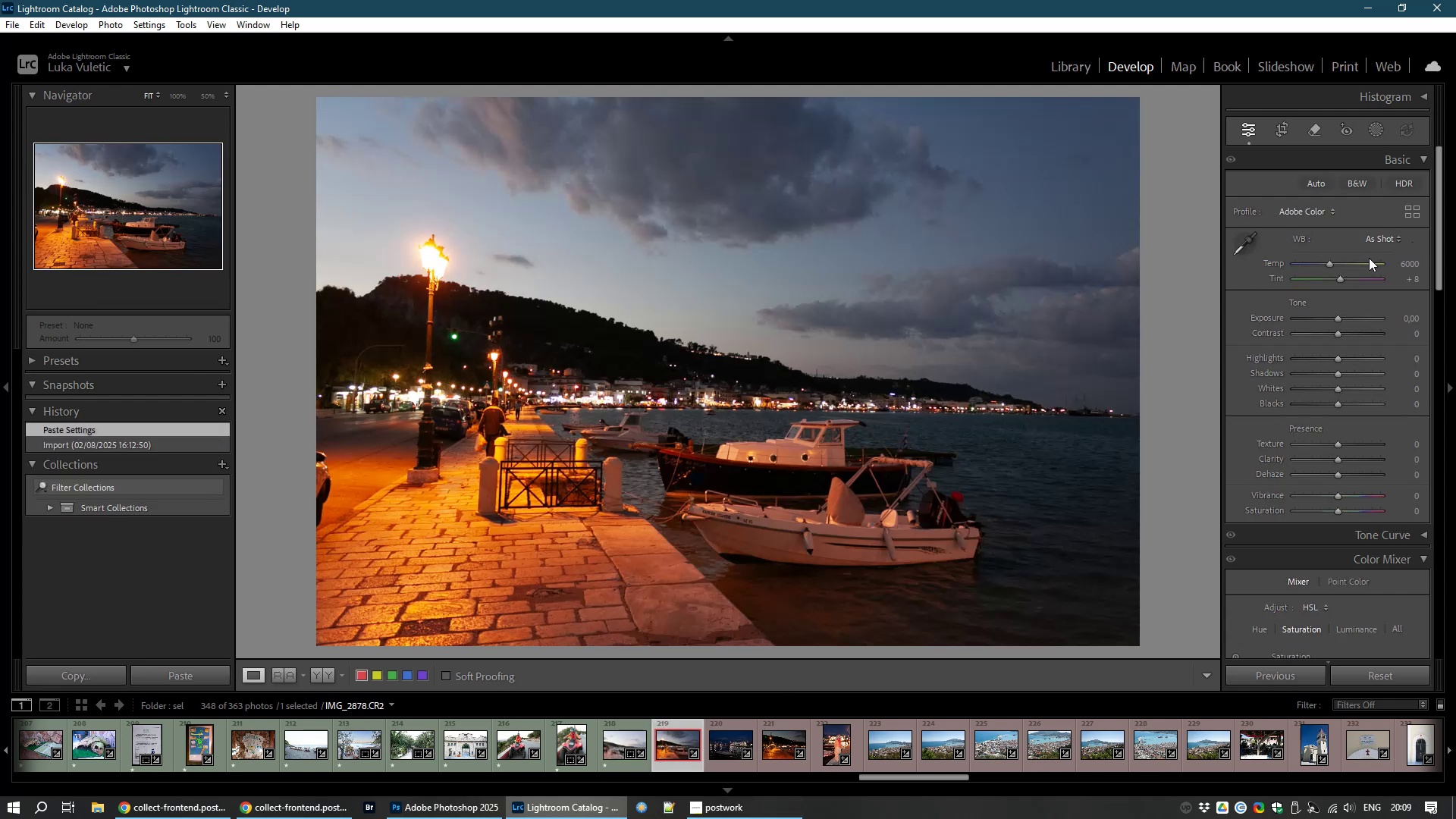 
wait(5.36)
 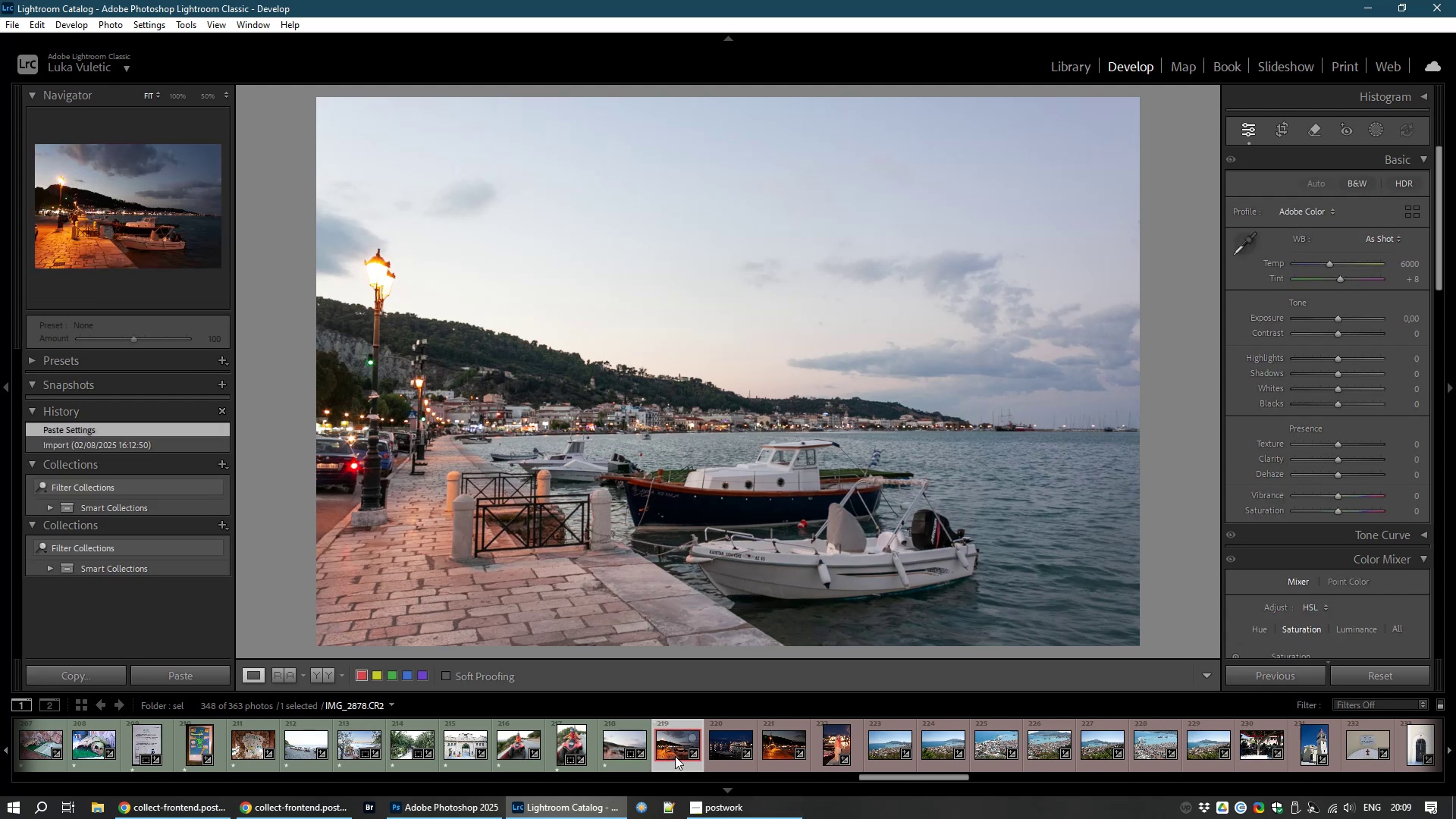 
left_click_drag(start_coordinate=[1329, 263], to_coordinate=[1313, 273])
 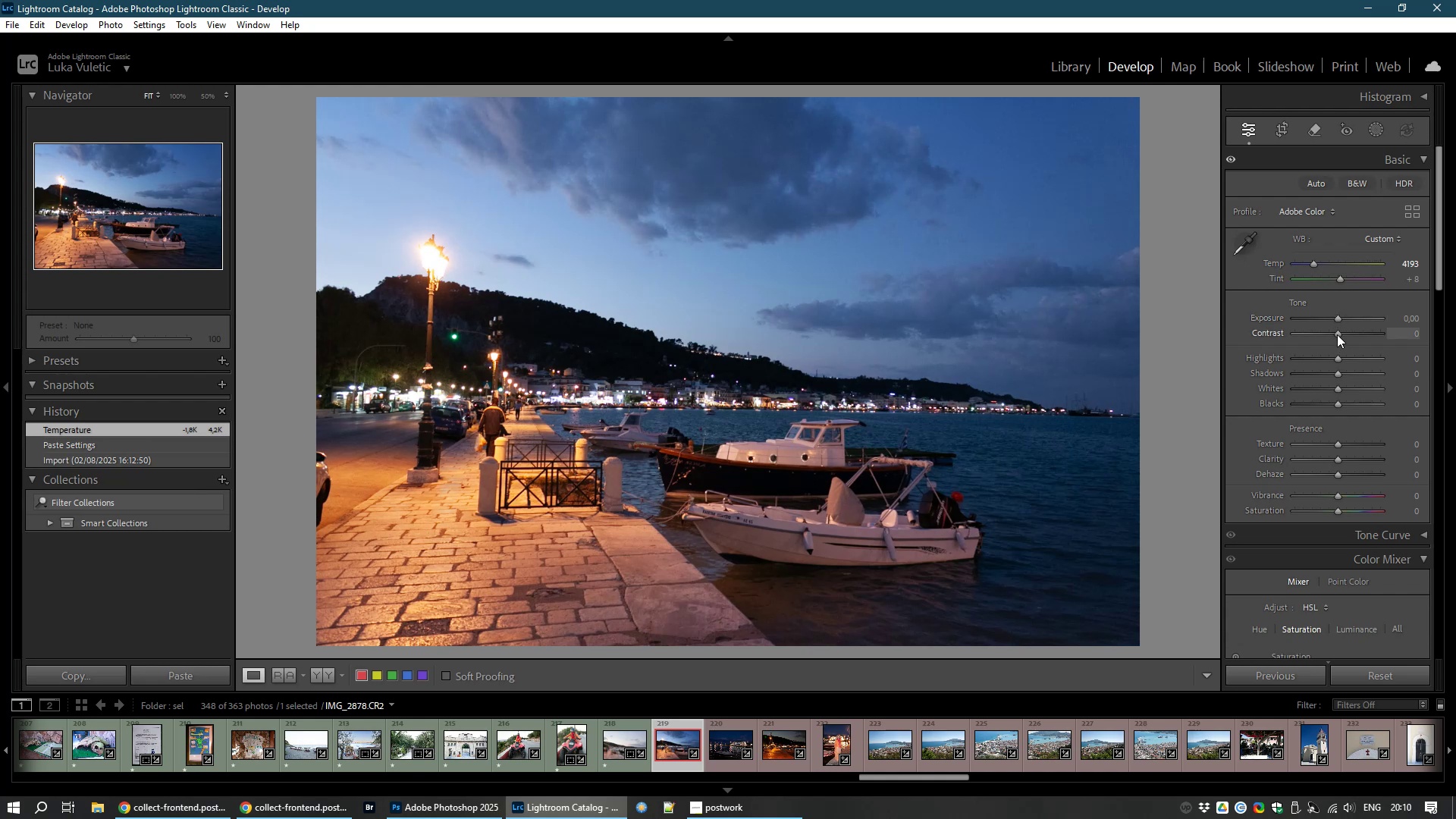 
wait(6.47)
 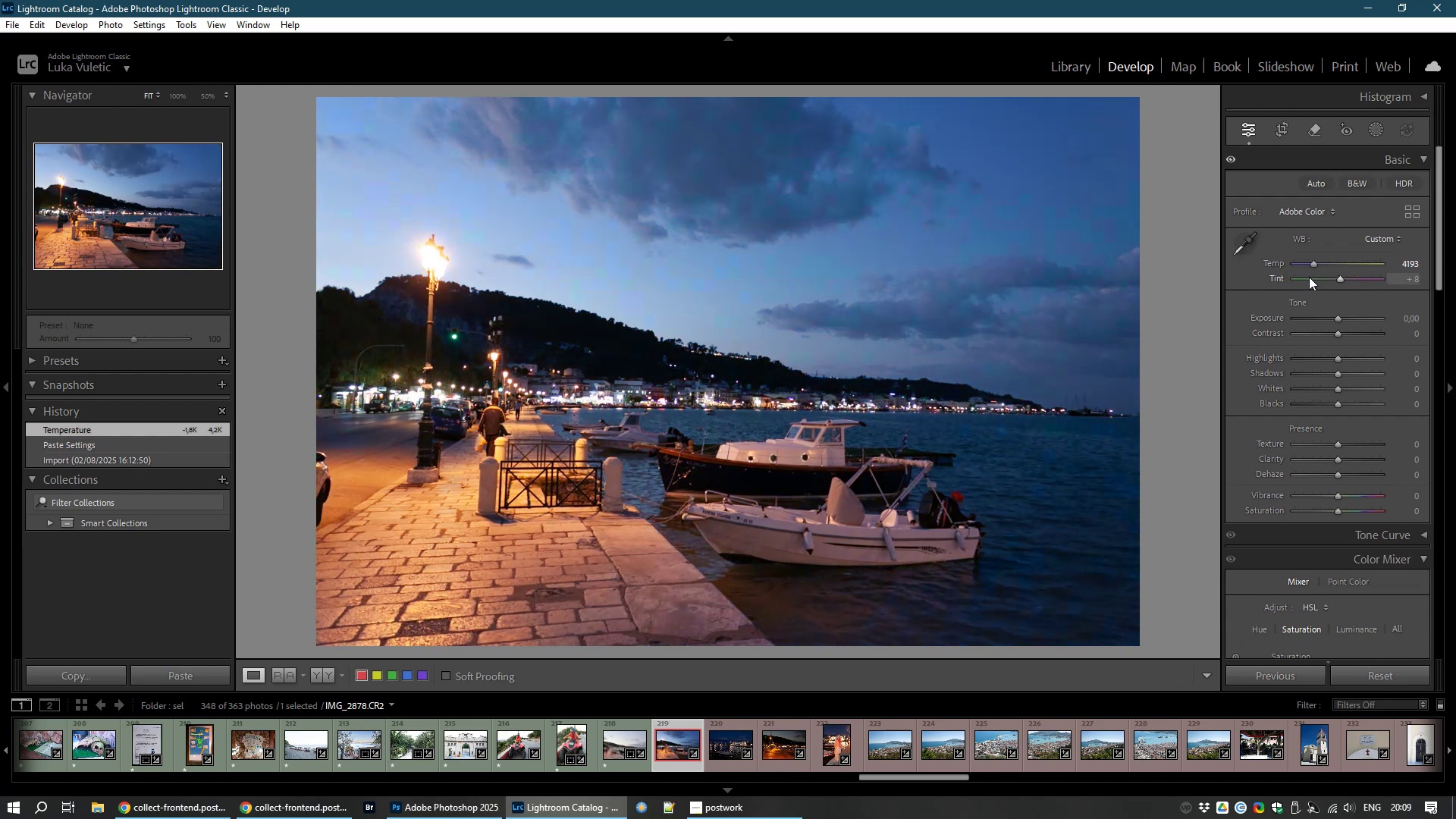 
left_click_drag(start_coordinate=[1338, 375], to_coordinate=[1390, 387])
 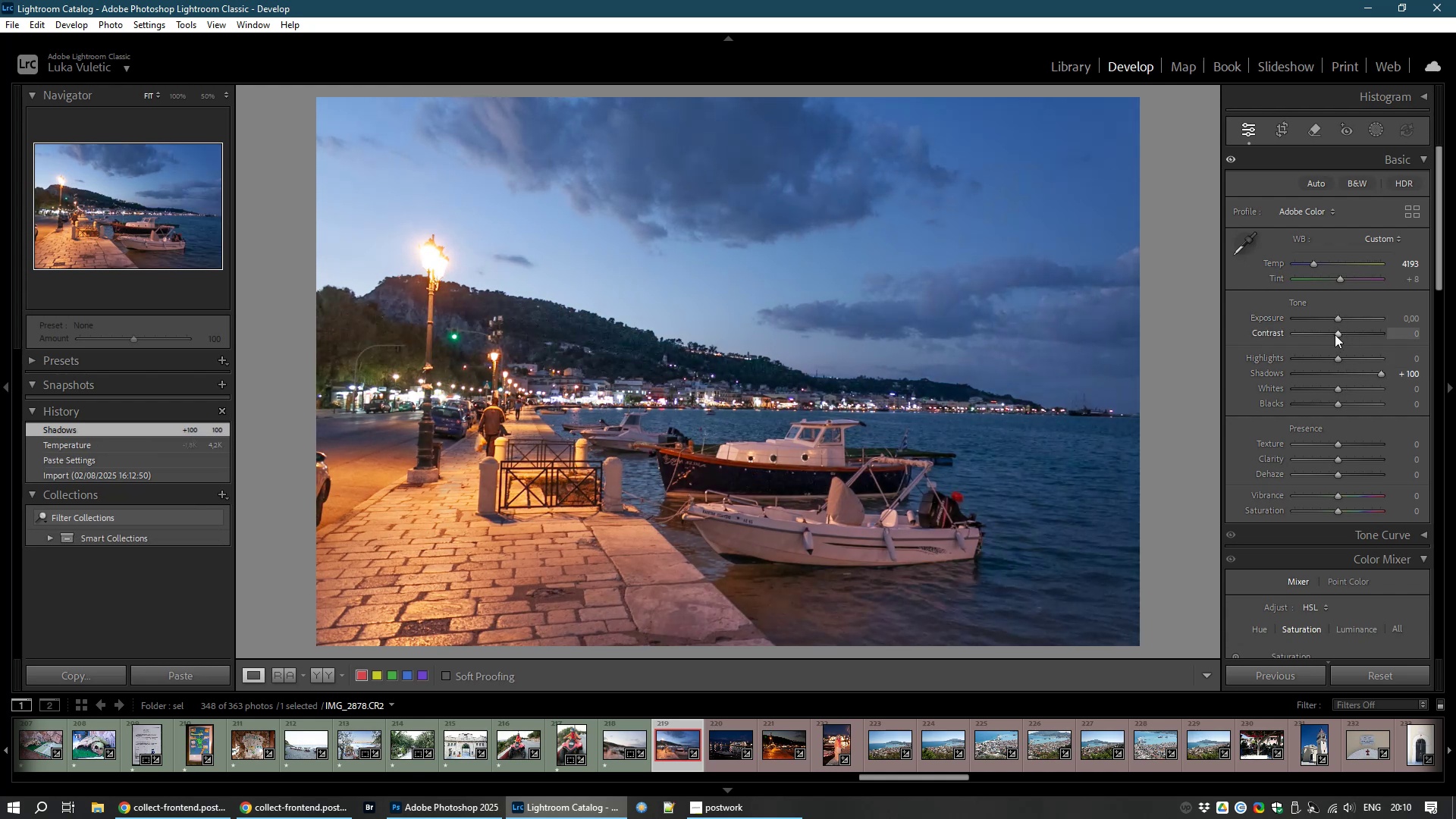 
left_click_drag(start_coordinate=[1341, 334], to_coordinate=[1348, 336])
 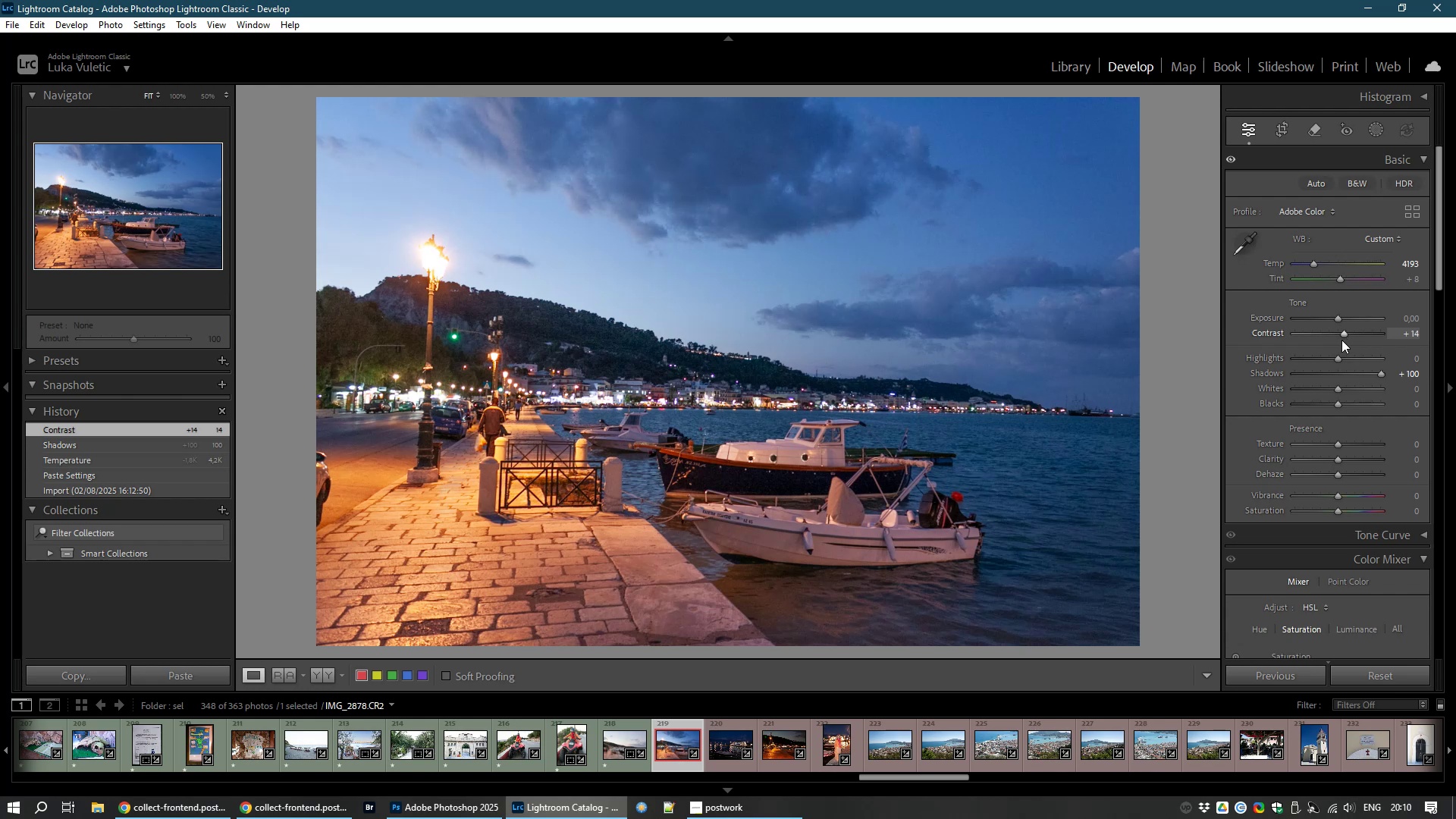 
type(81)
 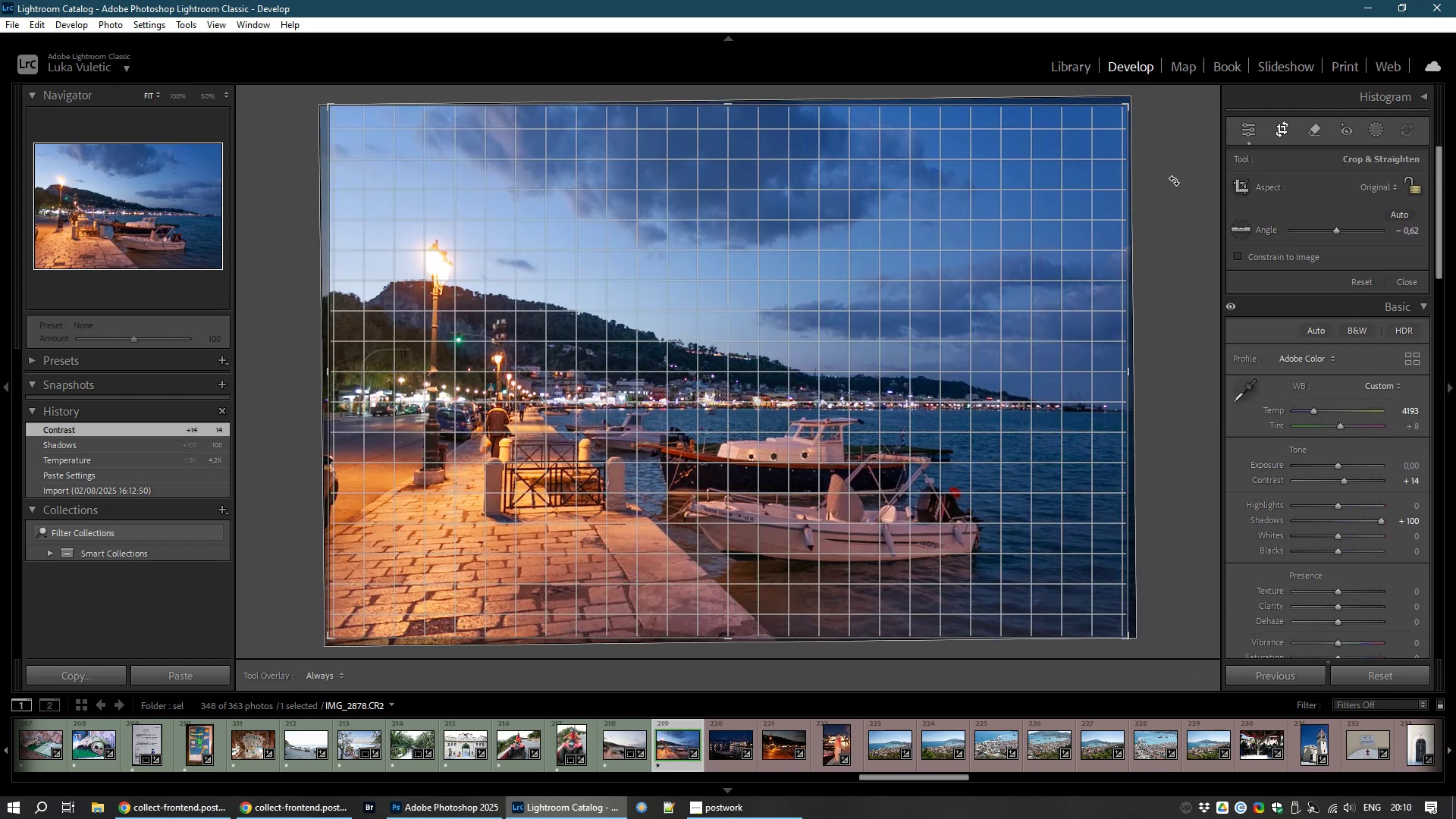 
wait(5.85)
 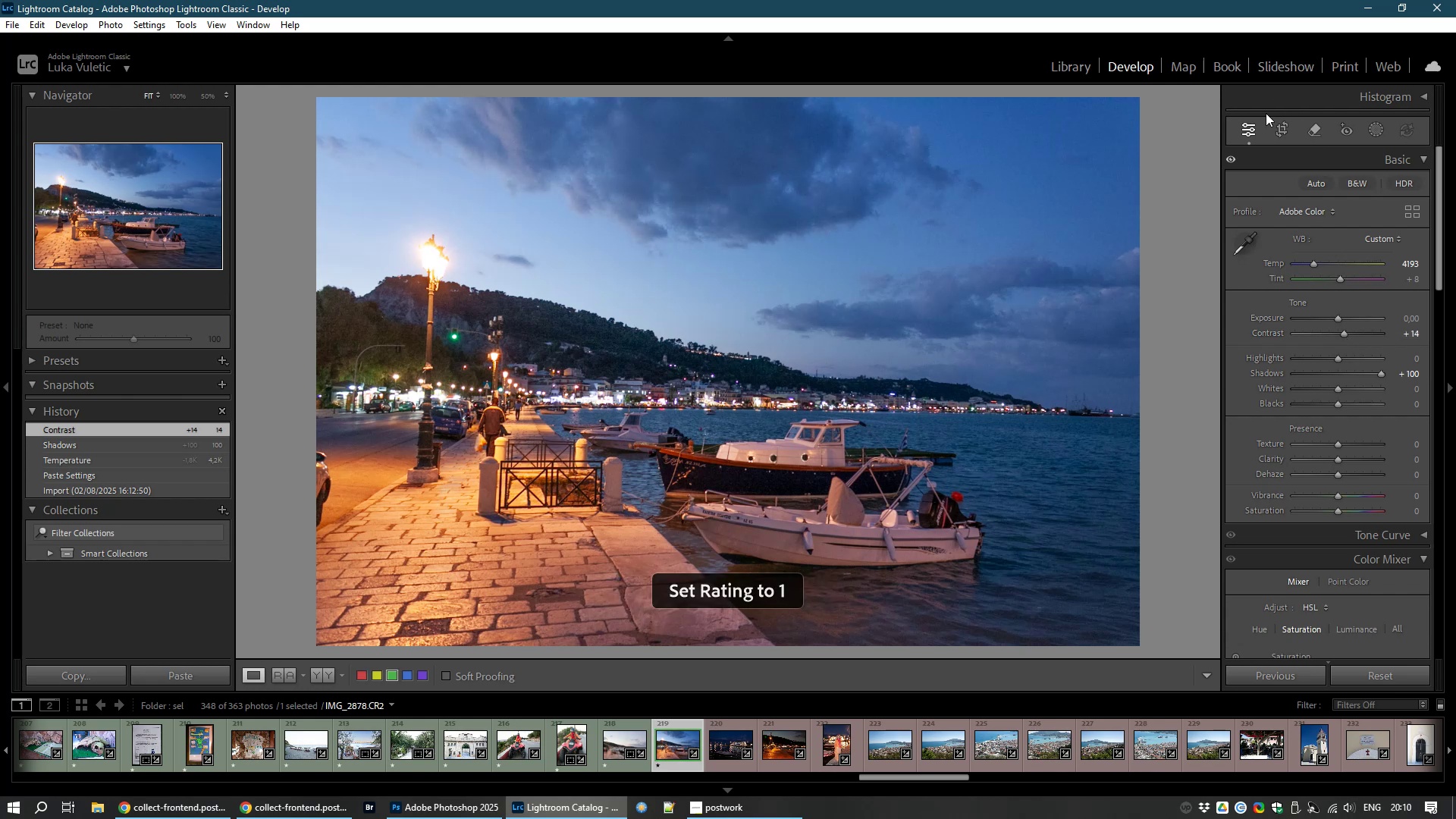 
double_click([869, 297])
 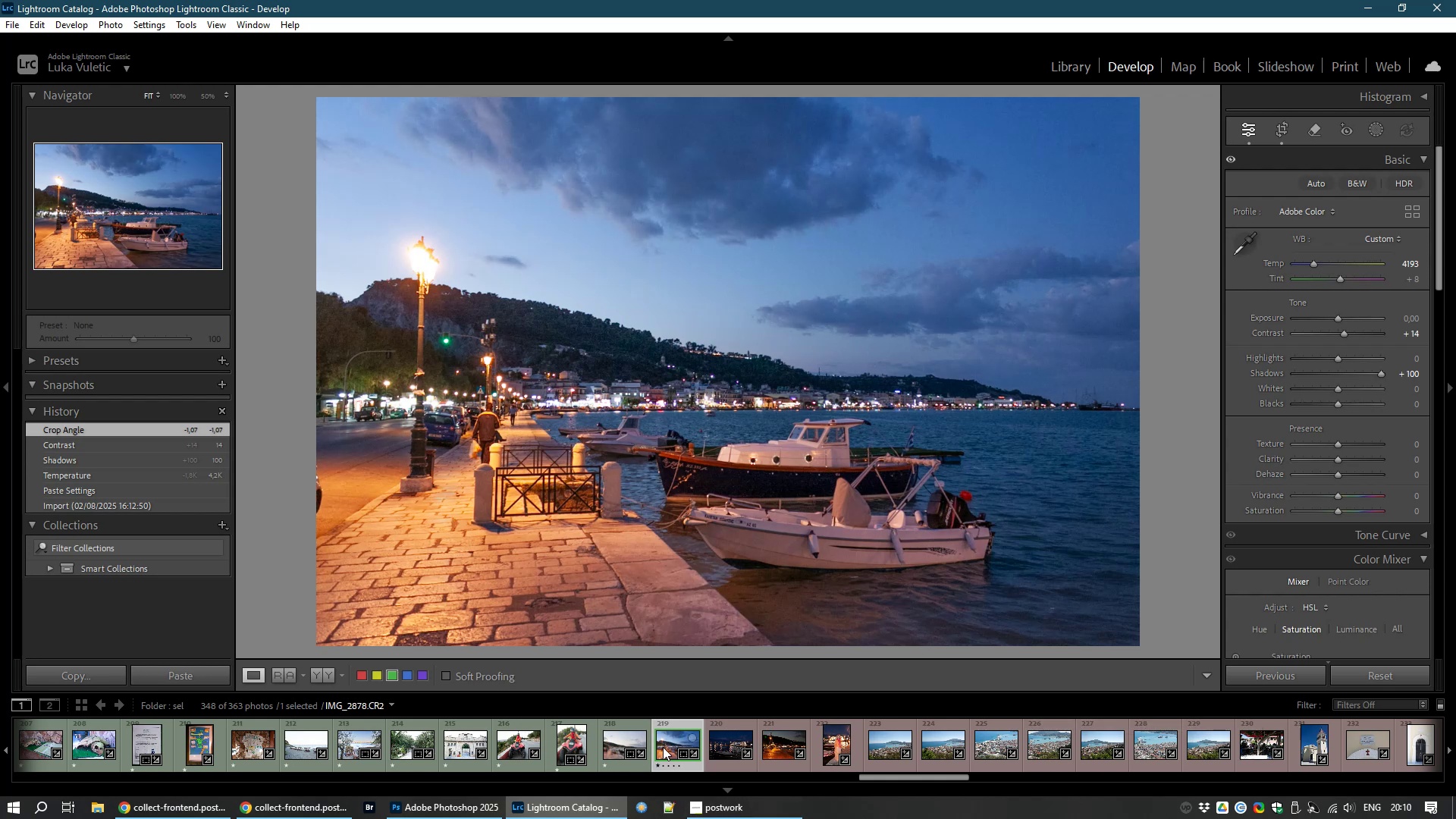 
left_click([730, 741])
 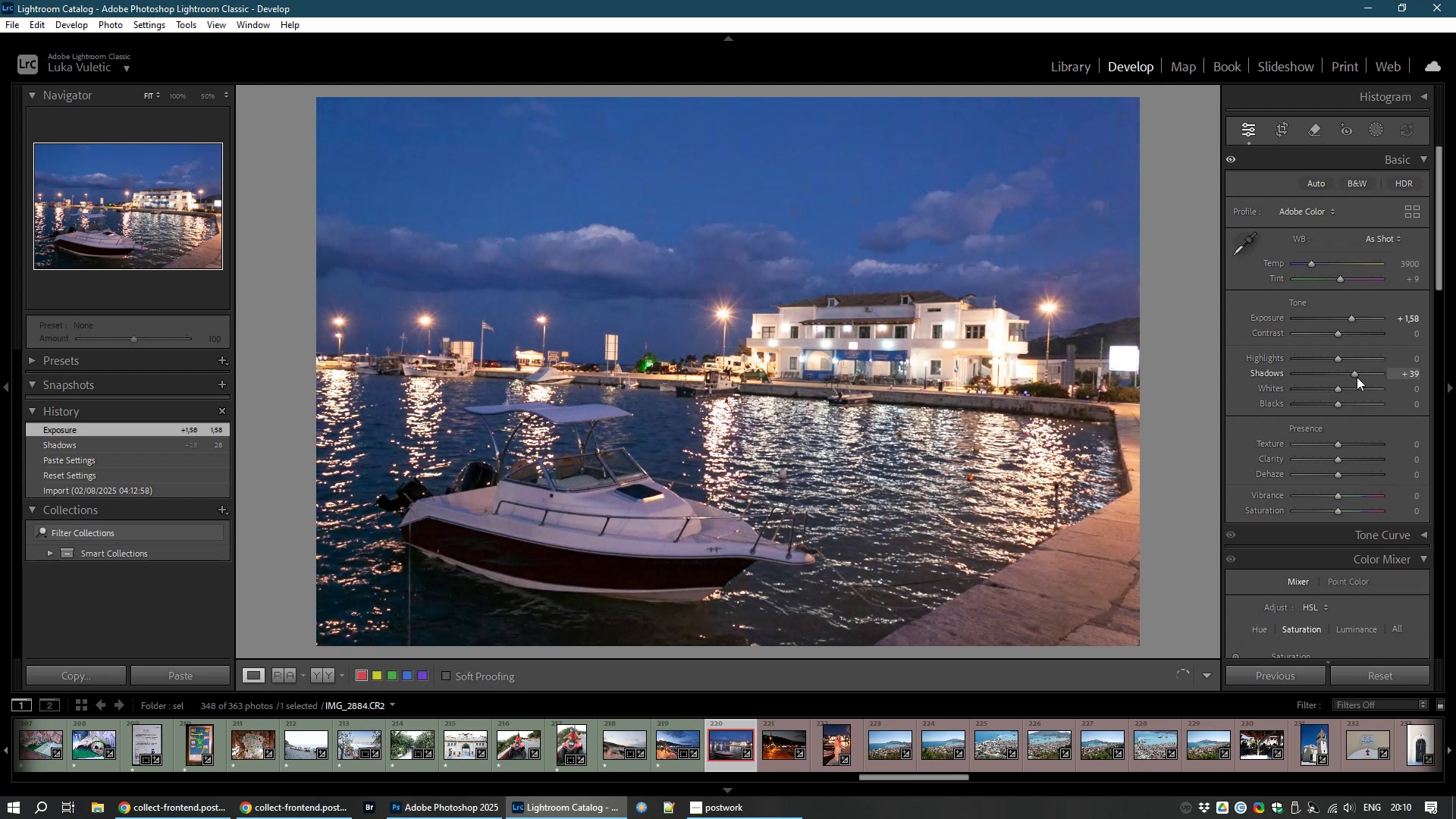 
wait(23.11)
 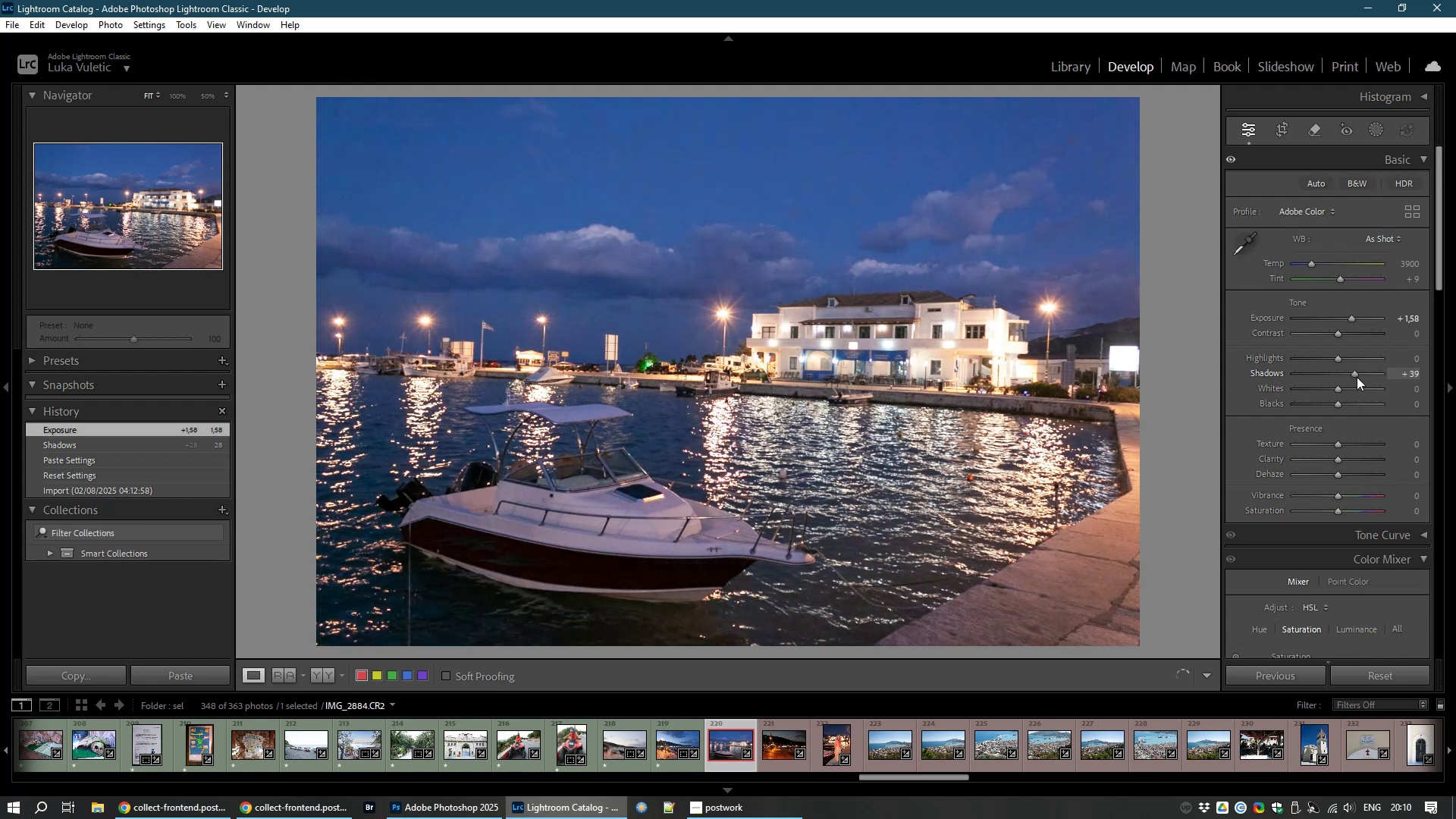 
left_click([1379, 131])
 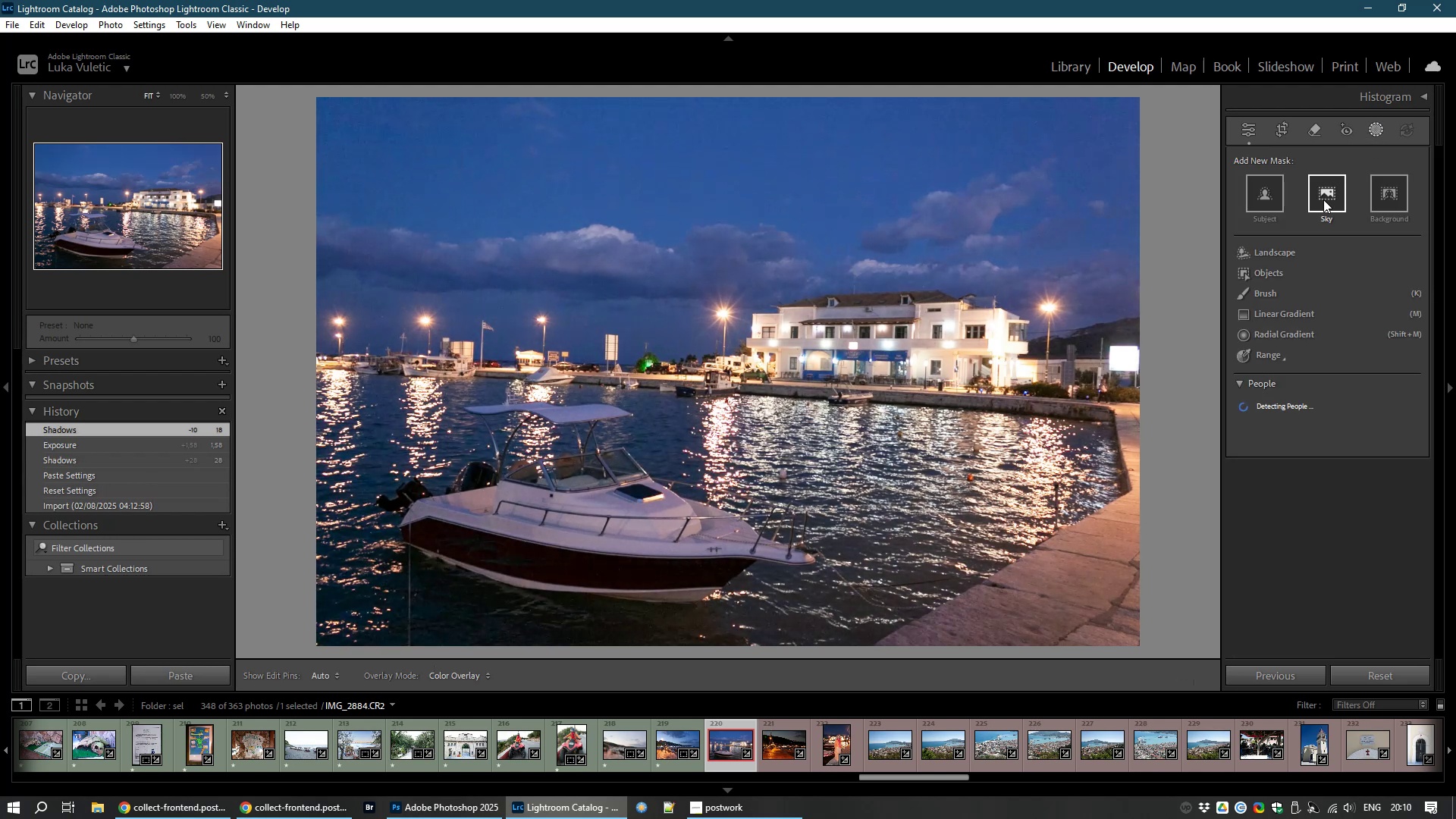 
left_click([1323, 199])
 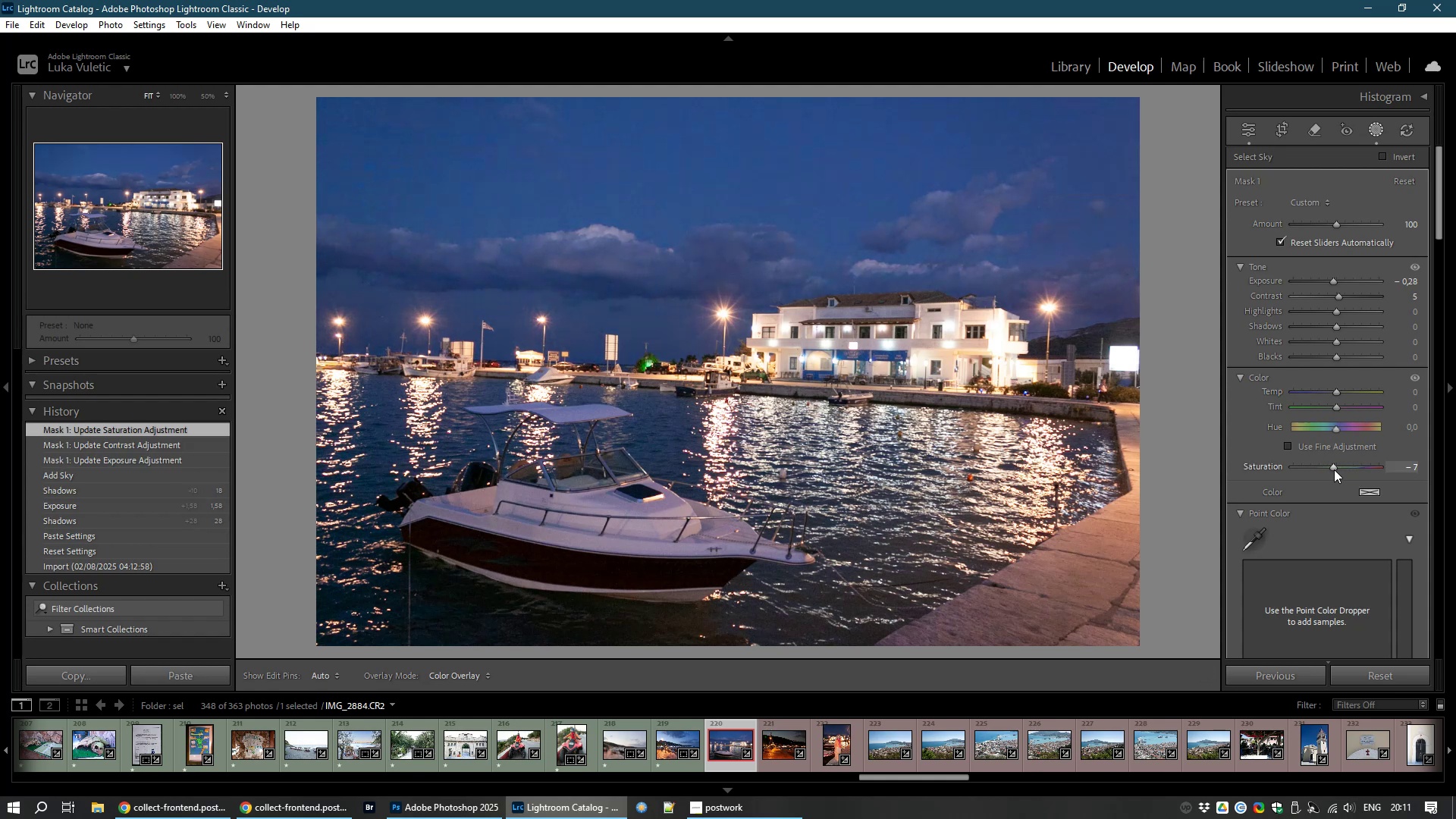 
wait(33.8)
 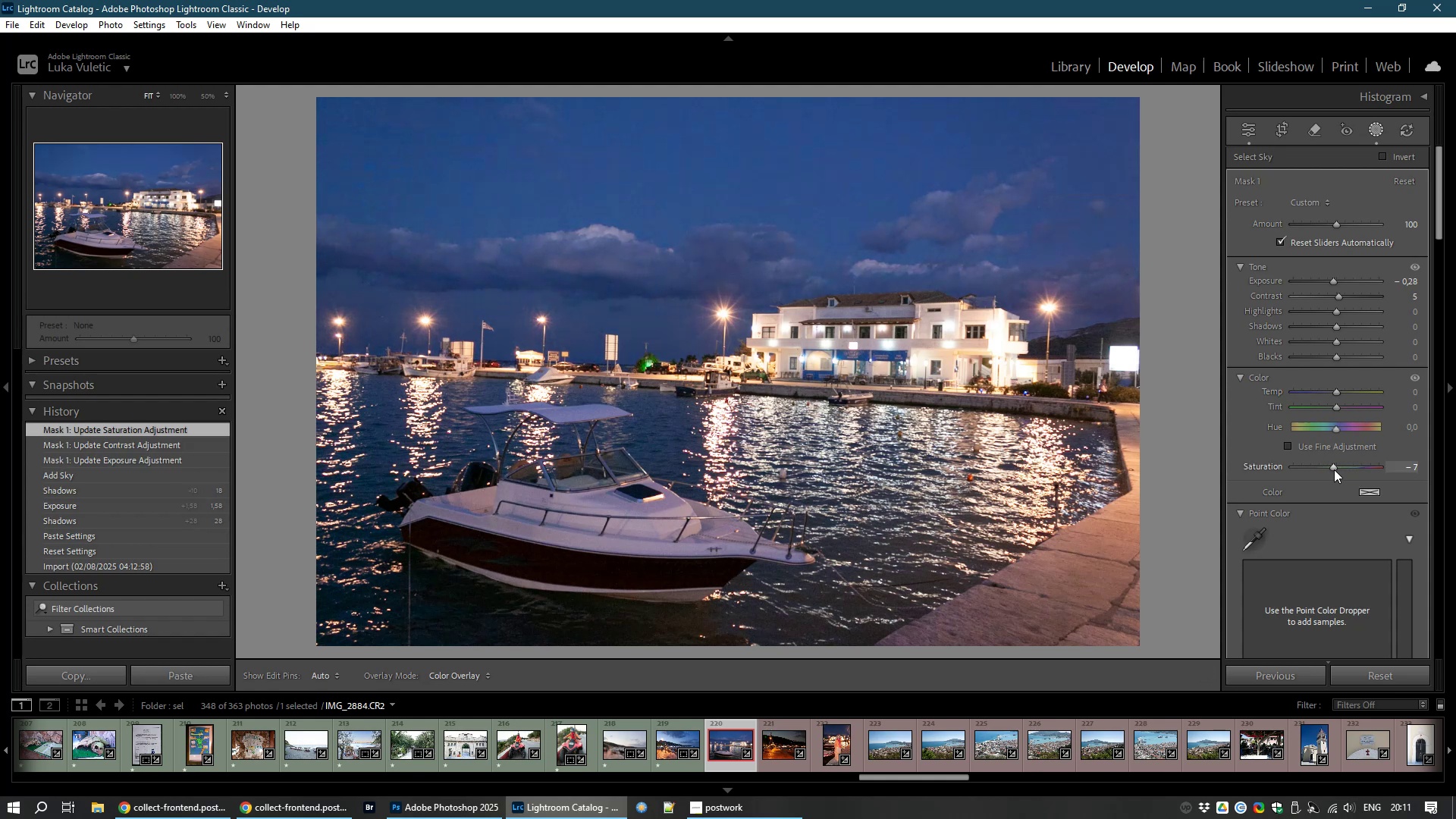 
right_click([1089, 152])
 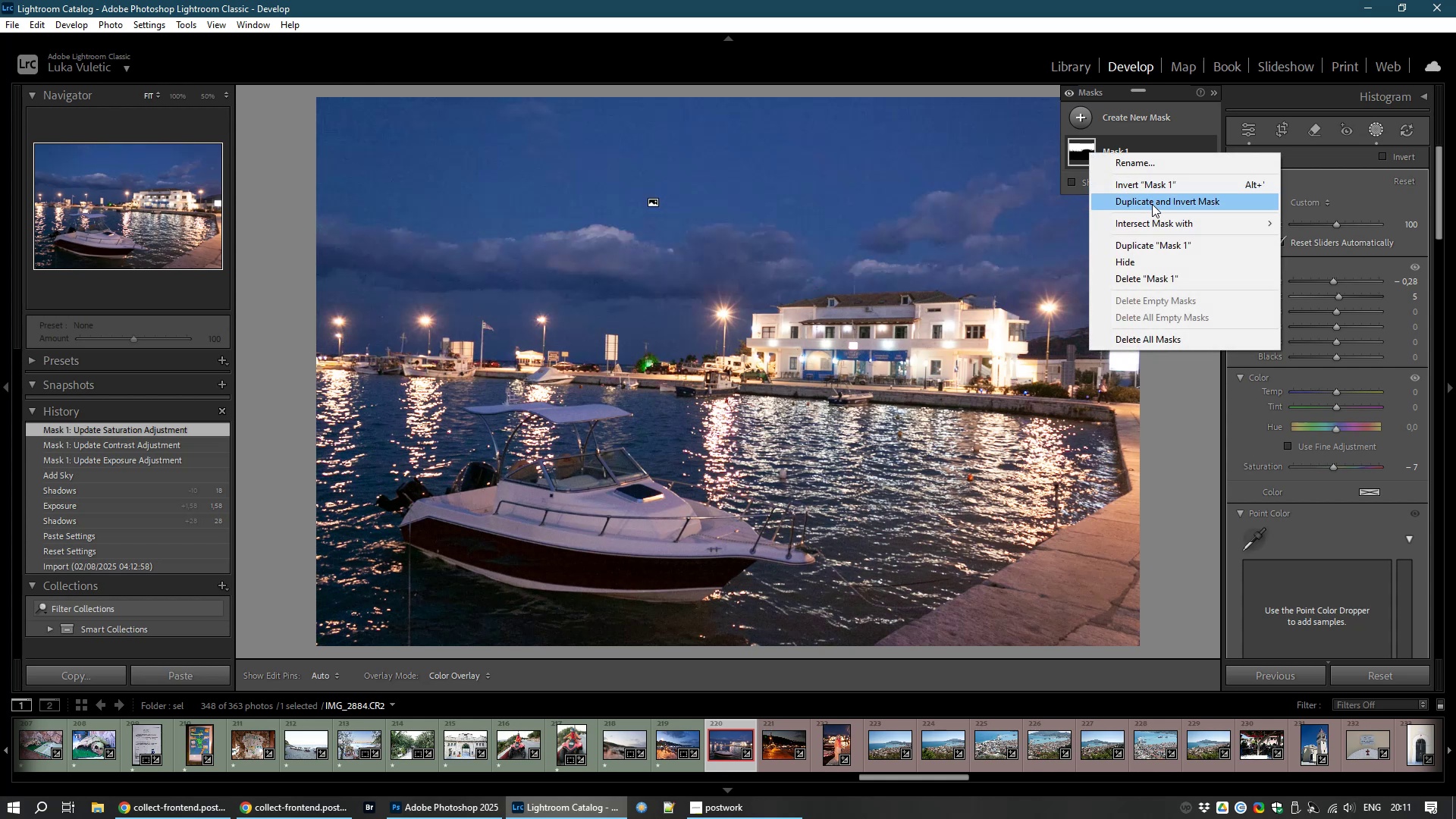 
left_click([1152, 204])
 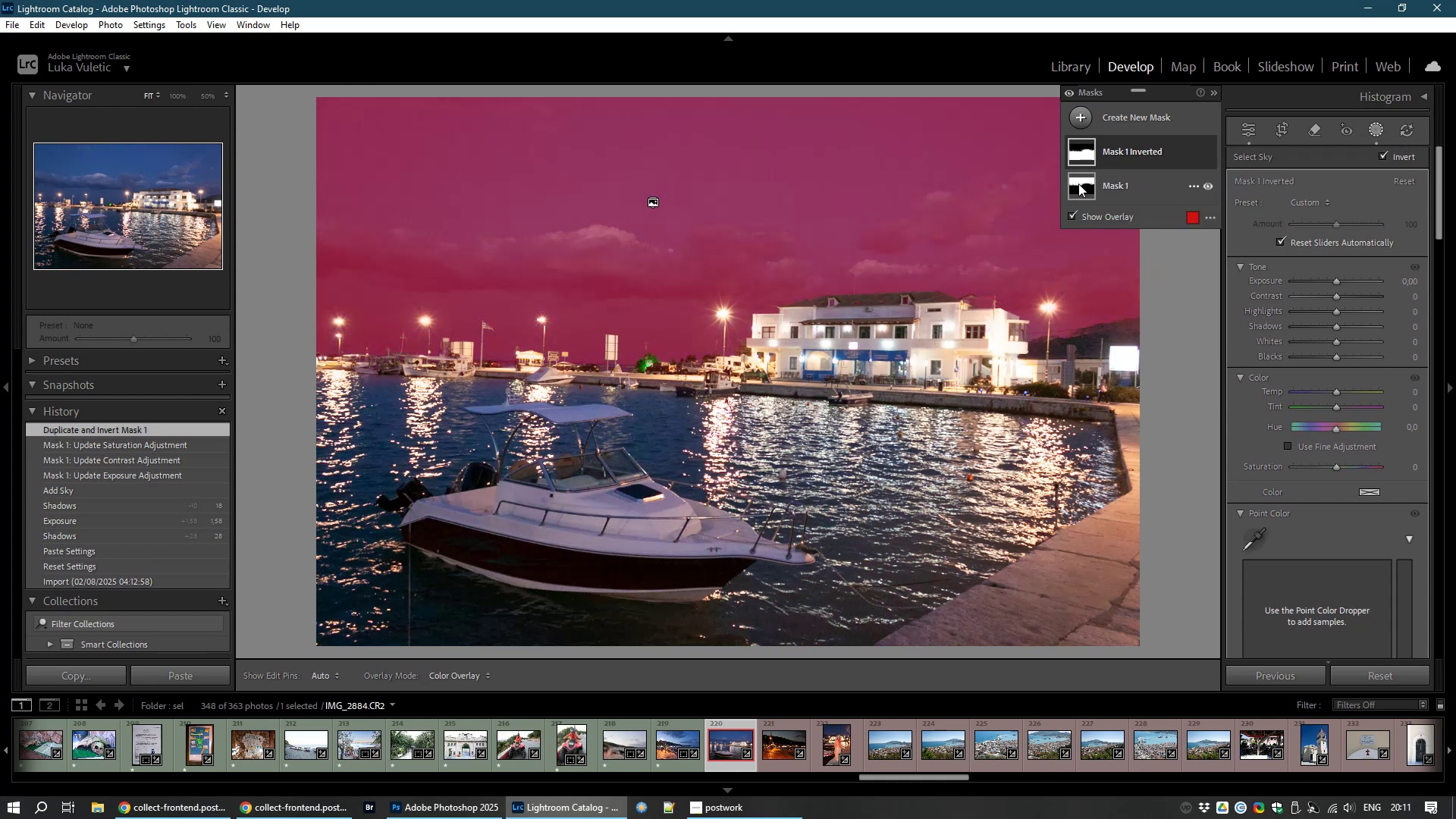 
left_click([1087, 142])
 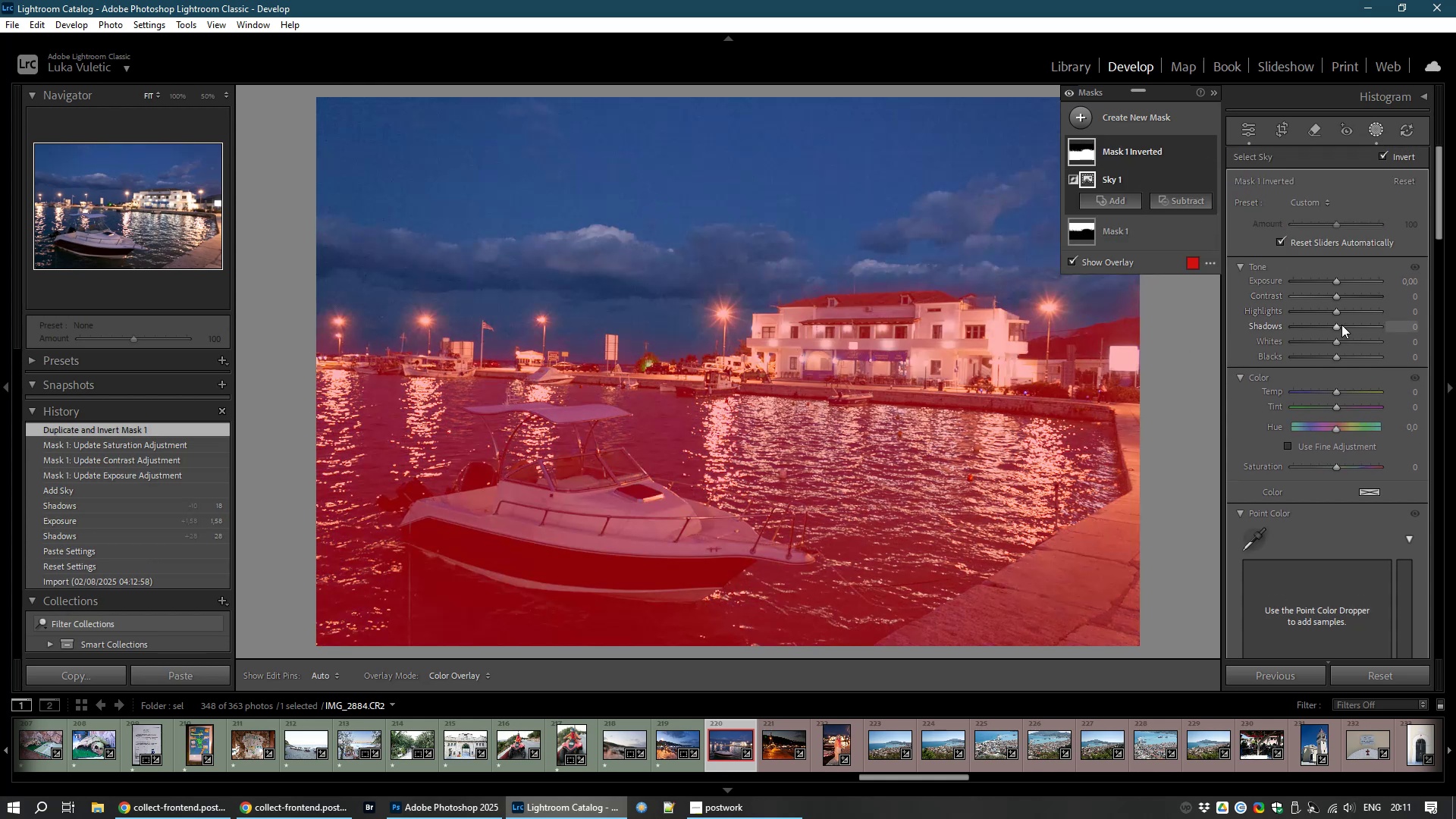 
left_click_drag(start_coordinate=[1332, 325], to_coordinate=[1343, 331])
 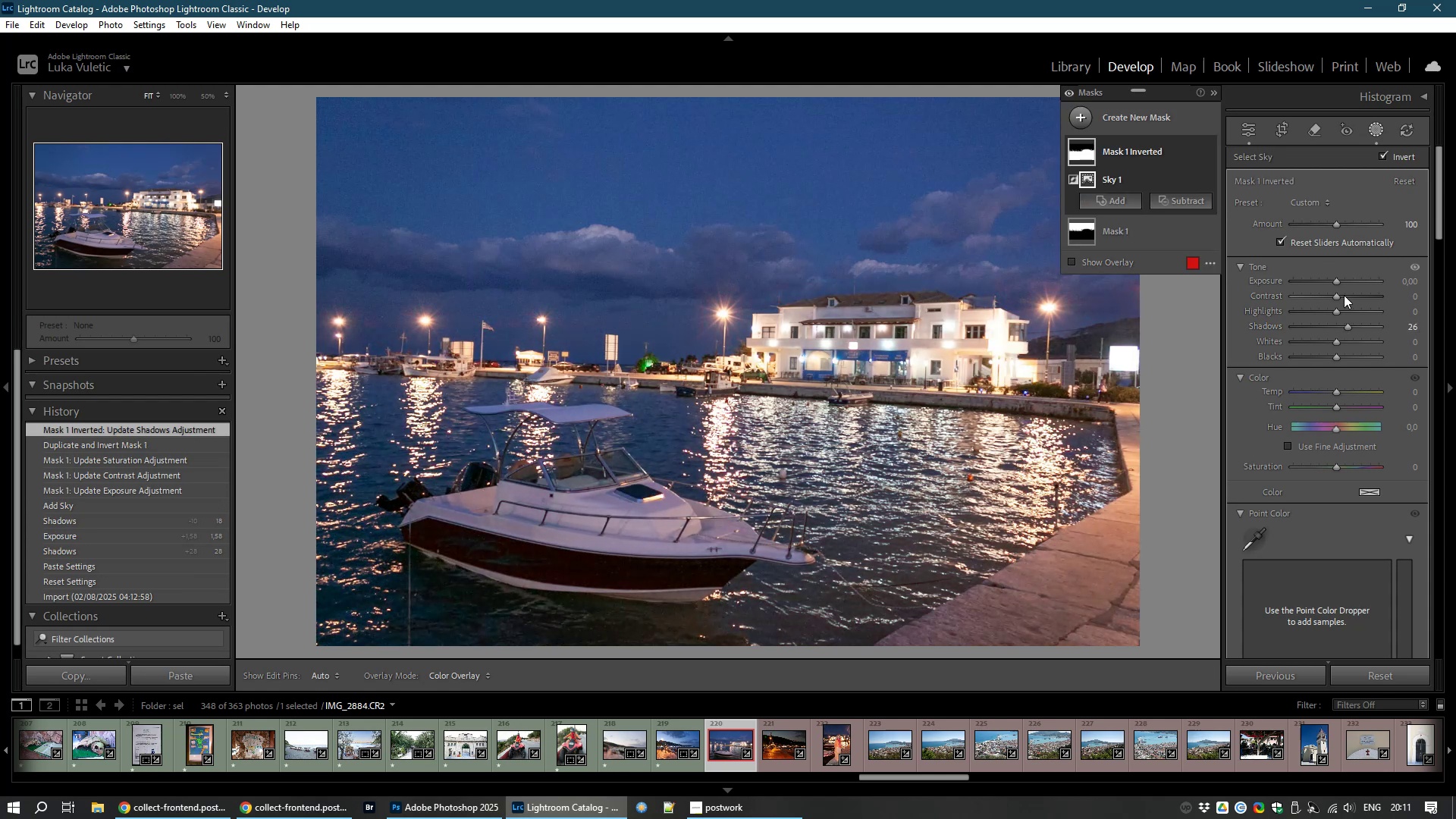 
left_click_drag(start_coordinate=[1336, 294], to_coordinate=[1358, 297])
 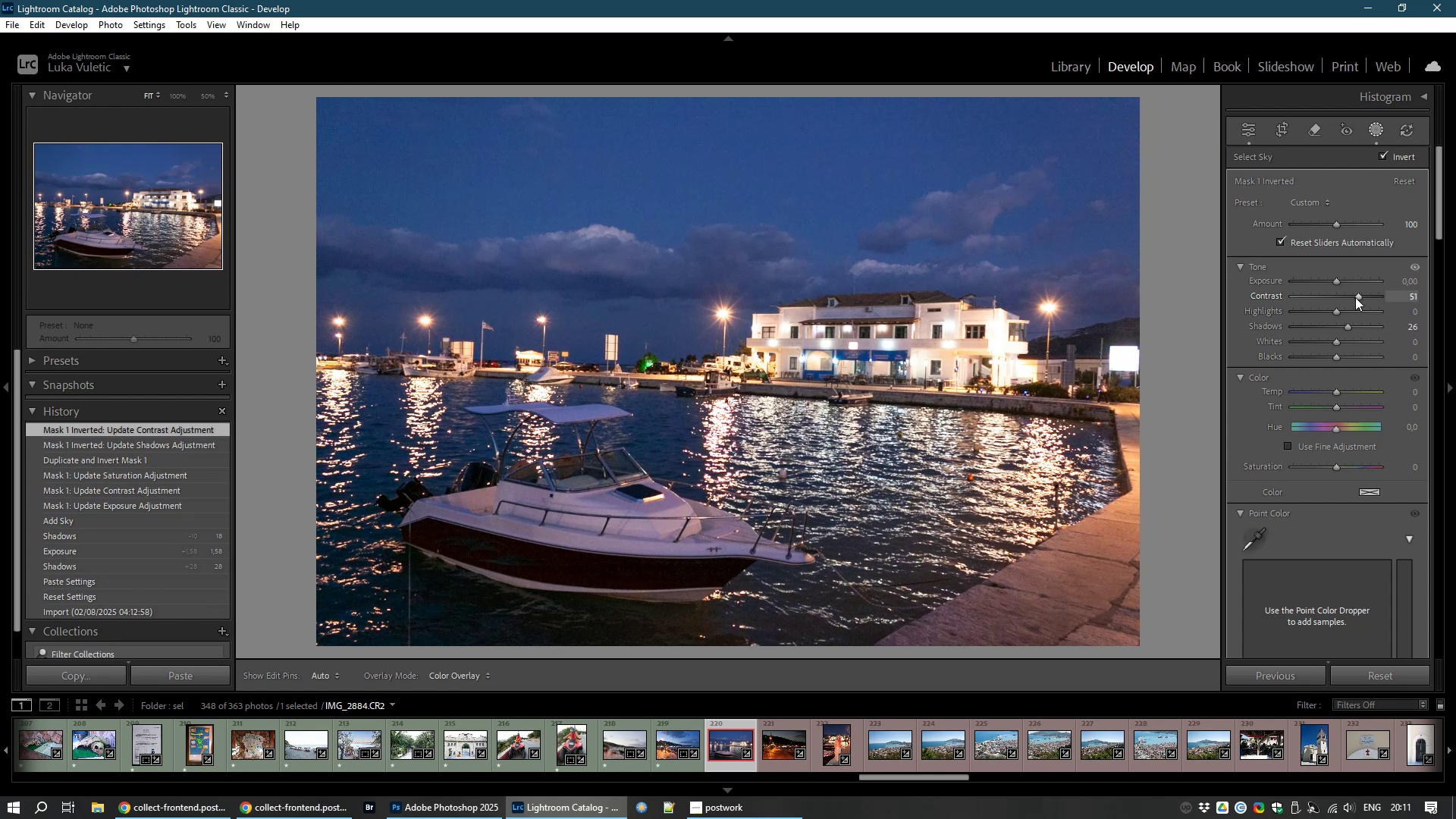 
mouse_move([1258, 570])
 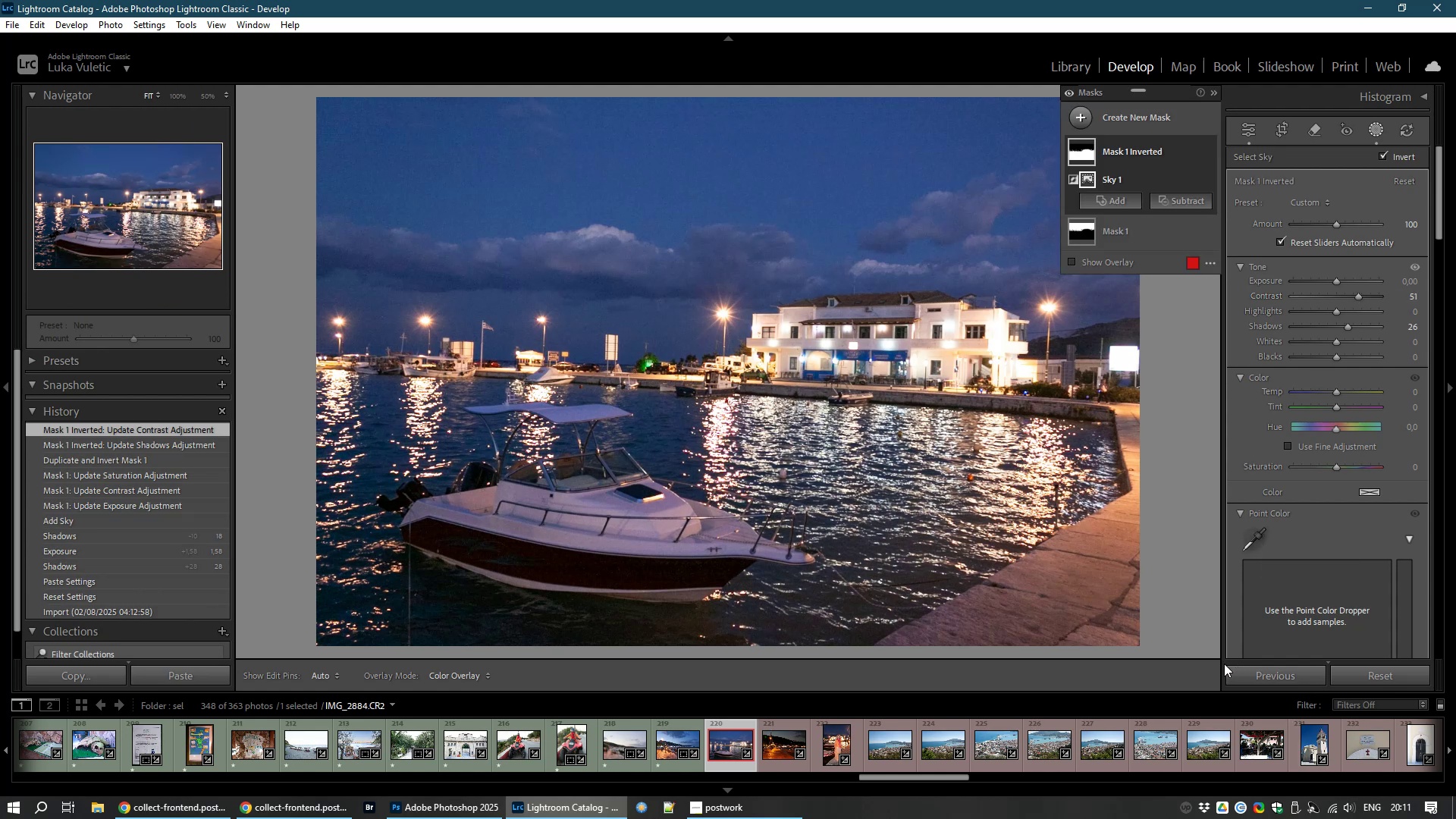 
key(8)
 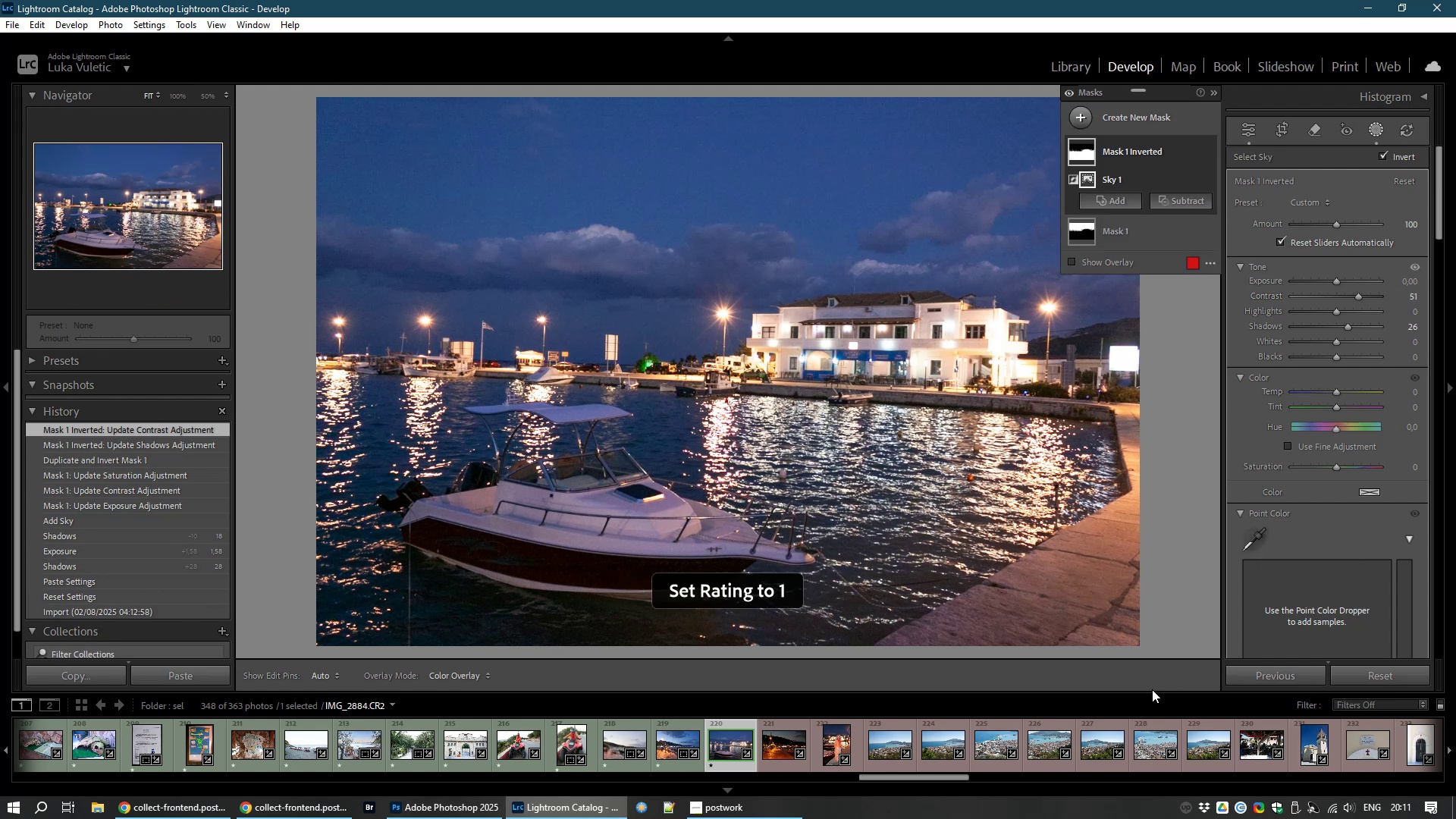 
mouse_move([792, 733])
 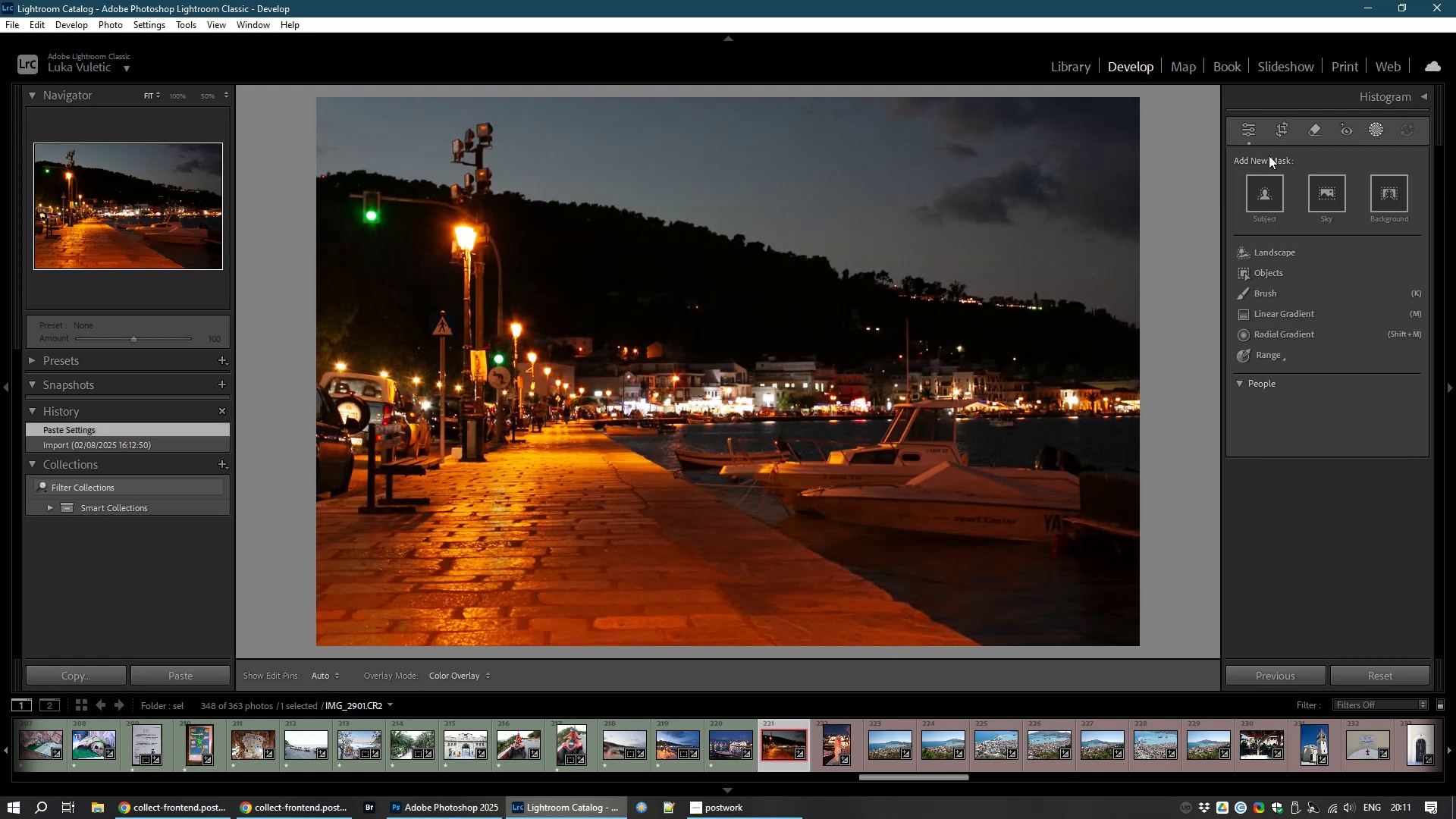 
left_click([1250, 133])
 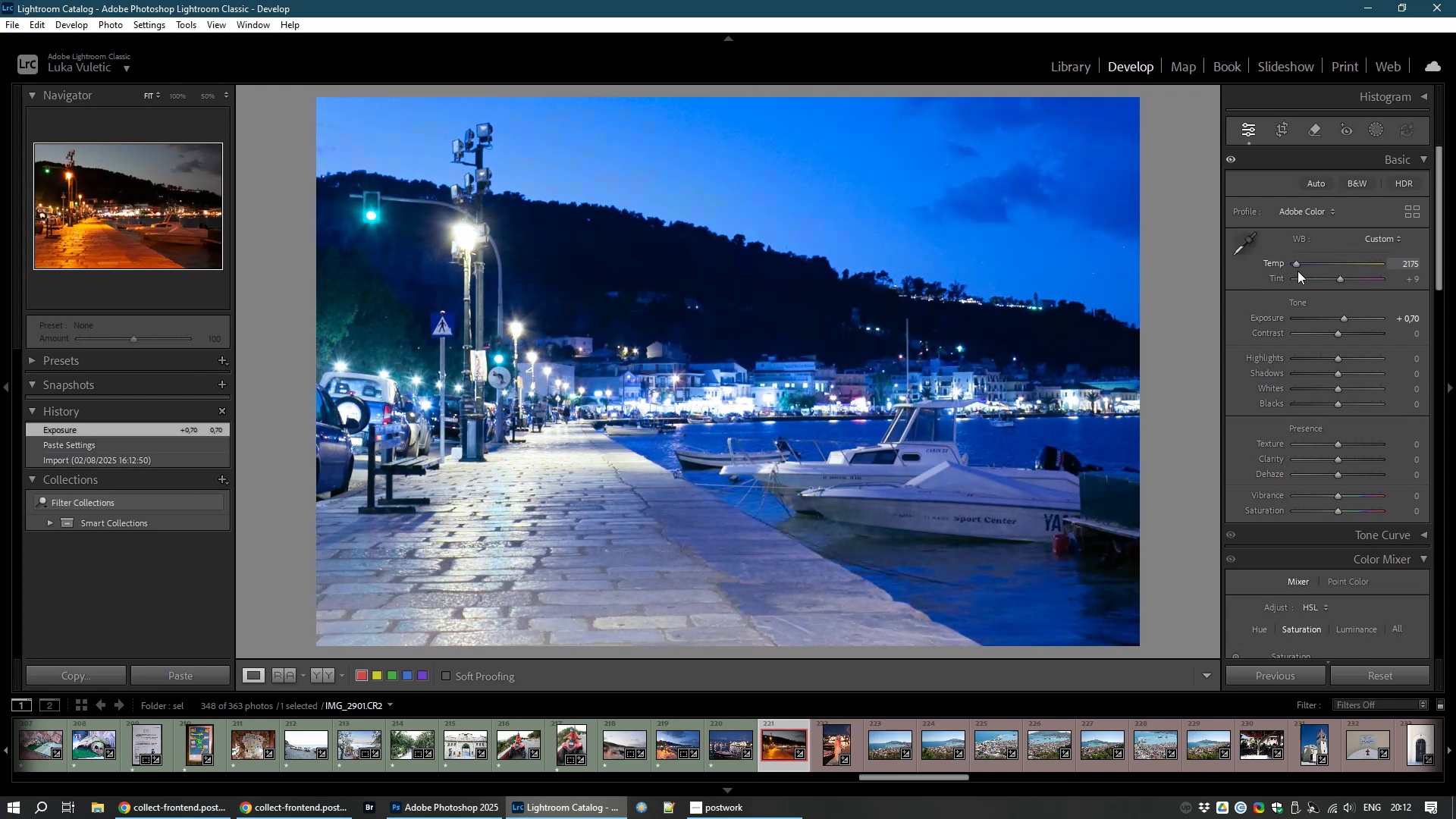 
wait(18.91)
 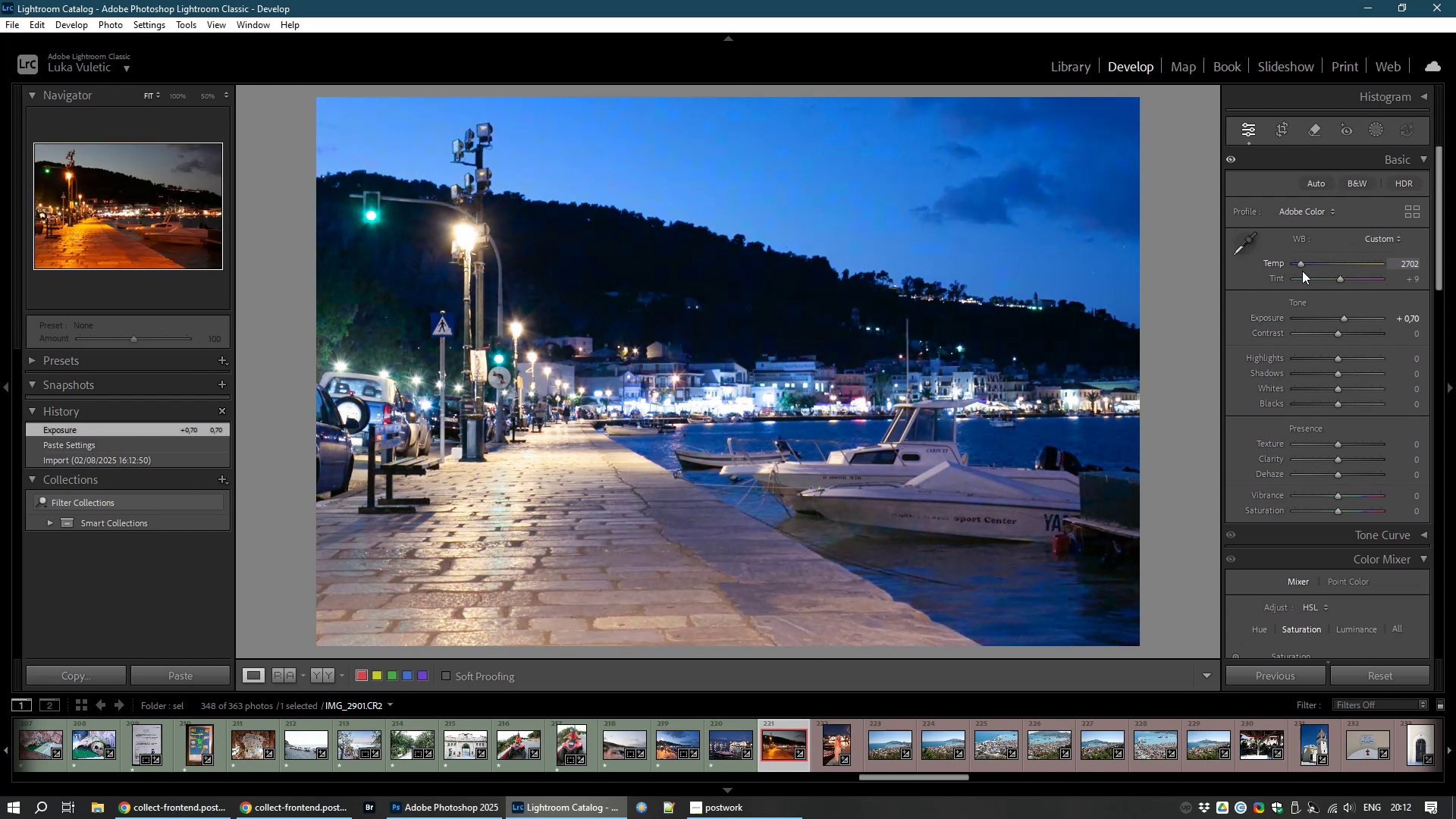 
key(1)
 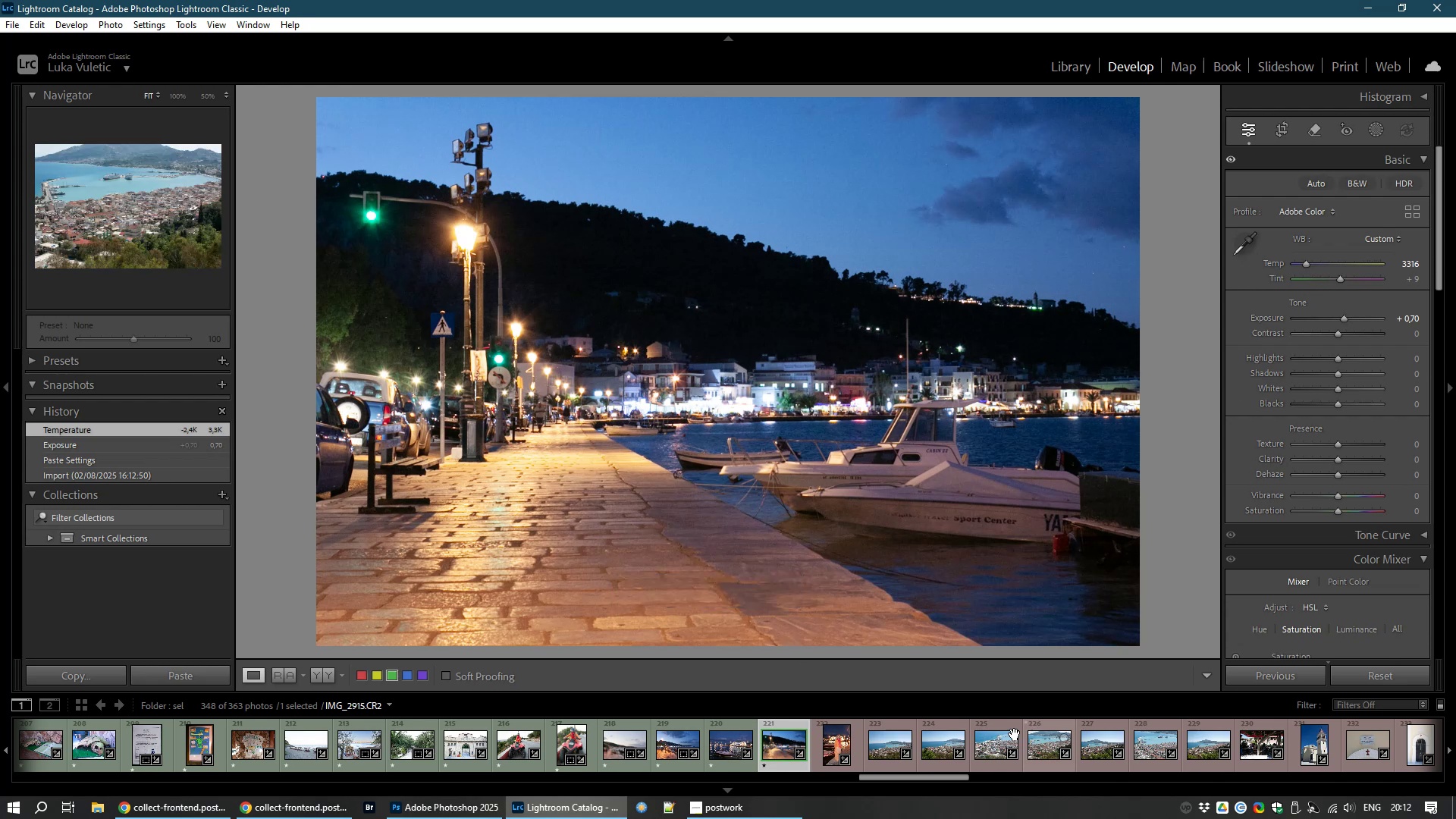 
left_click([825, 761])
 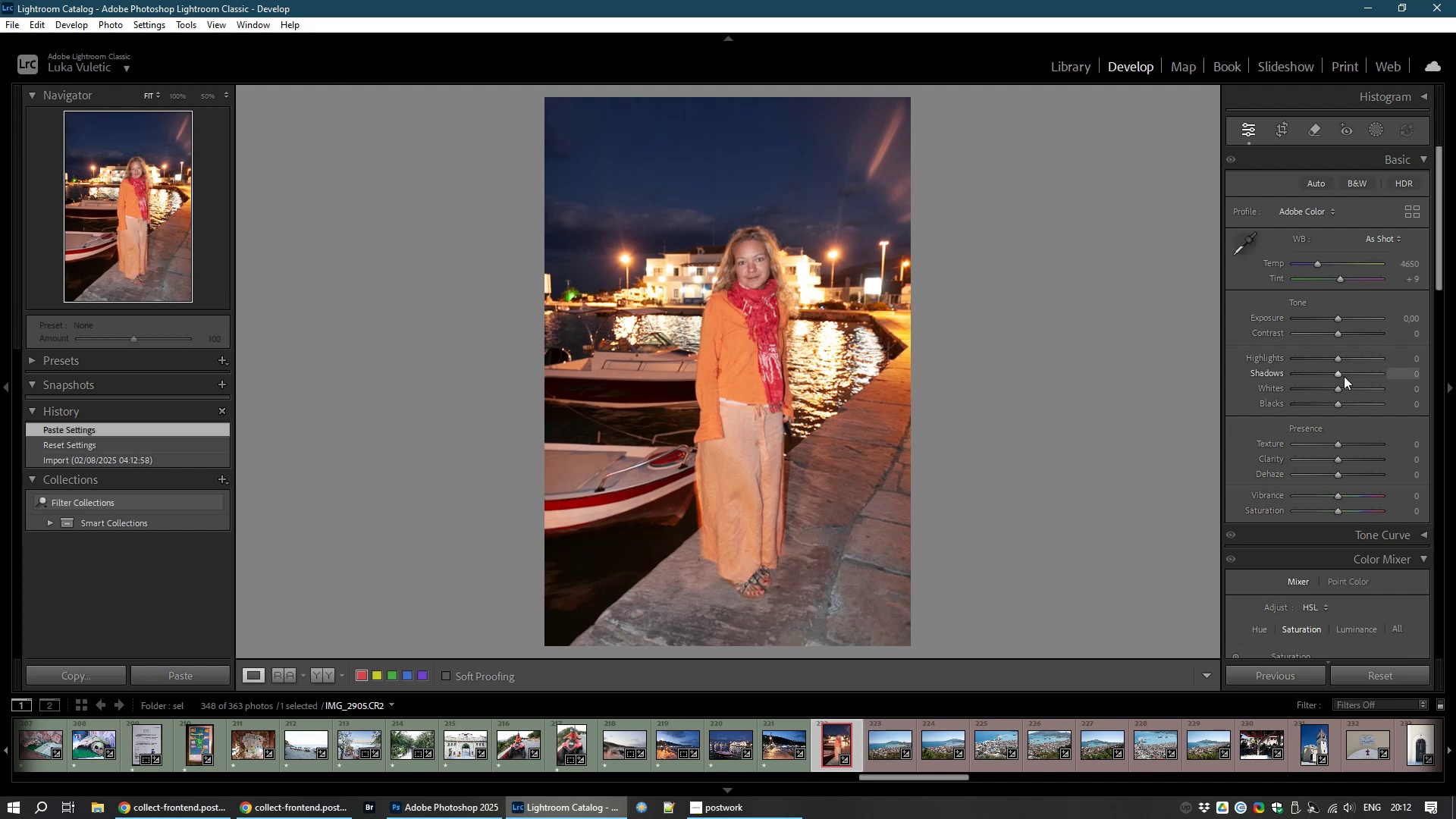 
wait(11.6)
 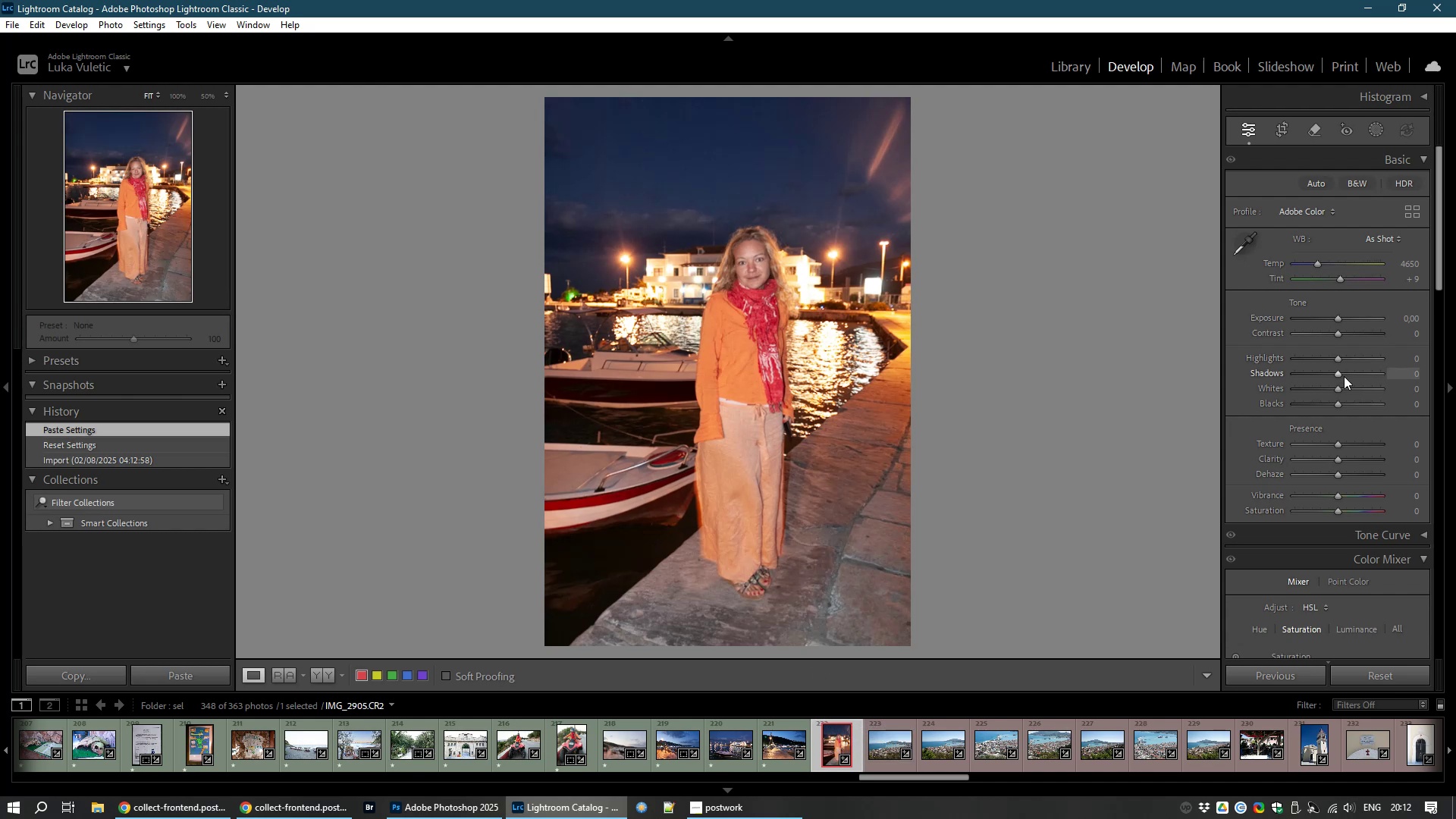 
left_click([752, 264])
 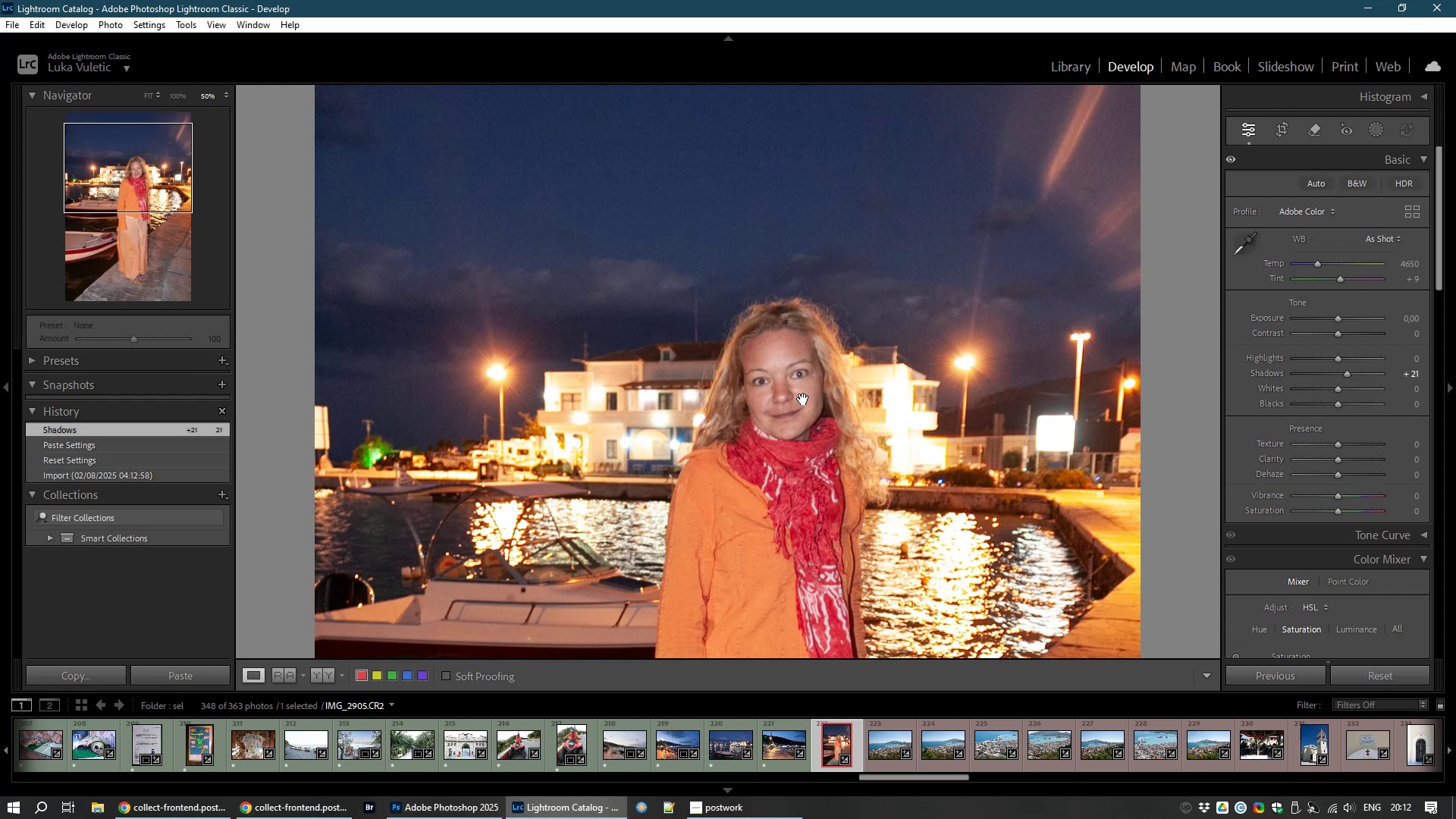 
left_click([803, 399])
 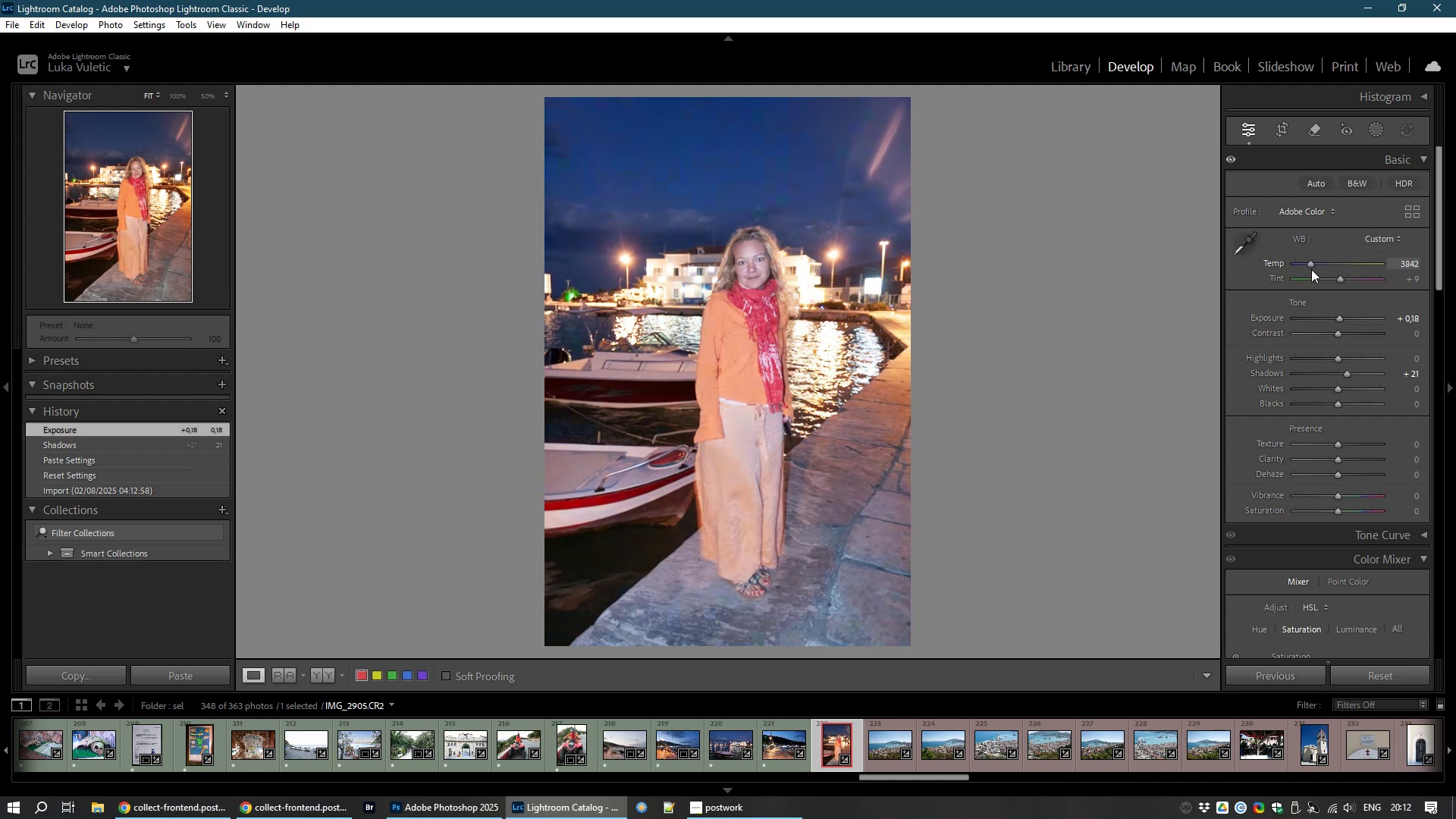 
wait(27.88)
 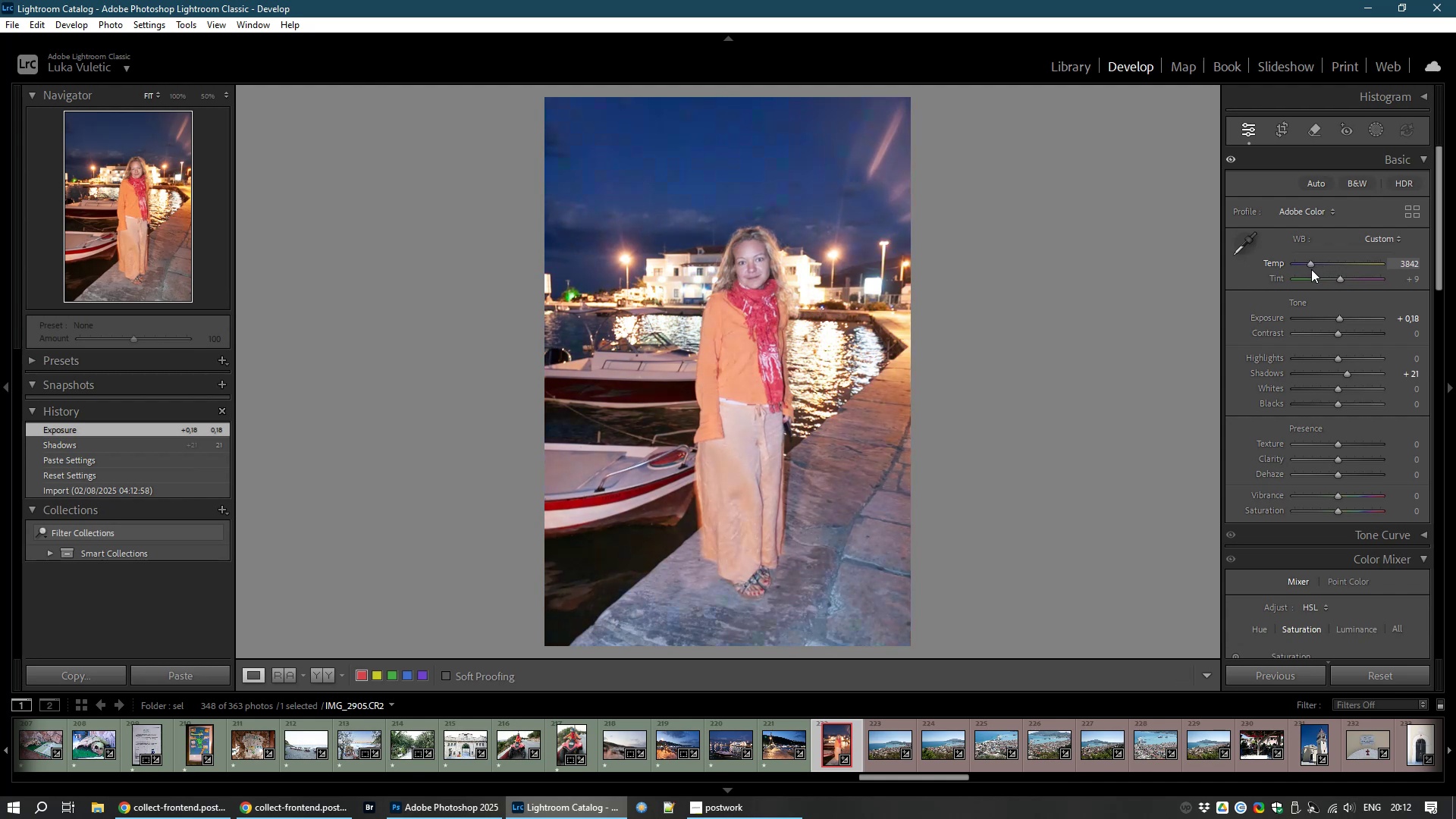 
left_click([892, 758])
 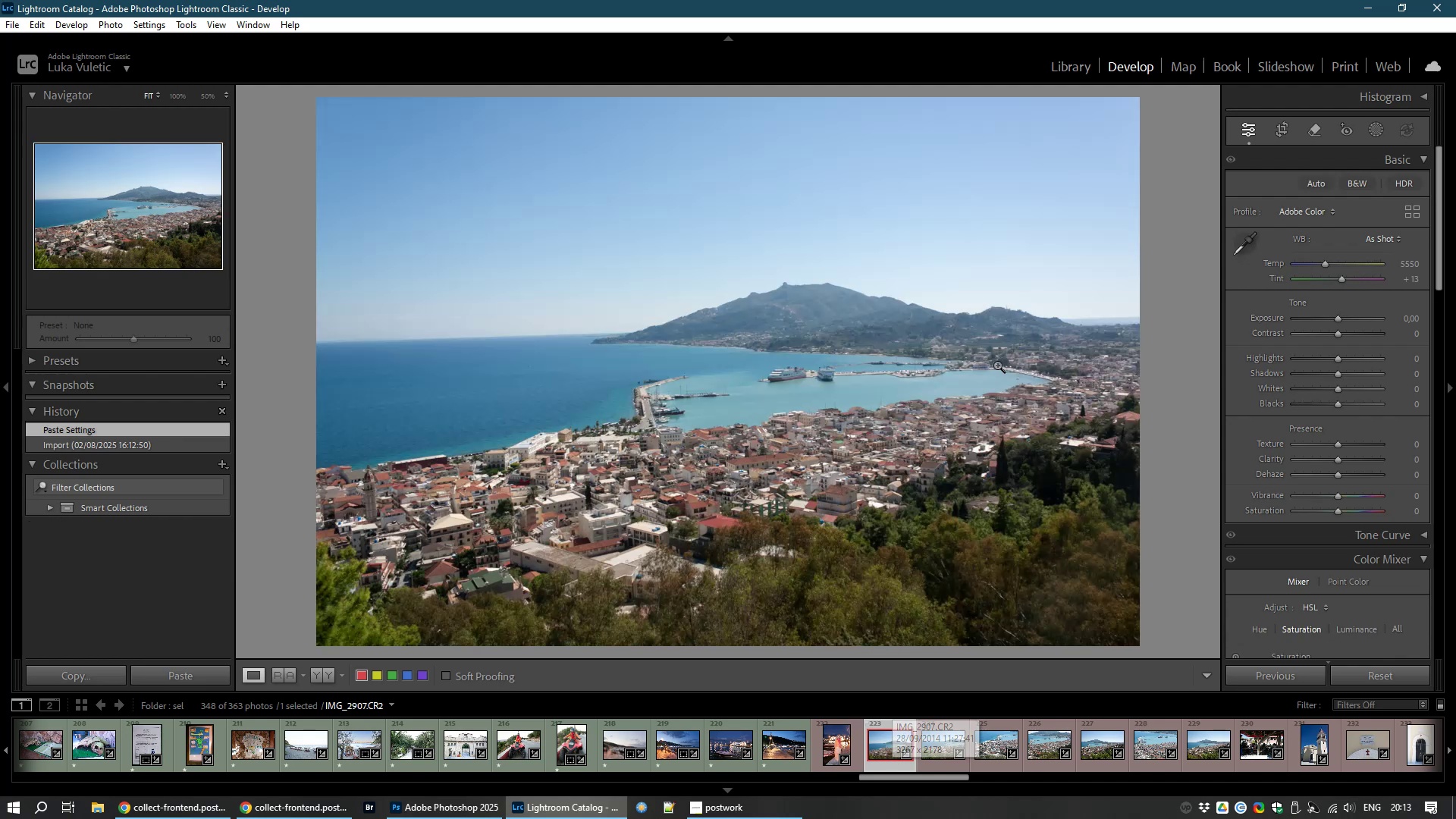 
left_click([1282, 131])
 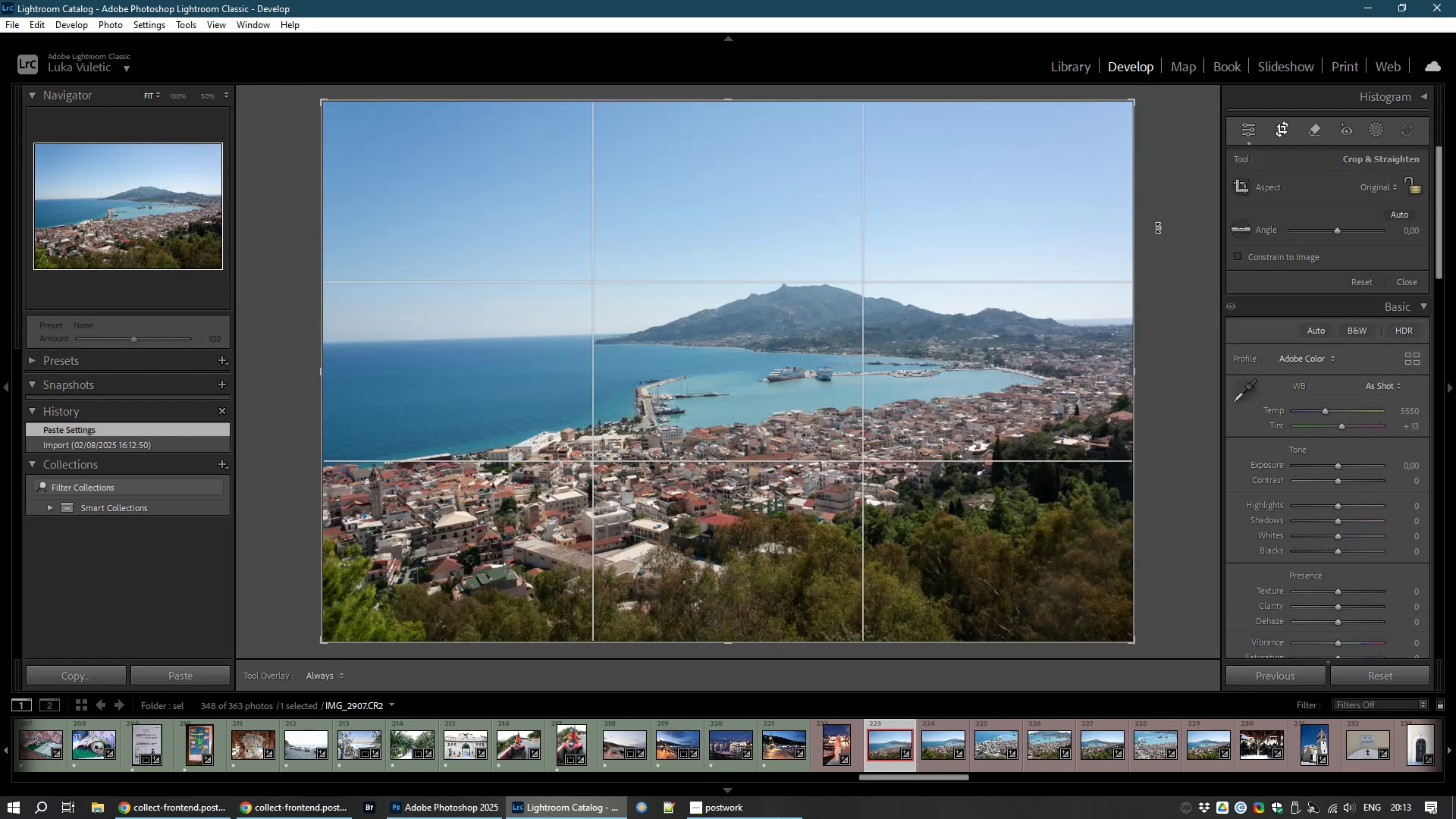 
left_click_drag(start_coordinate=[1160, 228], to_coordinate=[1156, 243])
 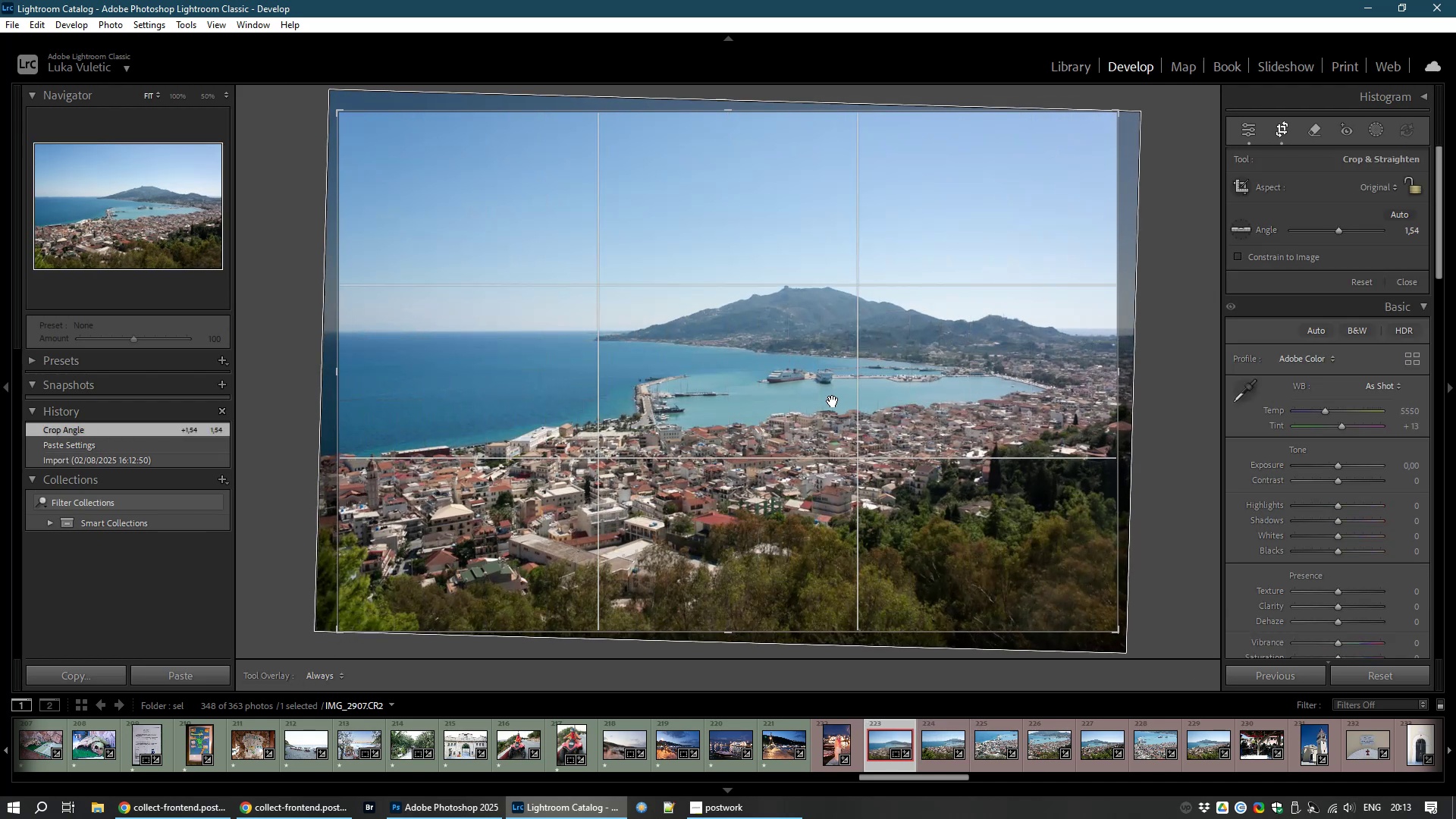 
double_click([833, 401])
 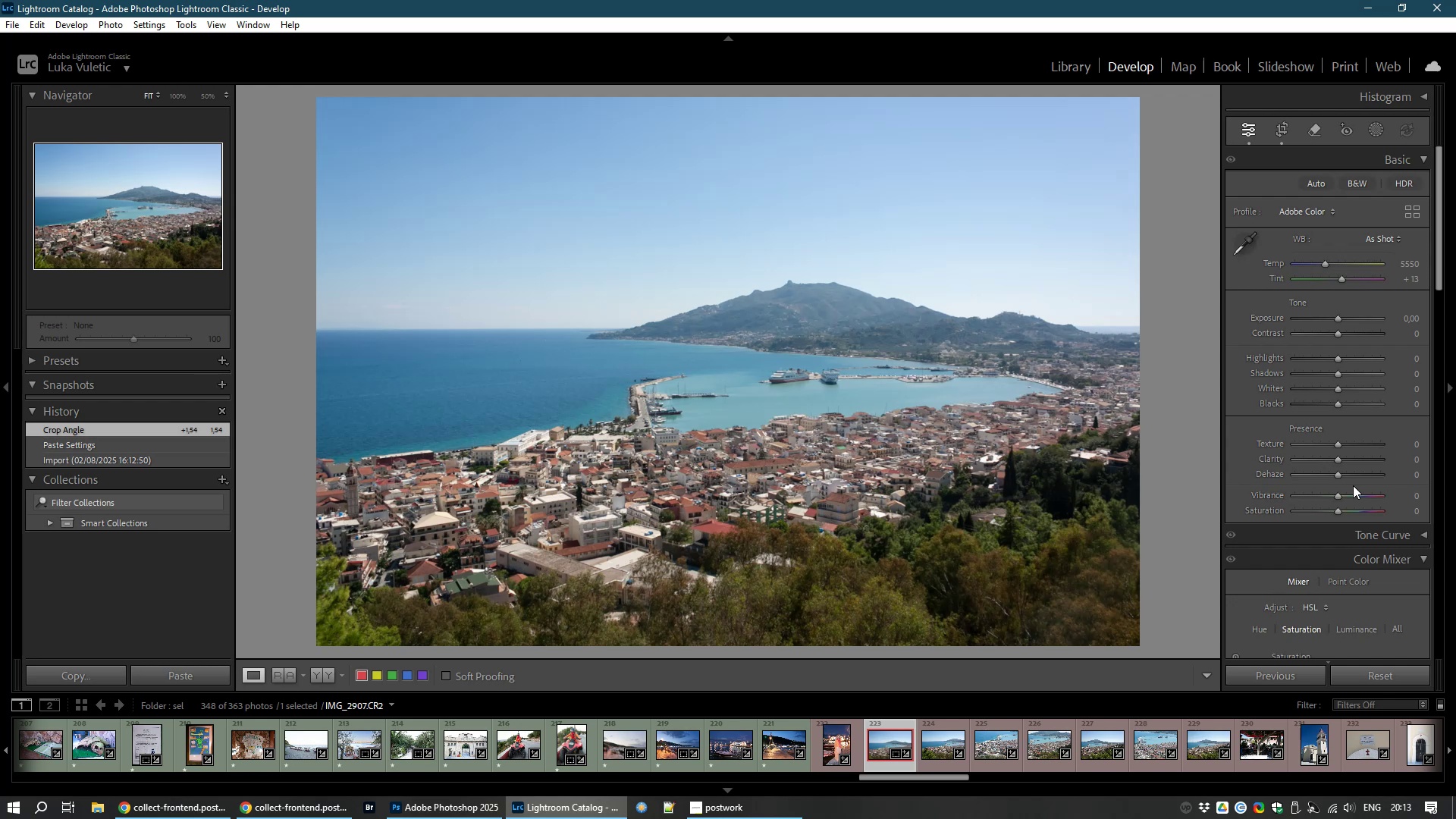 
left_click_drag(start_coordinate=[1337, 500], to_coordinate=[1355, 498])
 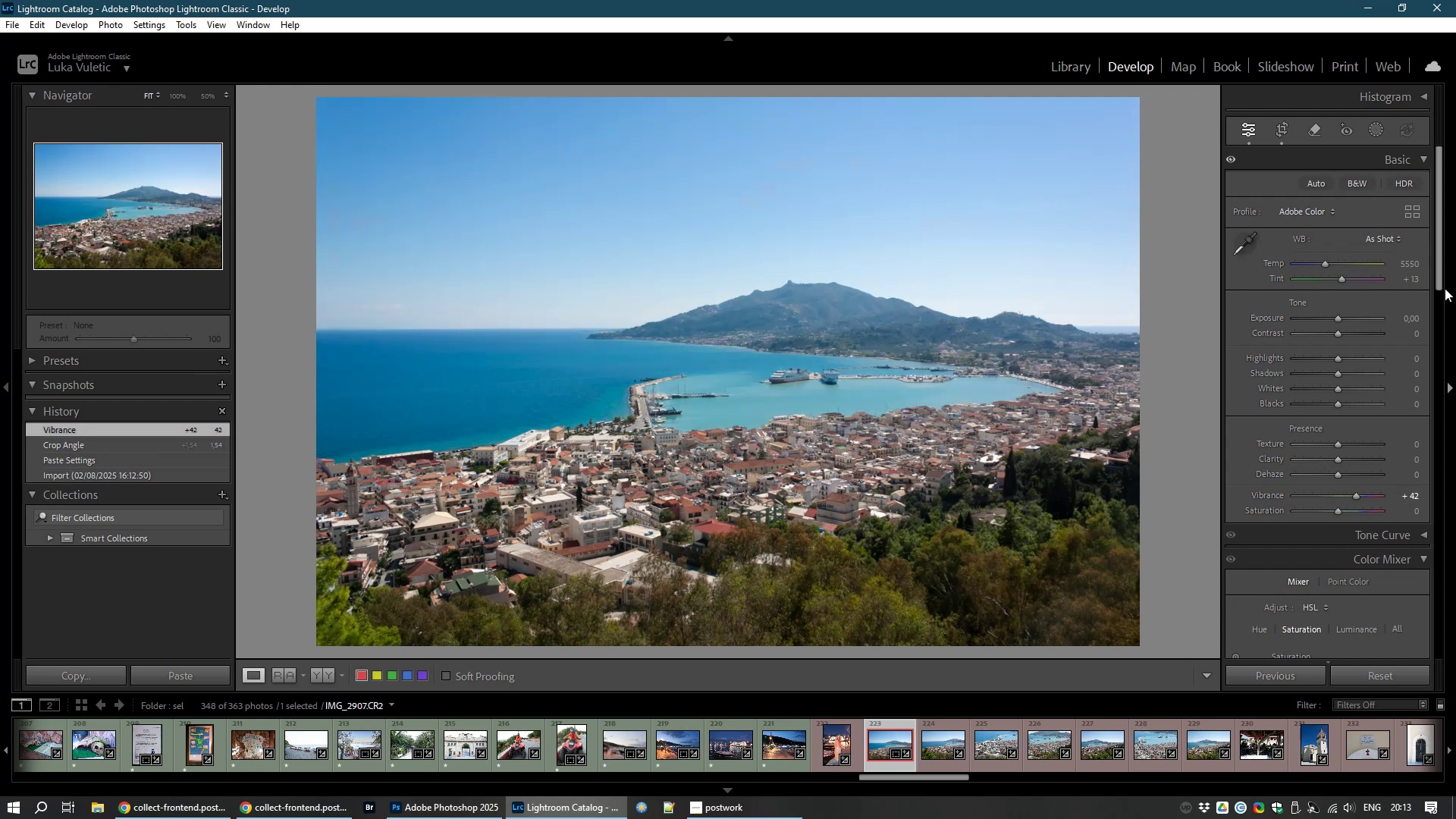 
left_click_drag(start_coordinate=[1436, 274], to_coordinate=[1423, 356])
 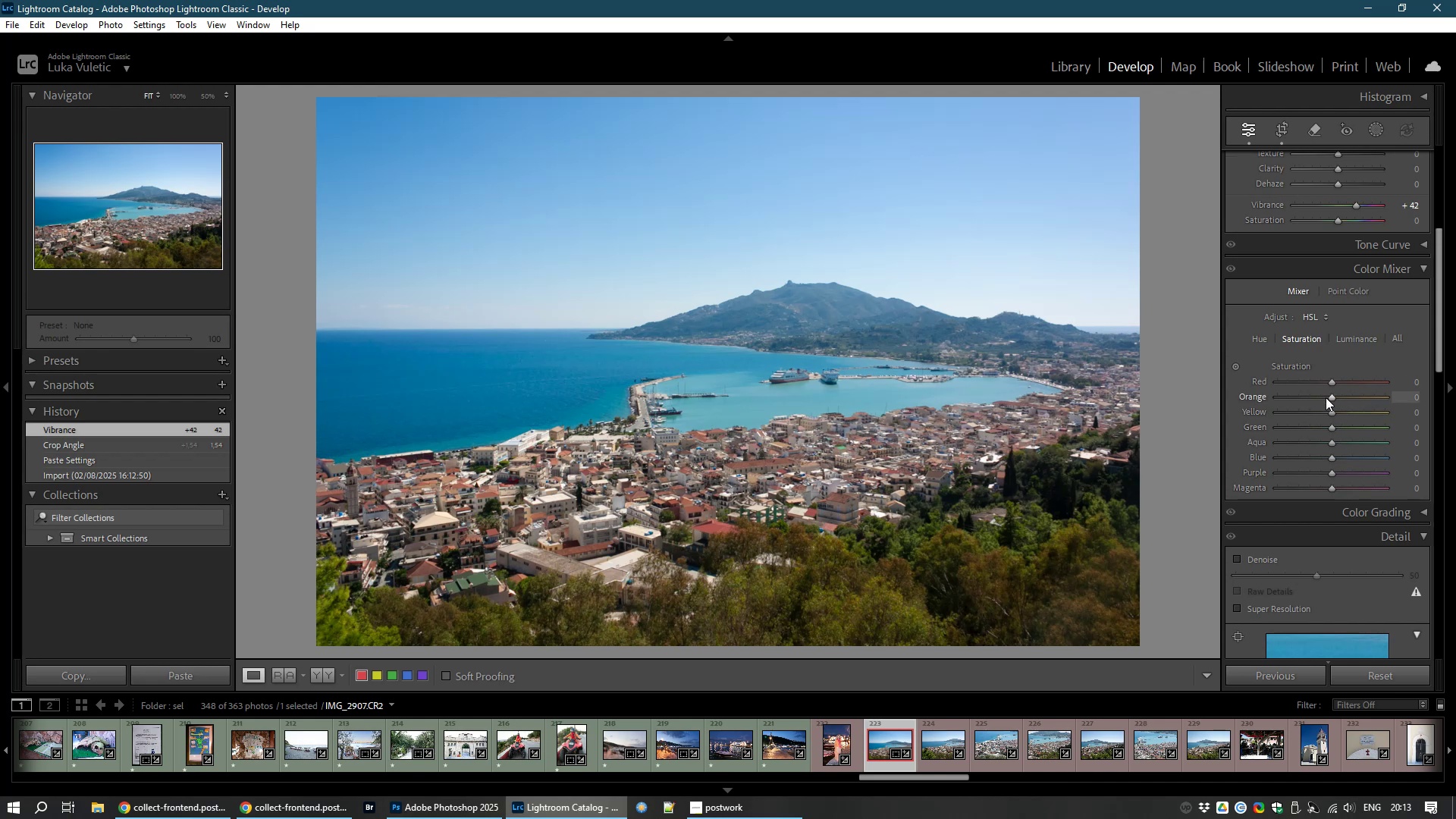 
left_click_drag(start_coordinate=[1329, 394], to_coordinate=[1350, 395])
 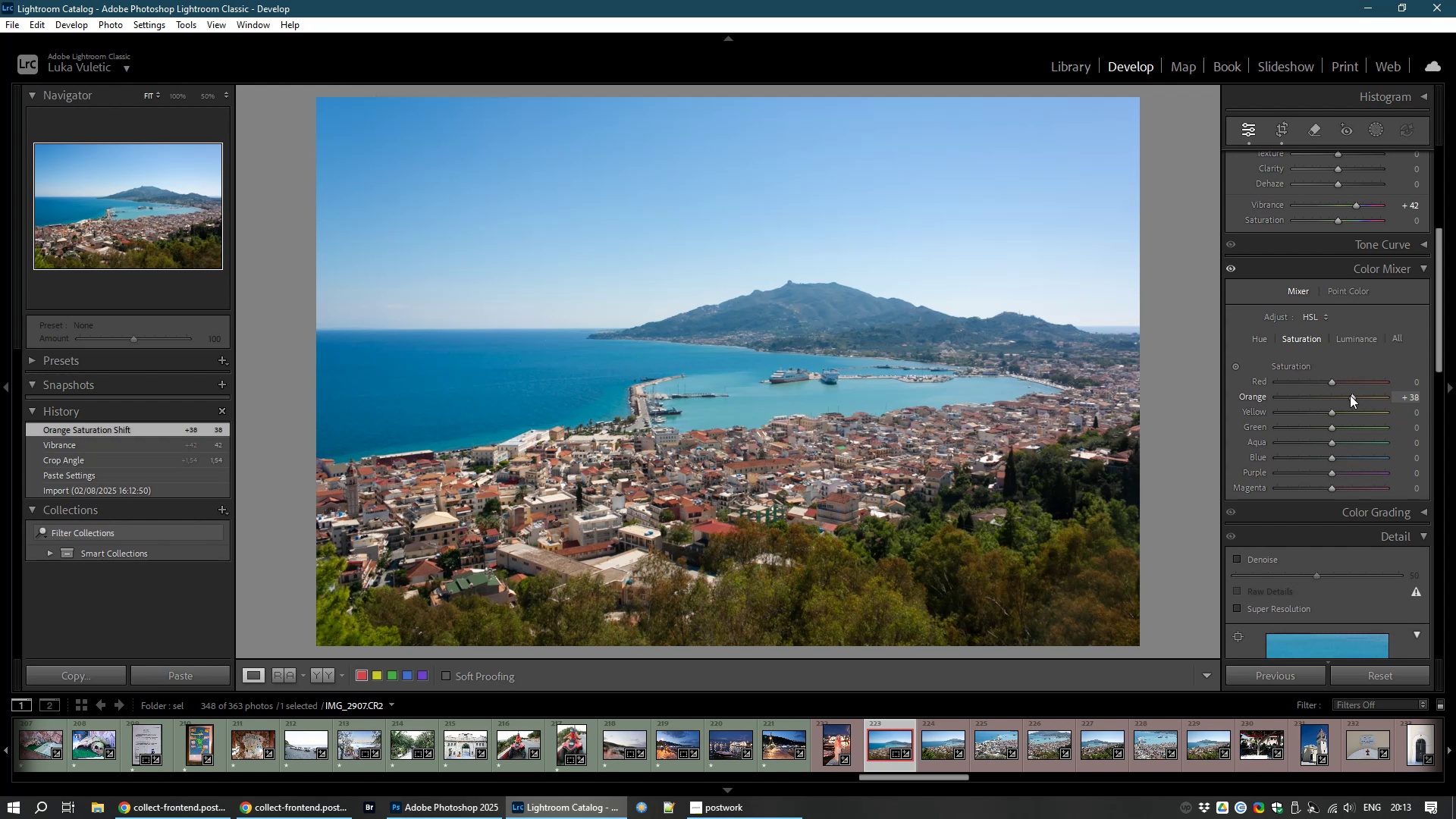 
wait(8.24)
 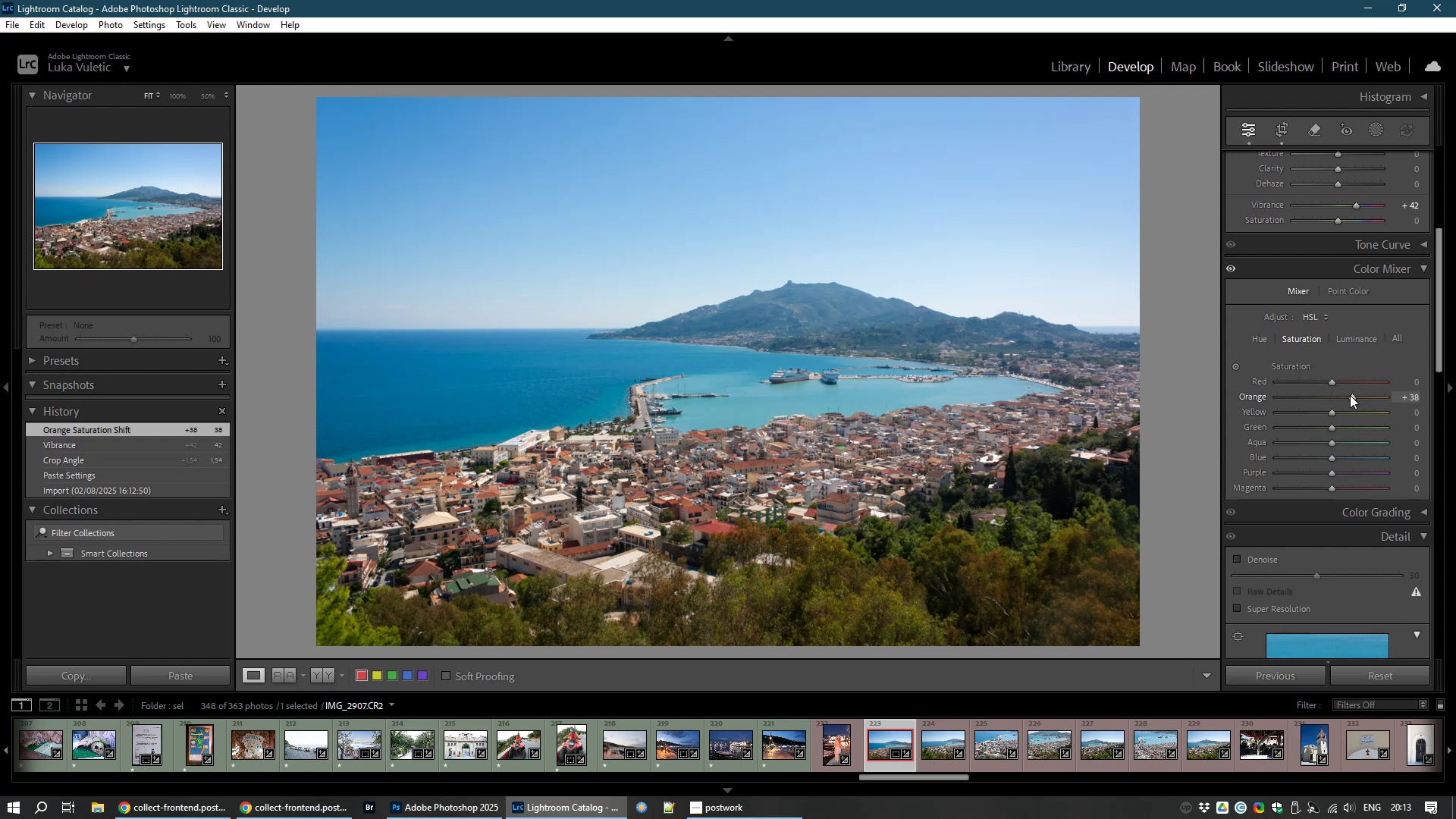 
left_click([1278, 132])
 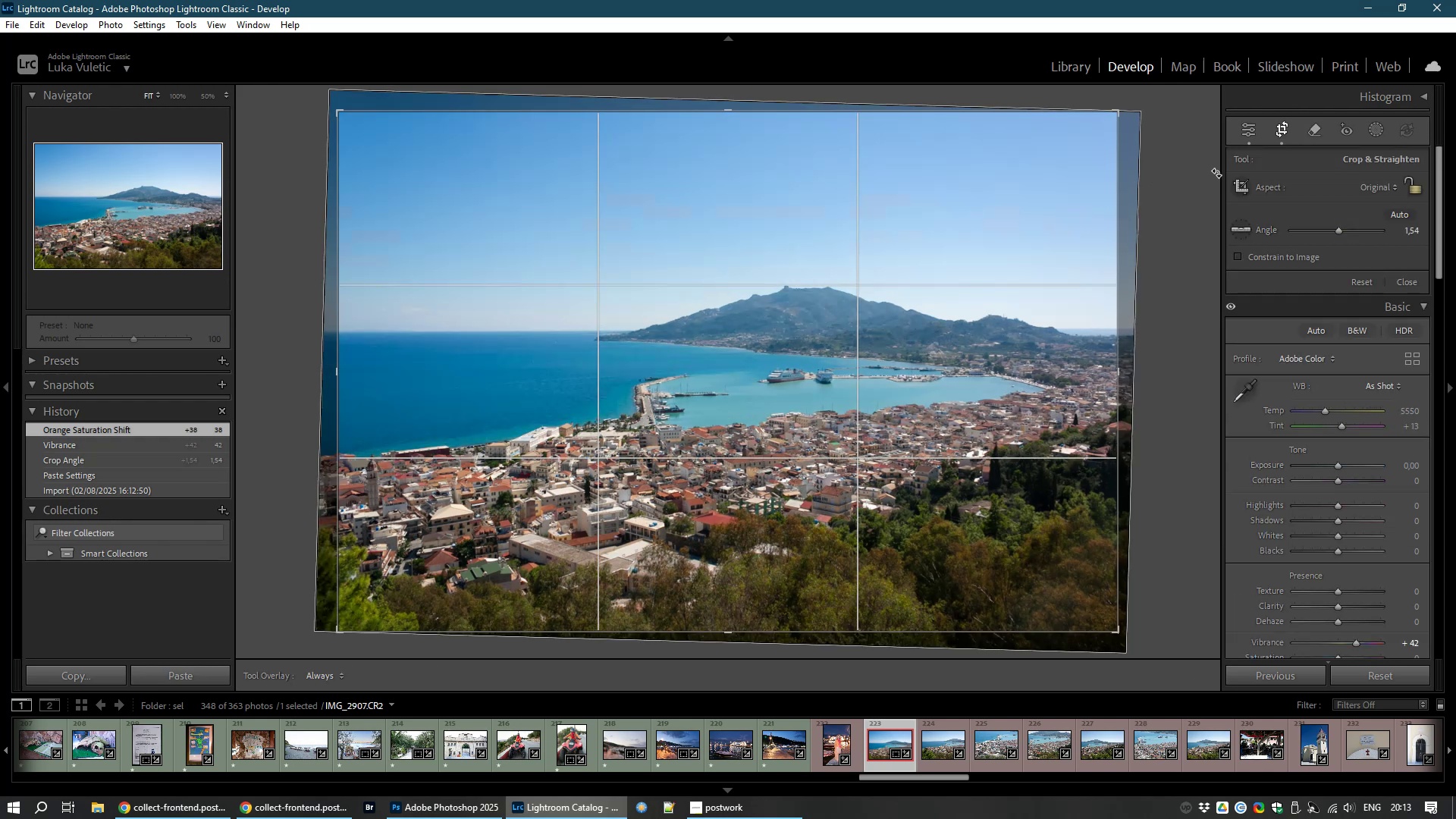 
left_click_drag(start_coordinate=[1184, 174], to_coordinate=[1169, 175])
 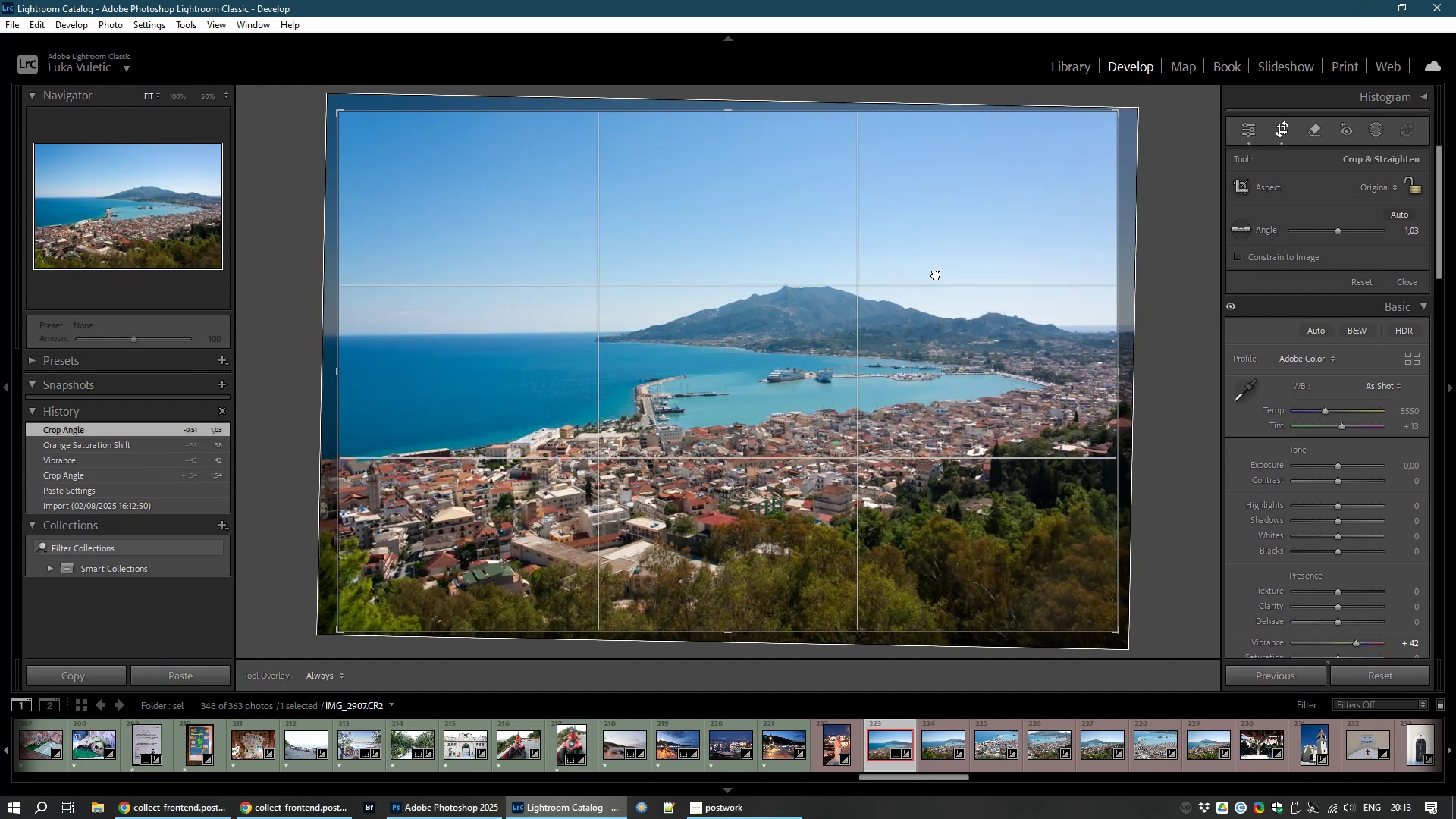 
double_click([936, 274])
 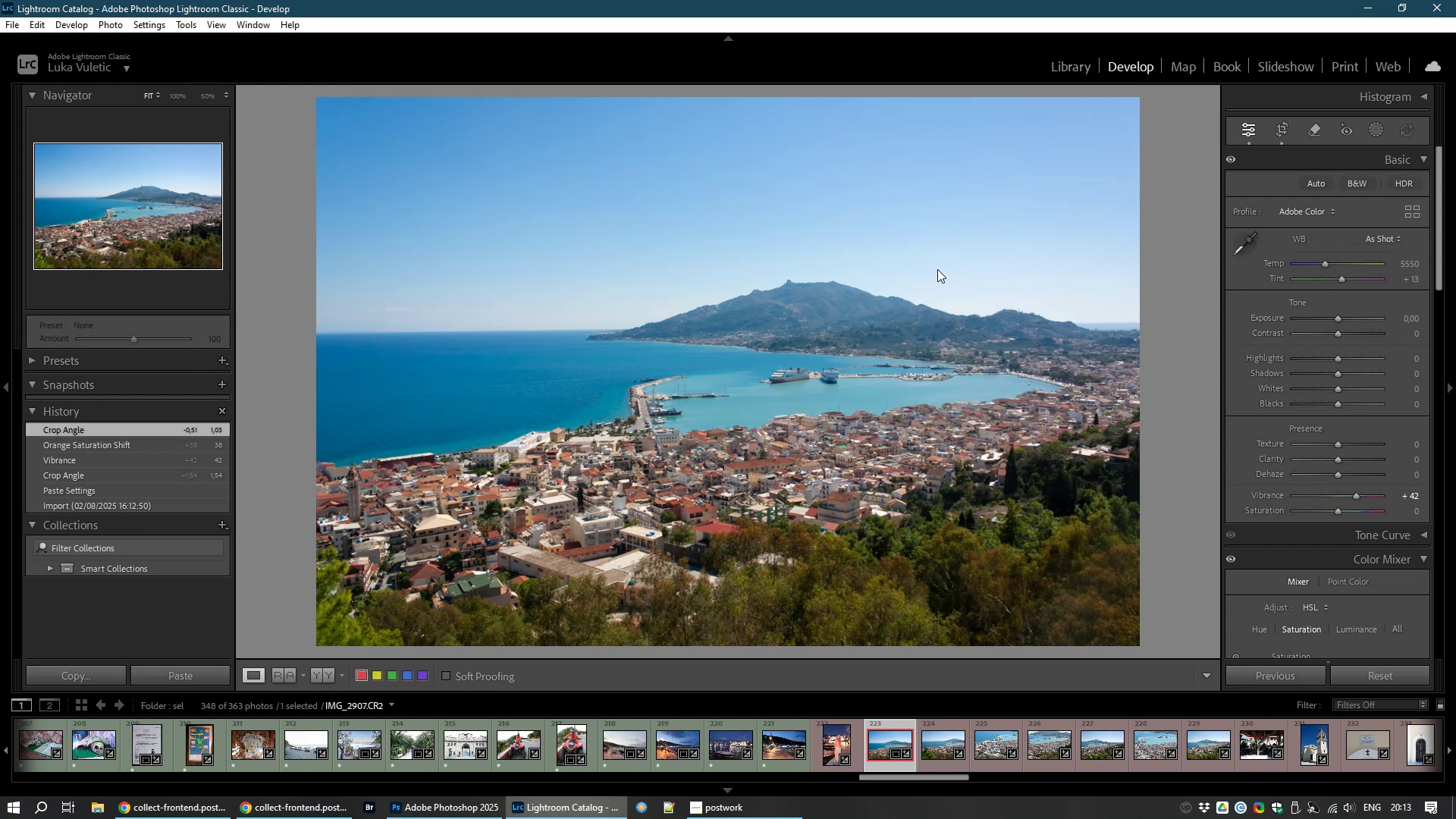 
wait(5.14)
 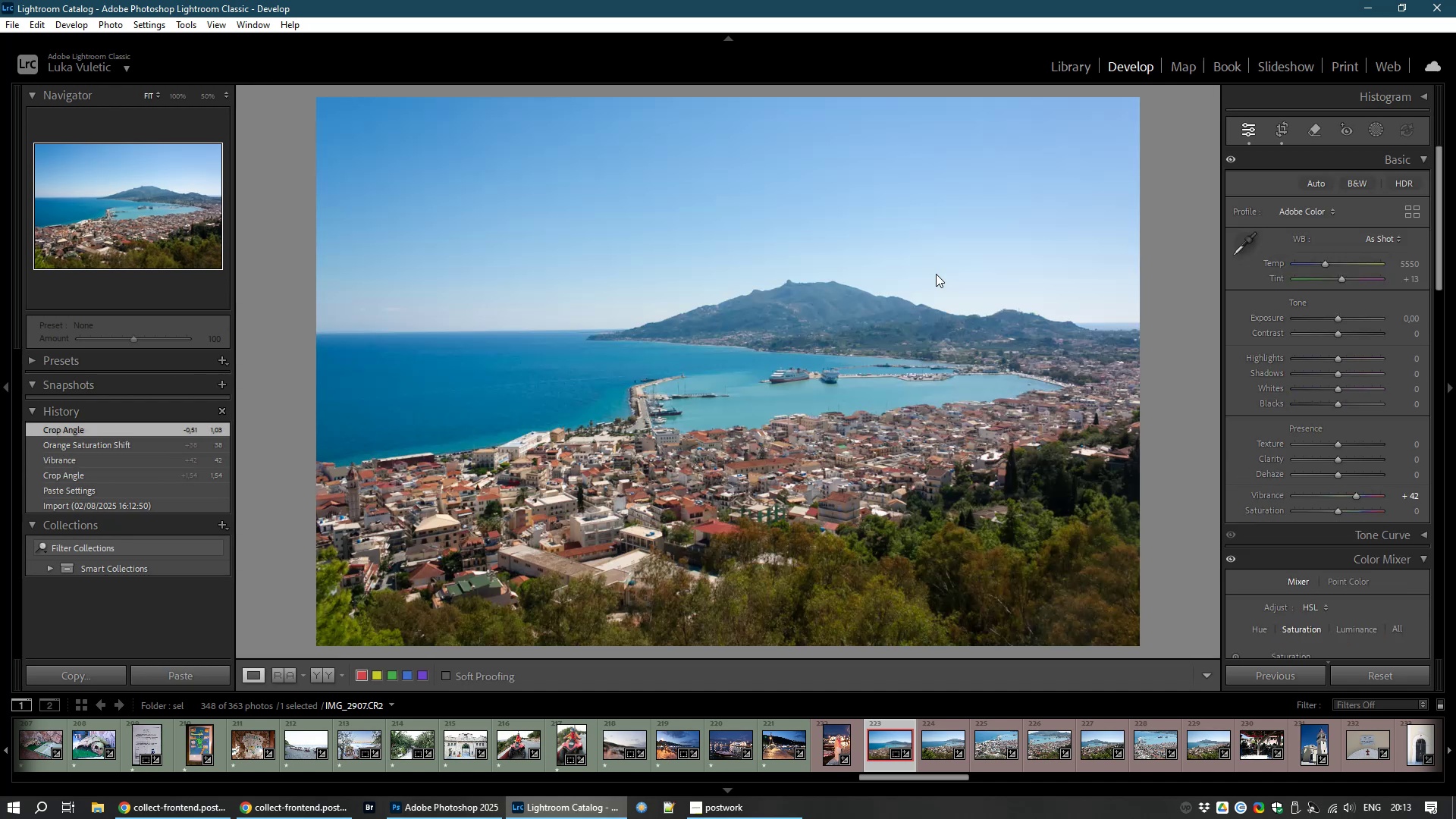 
left_click([1285, 120])
 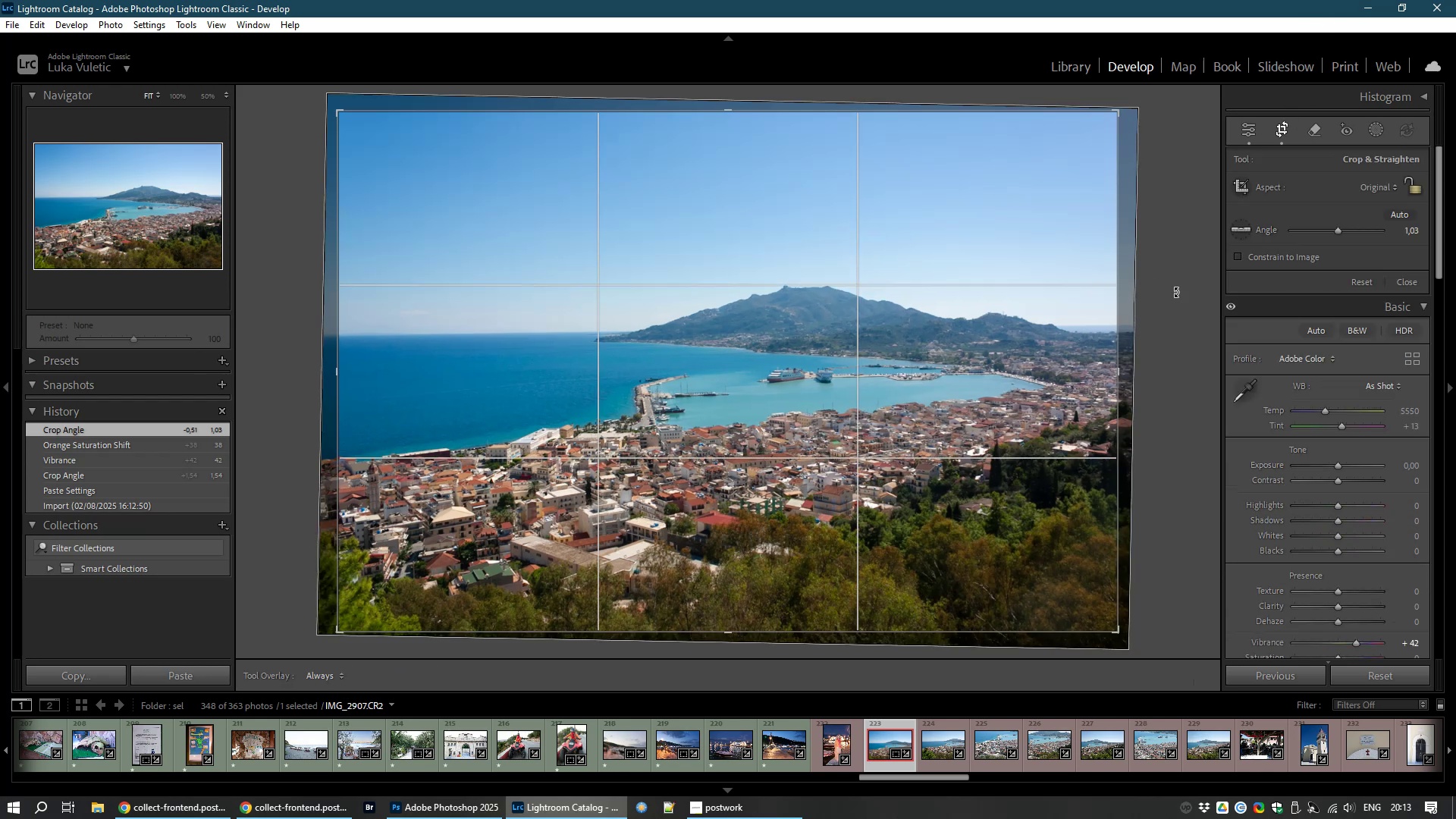 
left_click_drag(start_coordinate=[1189, 284], to_coordinate=[1189, 291])
 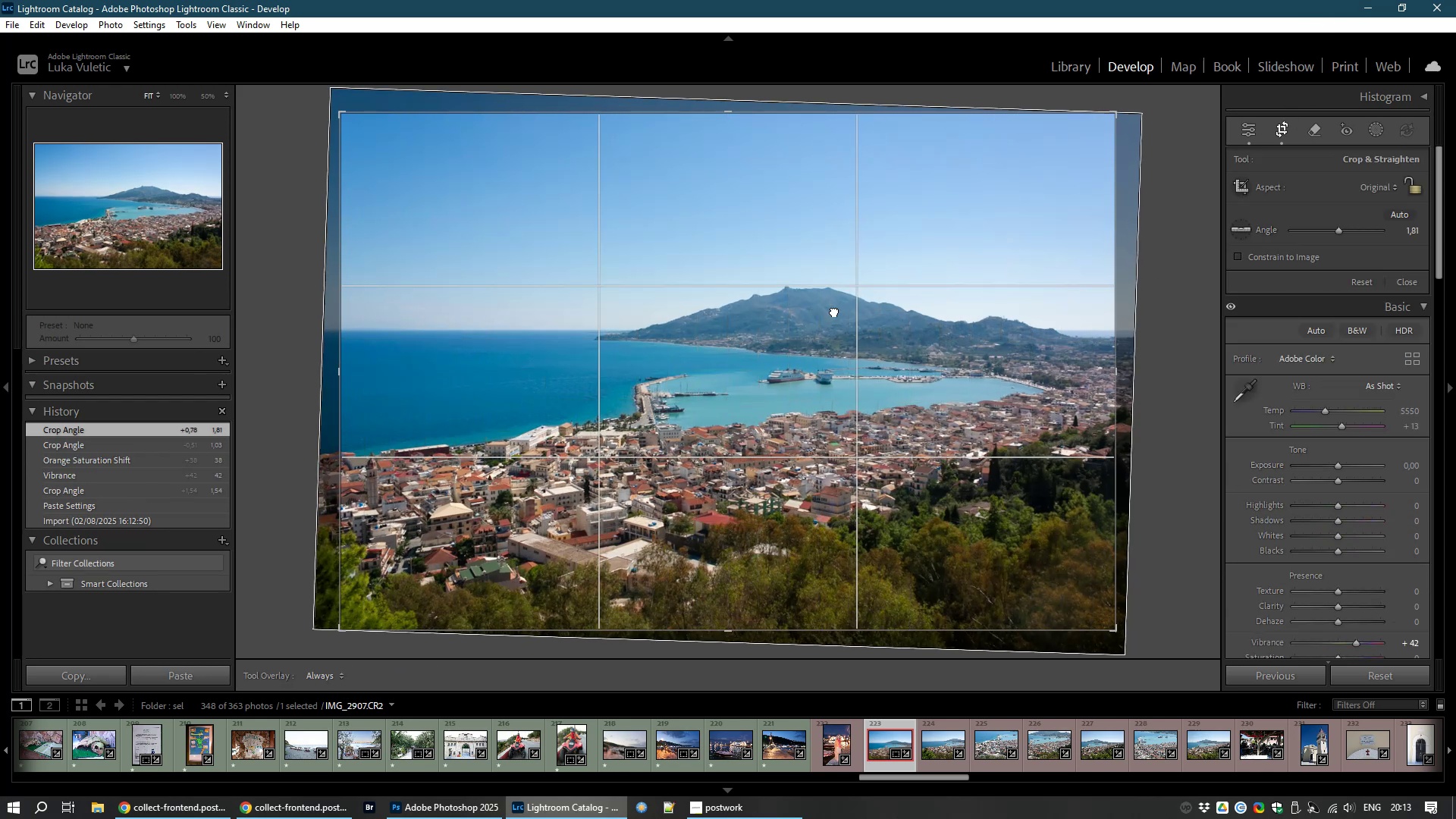 
left_click([834, 311])
 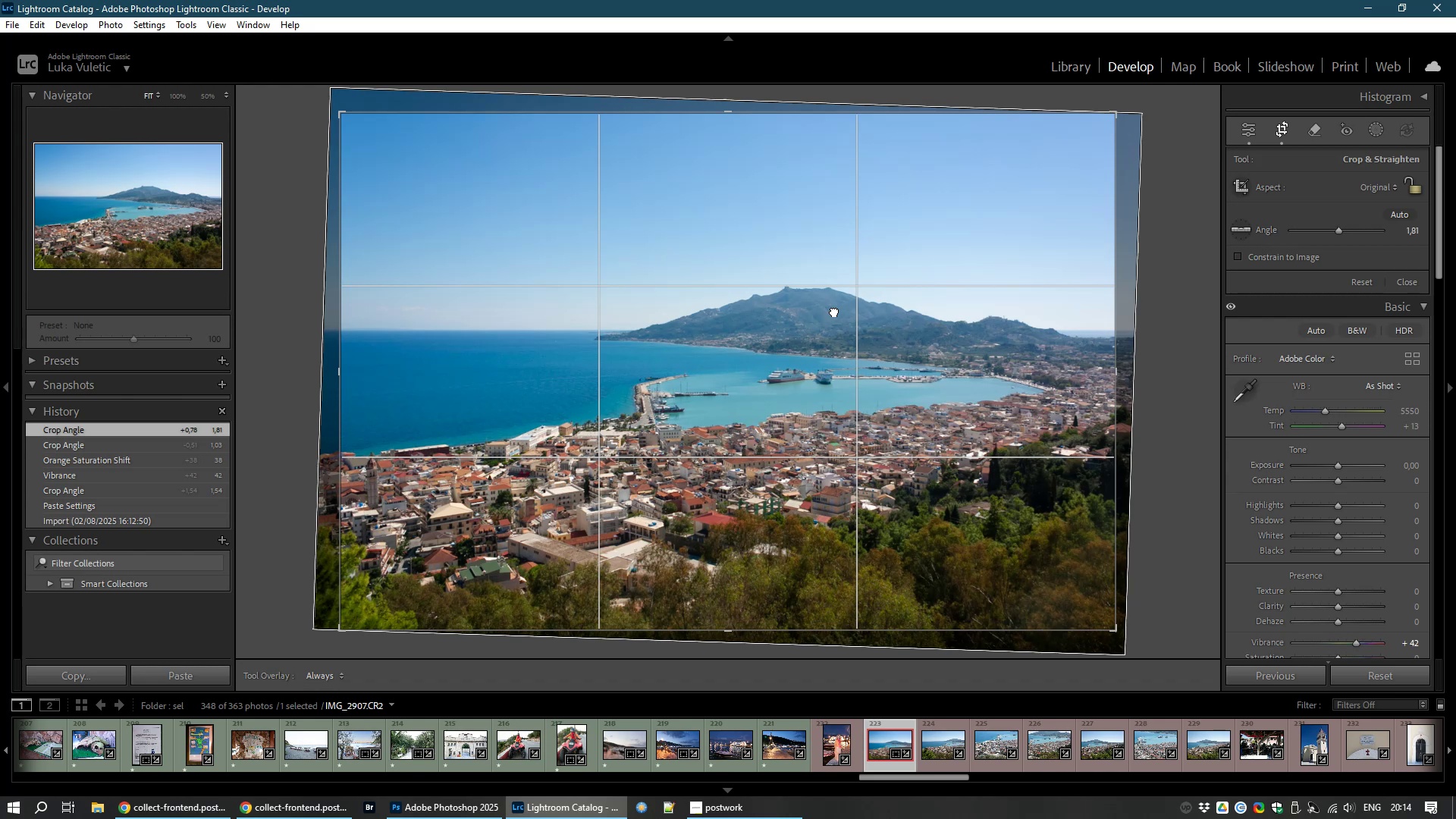 
double_click([834, 311])
 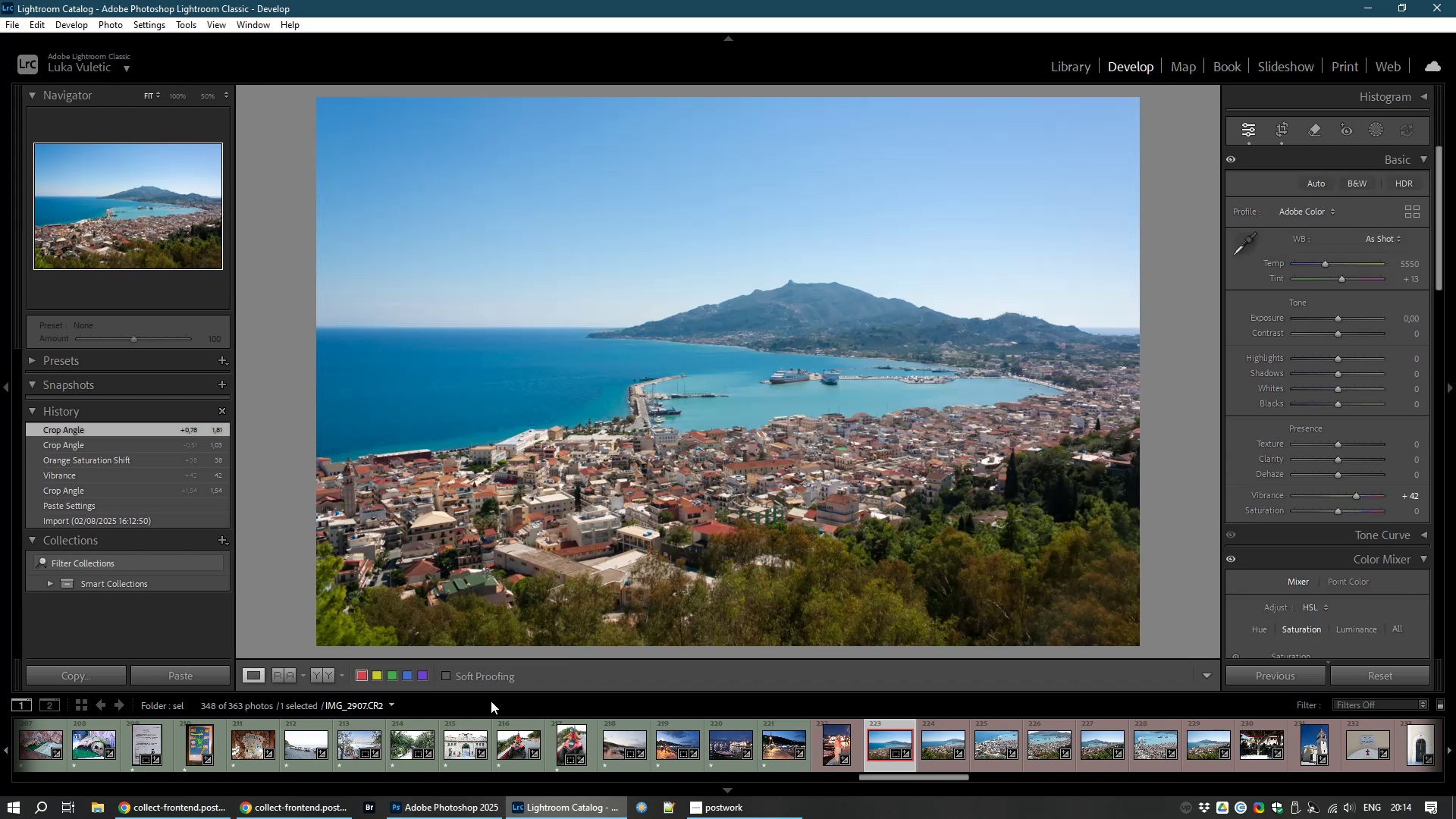 
wait(6.83)
 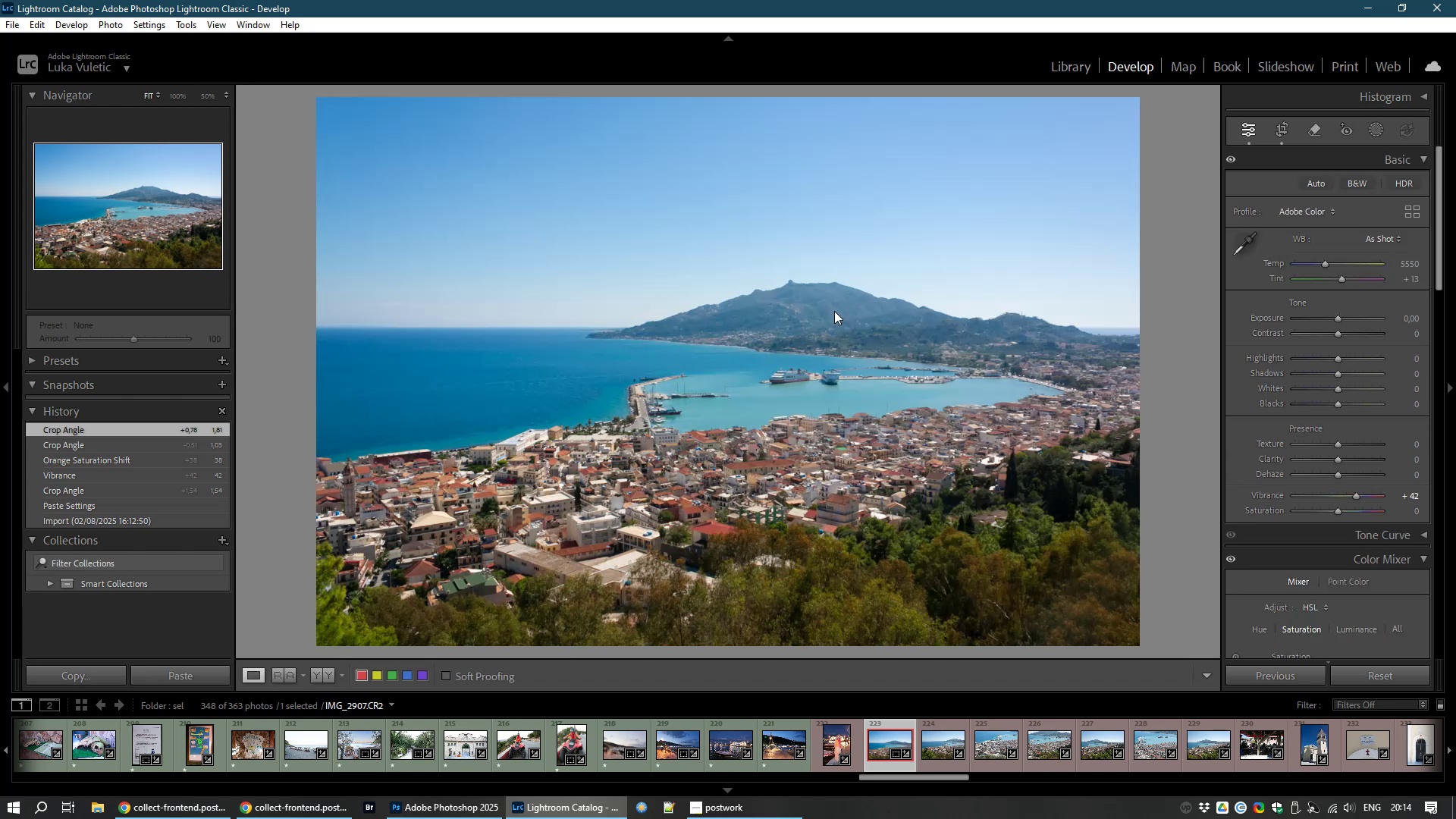 
left_click([929, 760])
 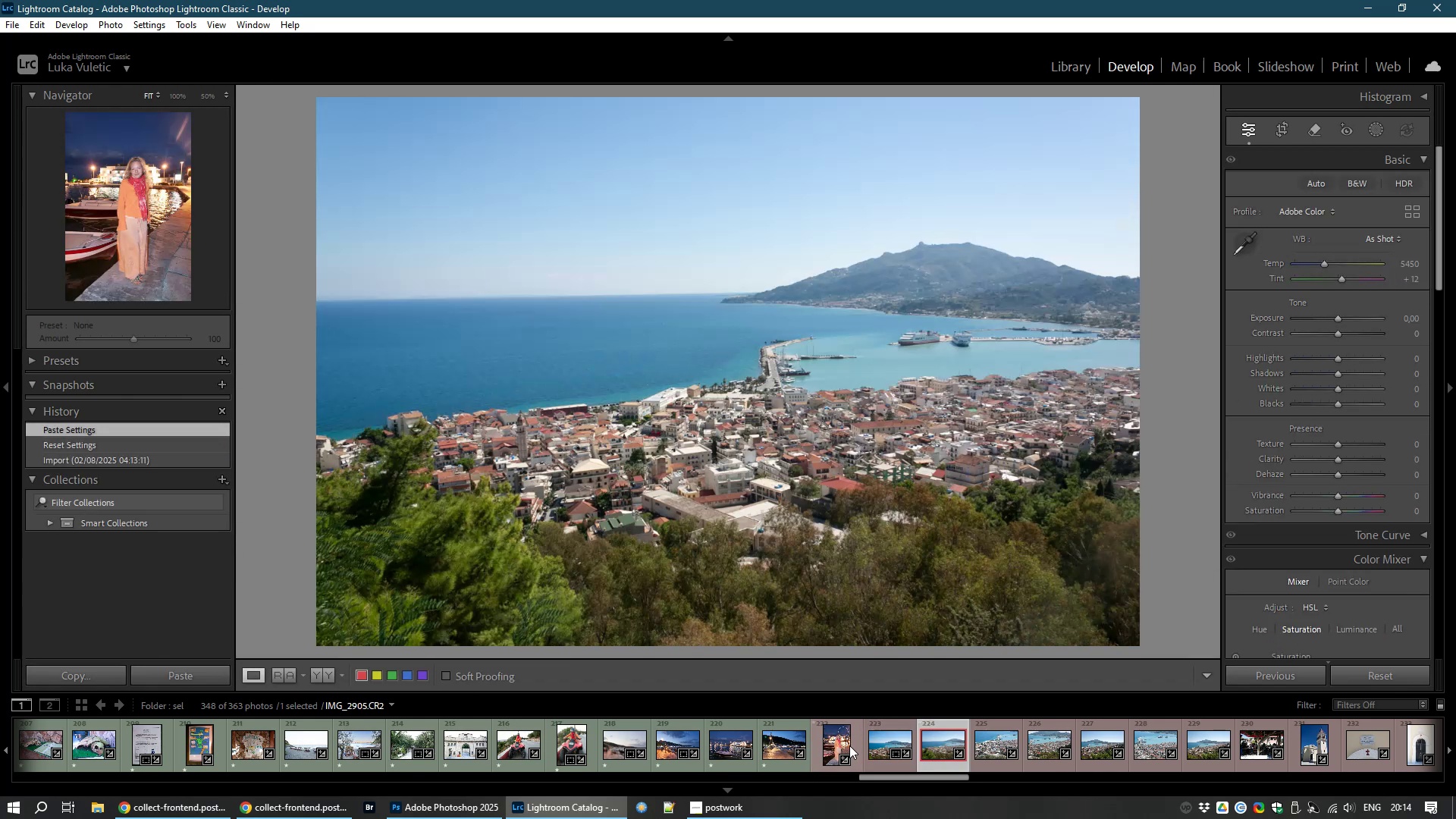 
left_click([885, 752])
 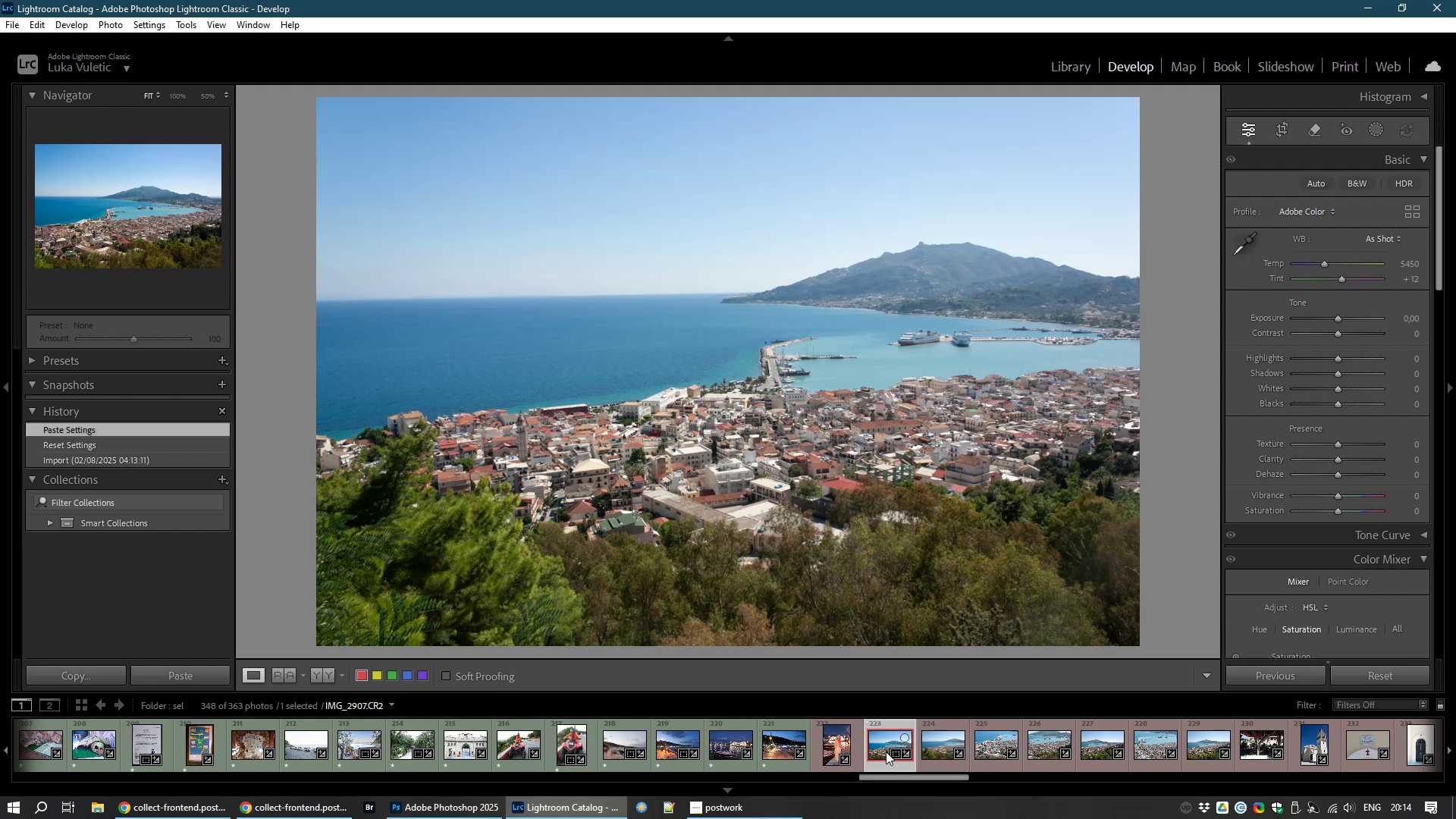 
hold_key(key=ControlLeft, duration=0.84)
left_click([952, 757])
 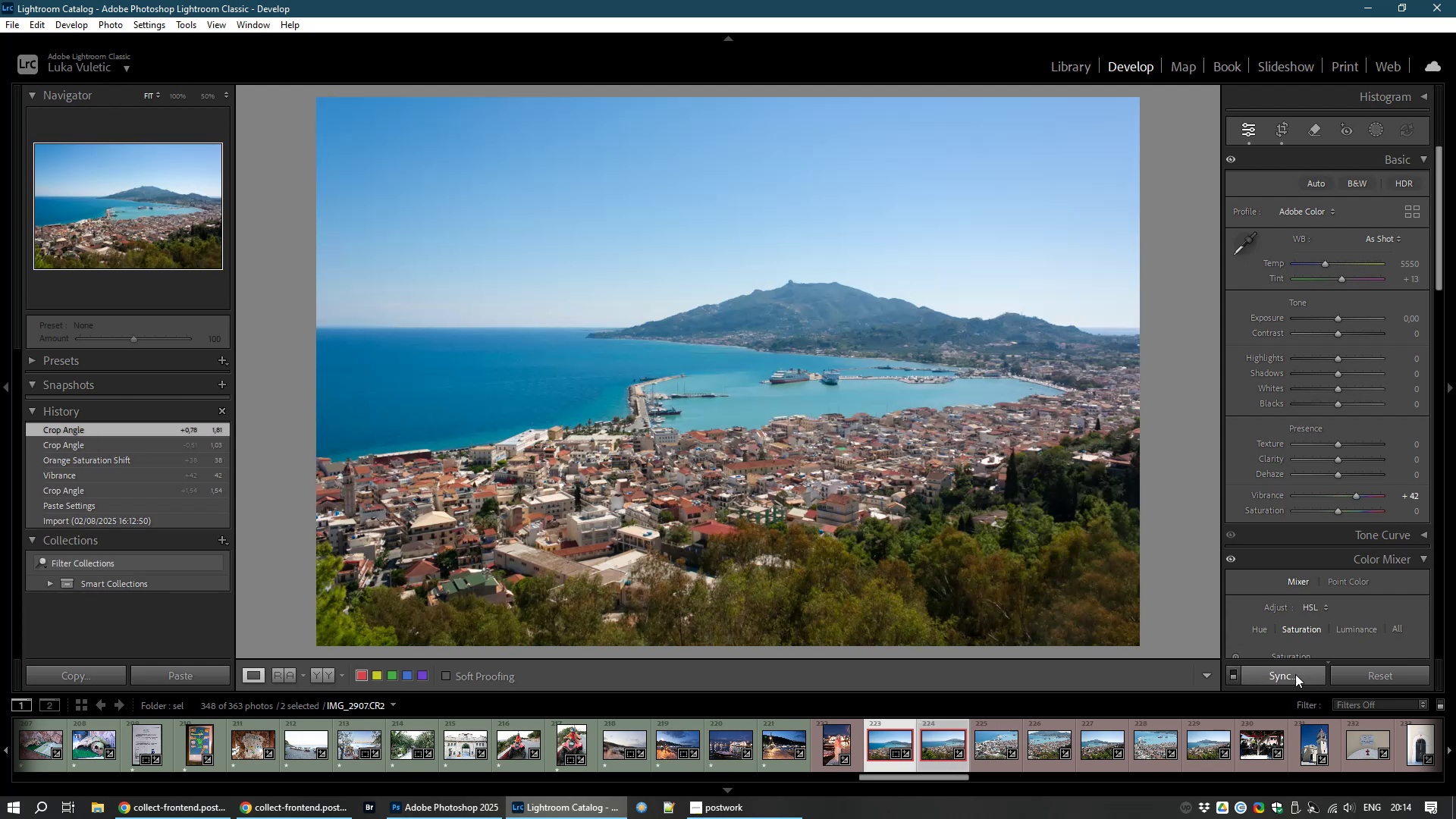 
left_click([1301, 674])
 